 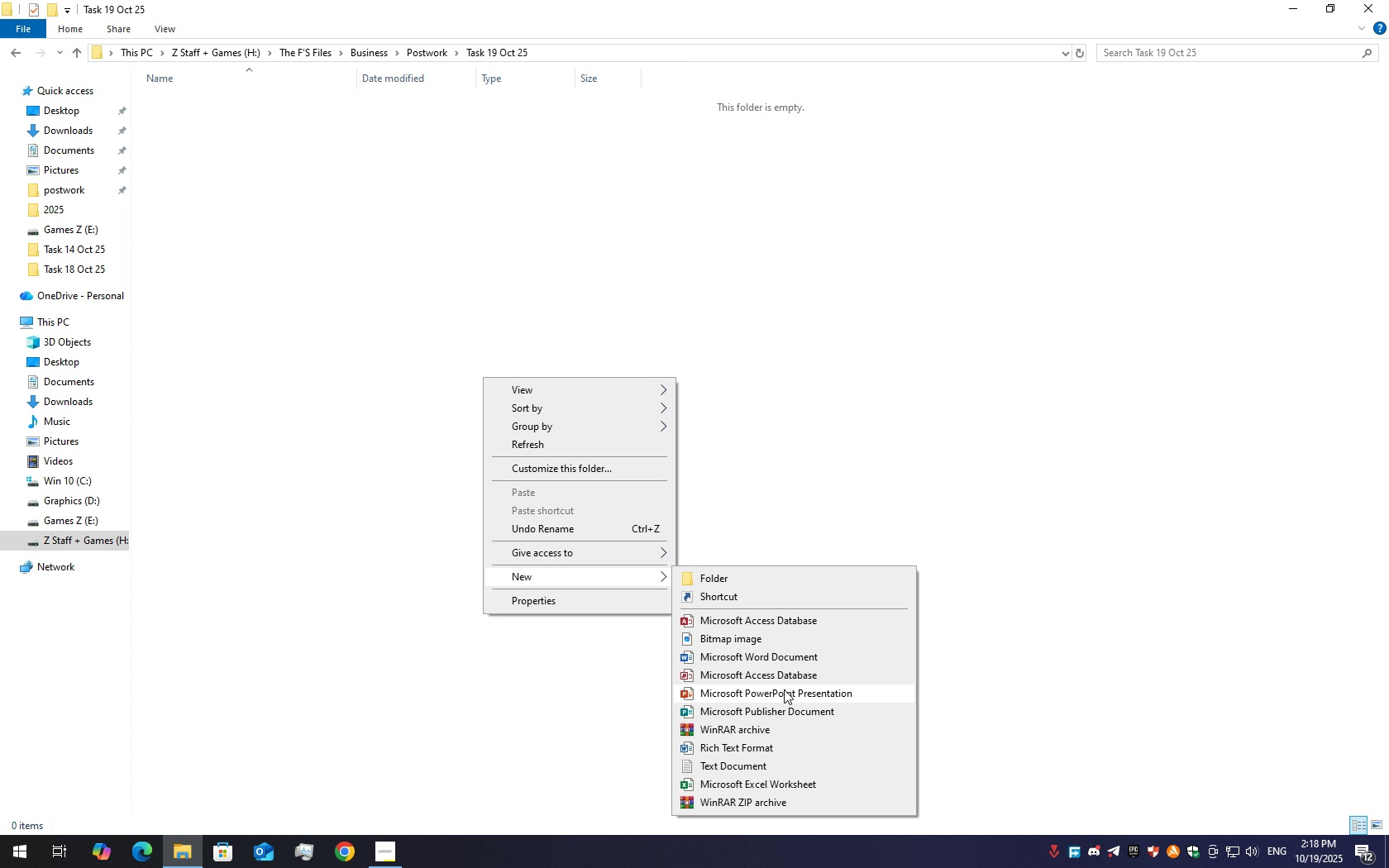 
left_click([742, 786])
 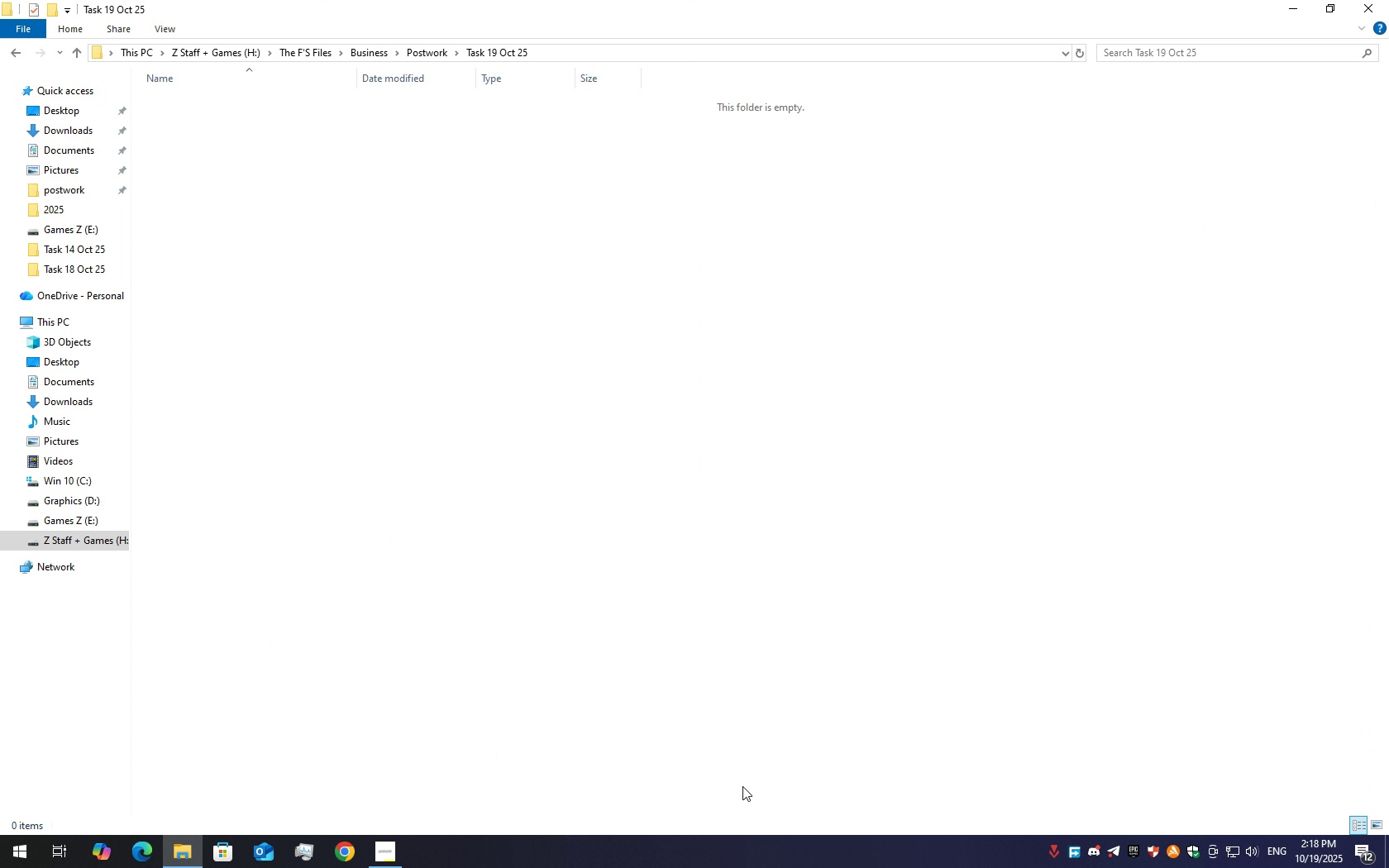 
type(Employees )
key(Backspace)
type(' Names)
 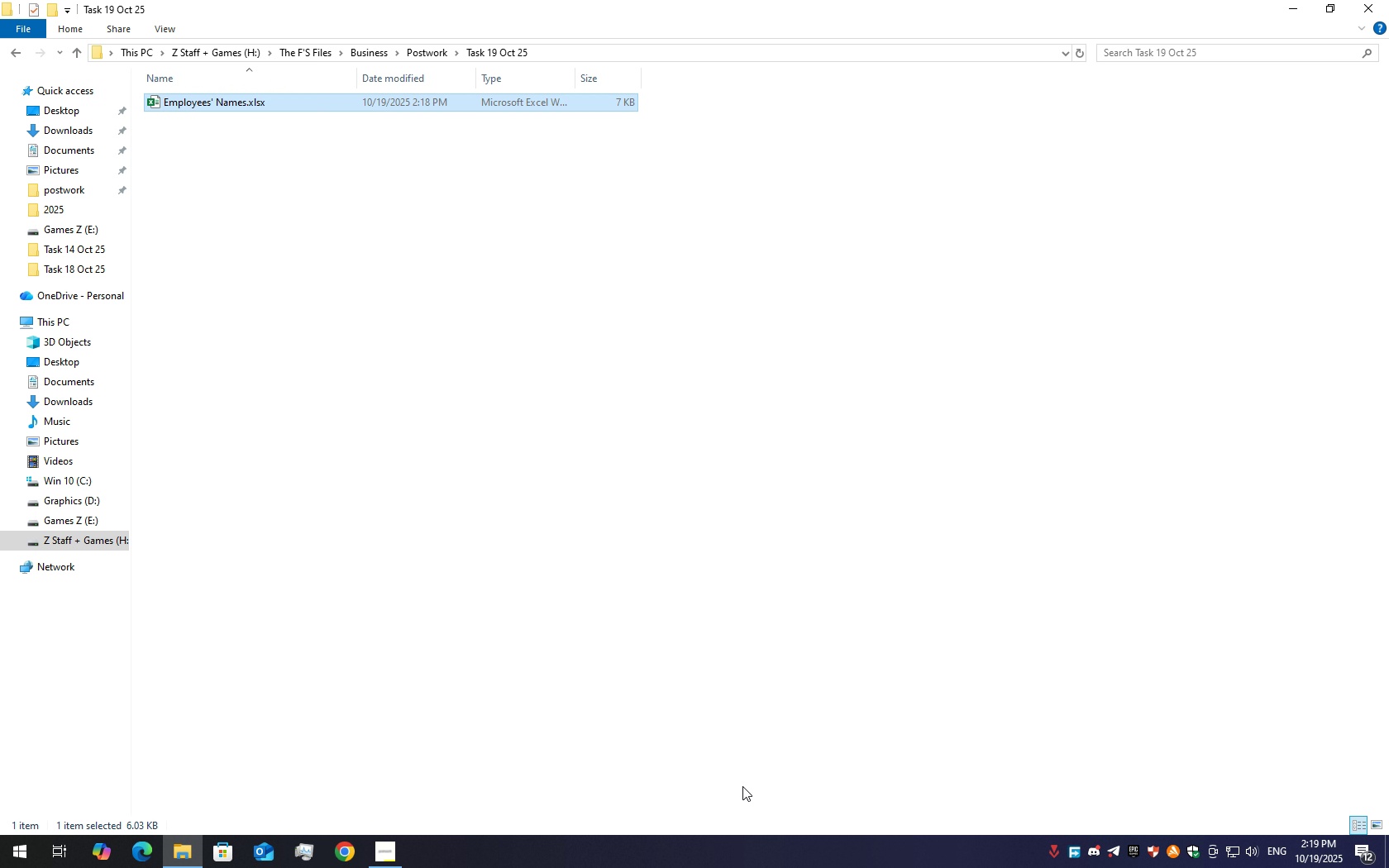 
 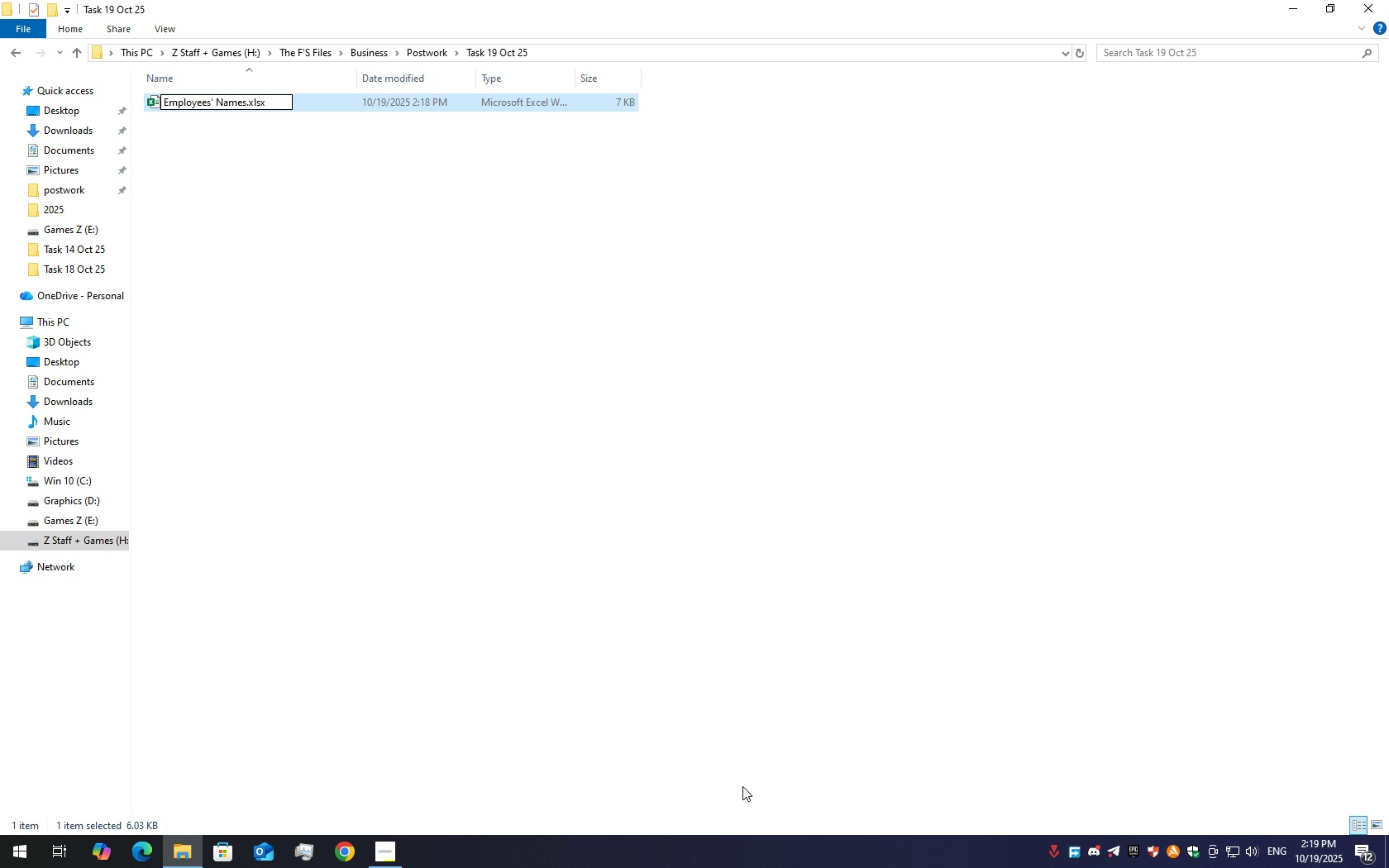 
key(Enter)
 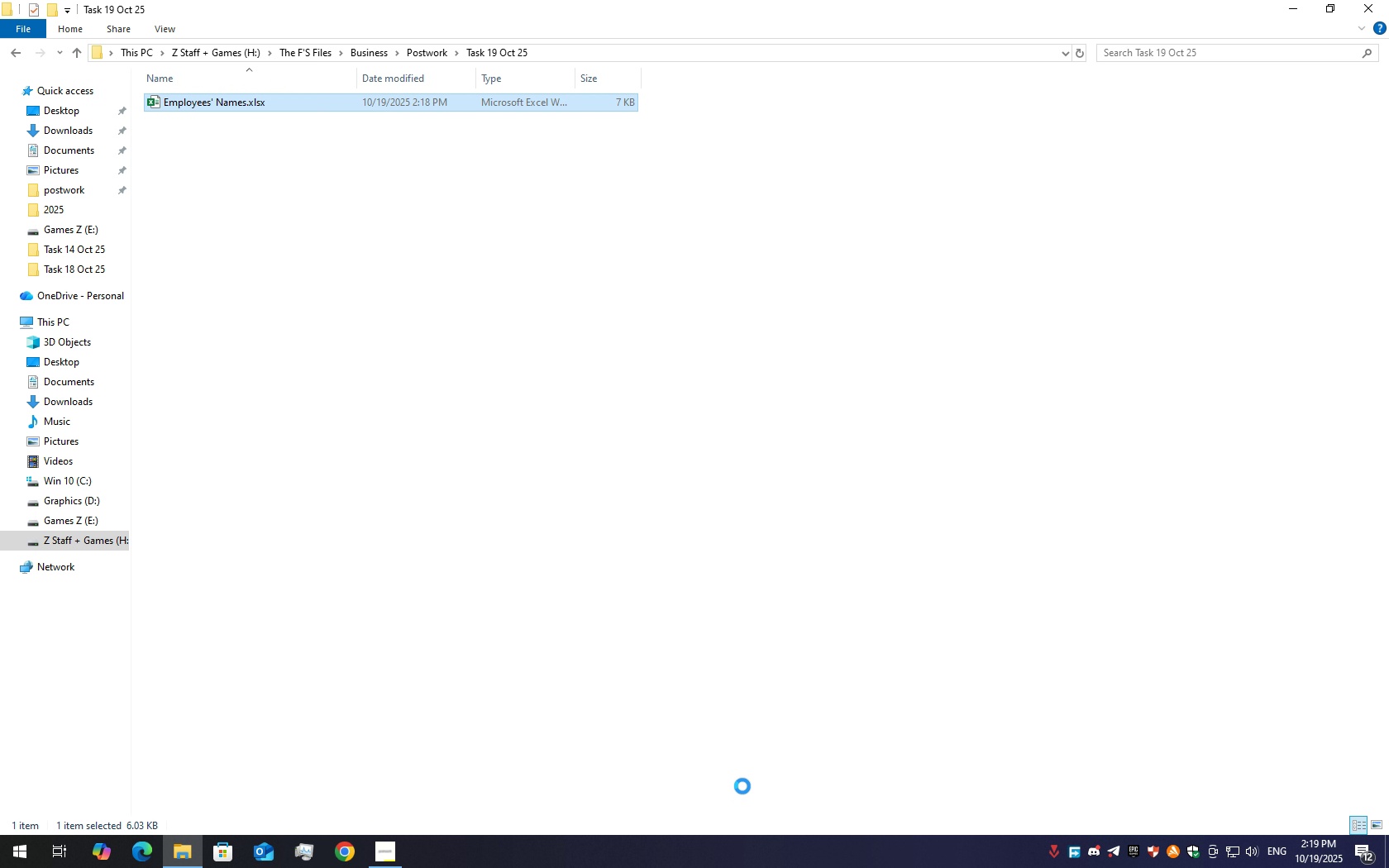 
key(Enter)
 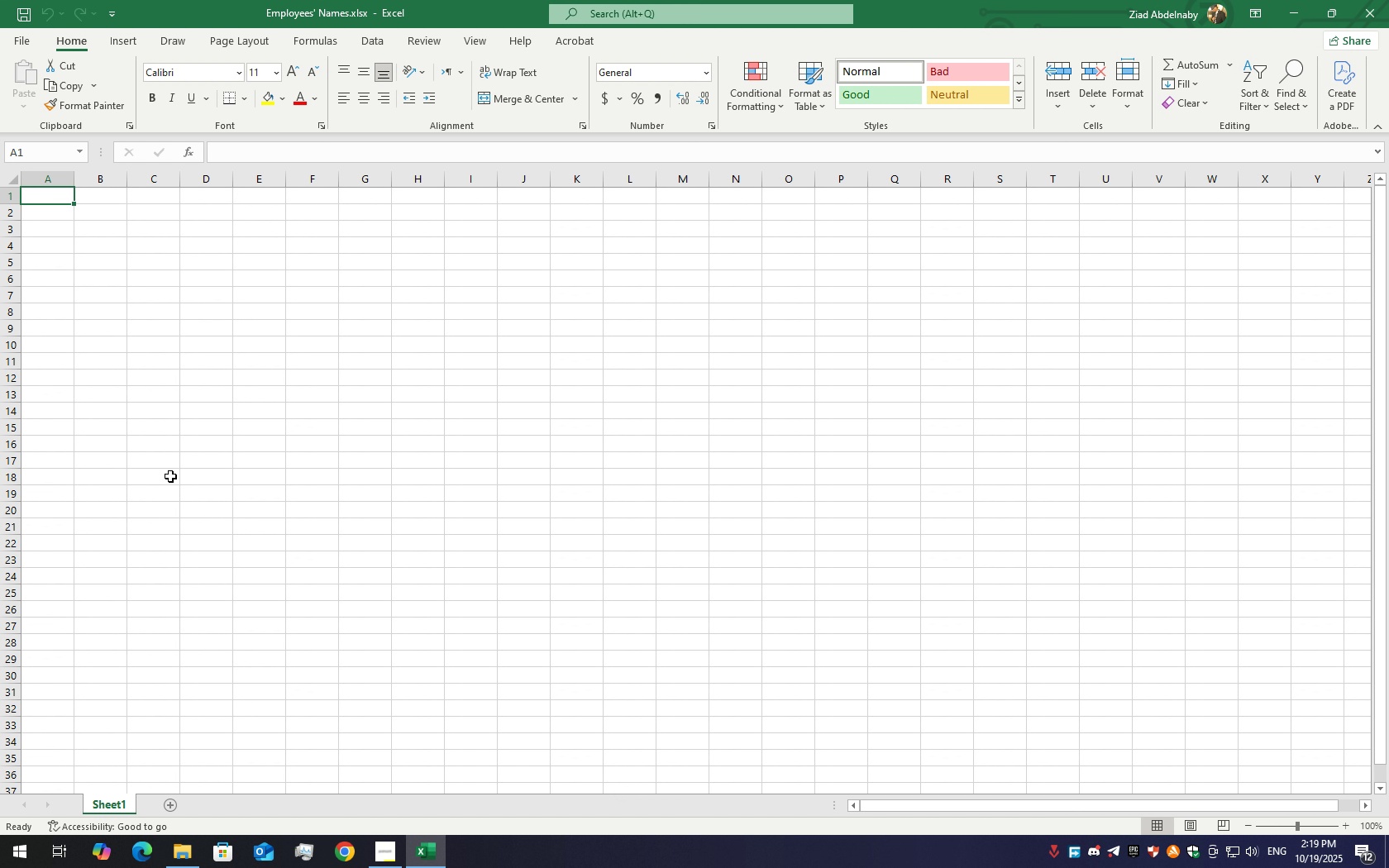 
wait(6.74)
 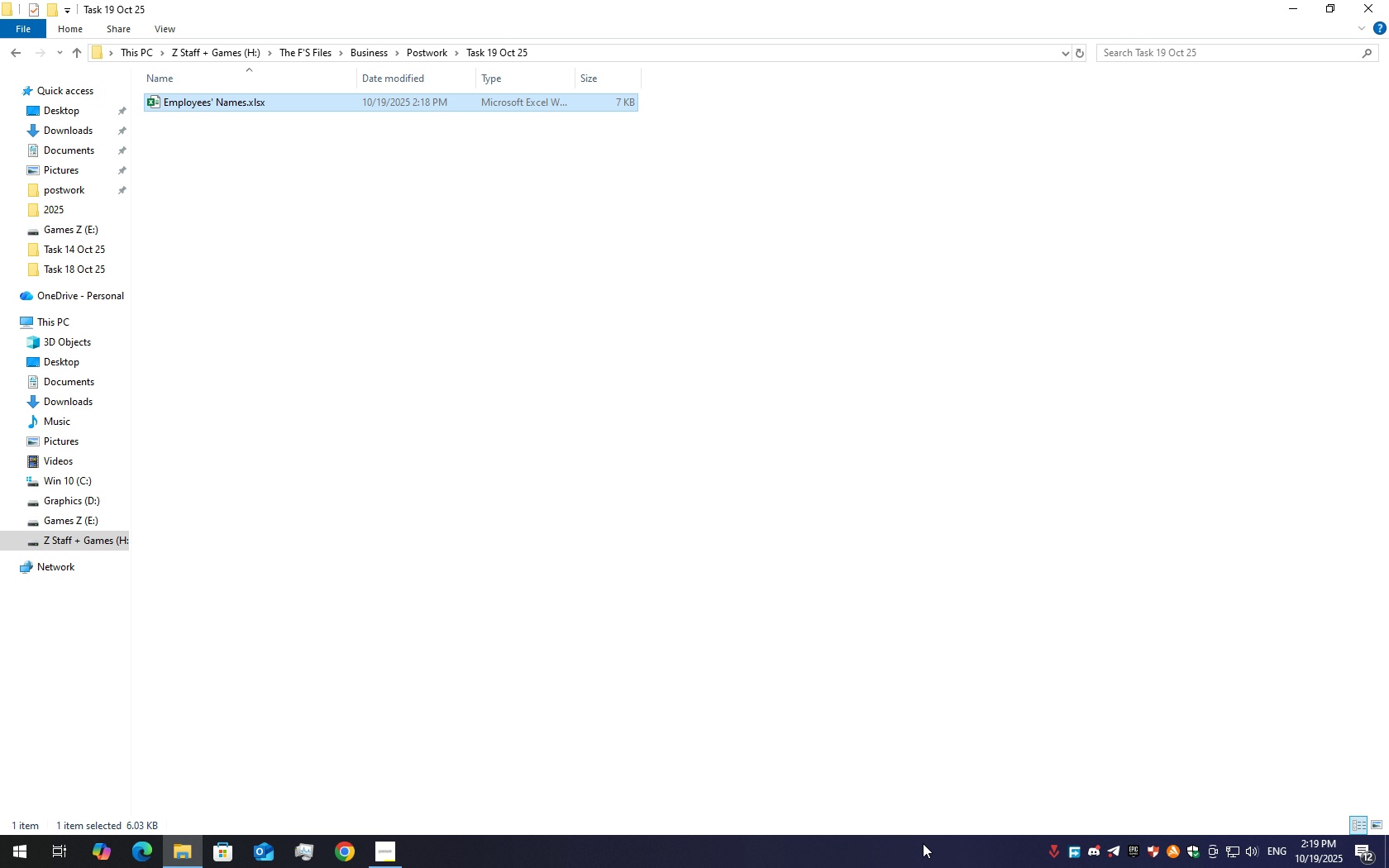 
double_click([42, 197])
 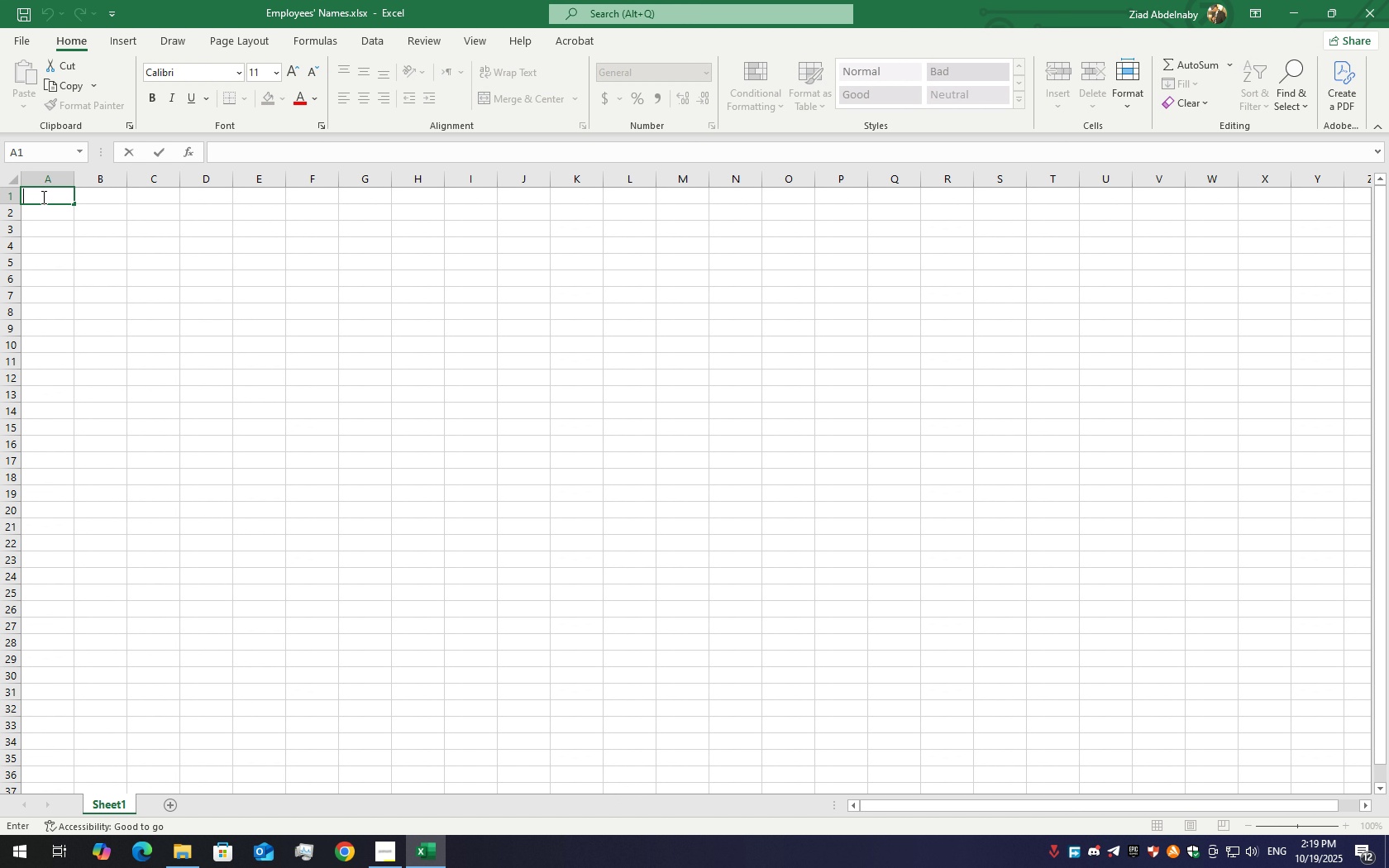 
type(Full Names)
 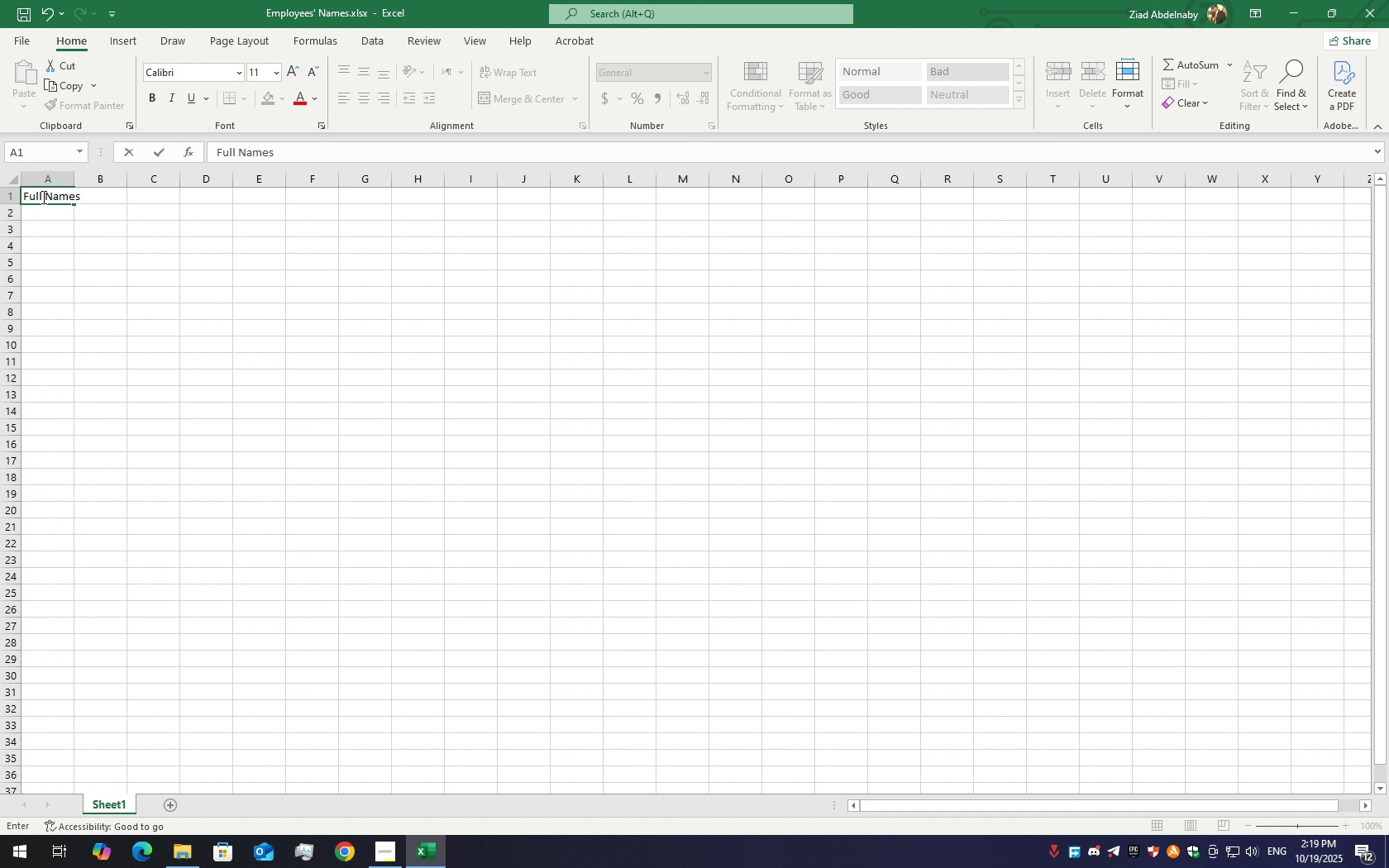 
left_click([71, 225])
 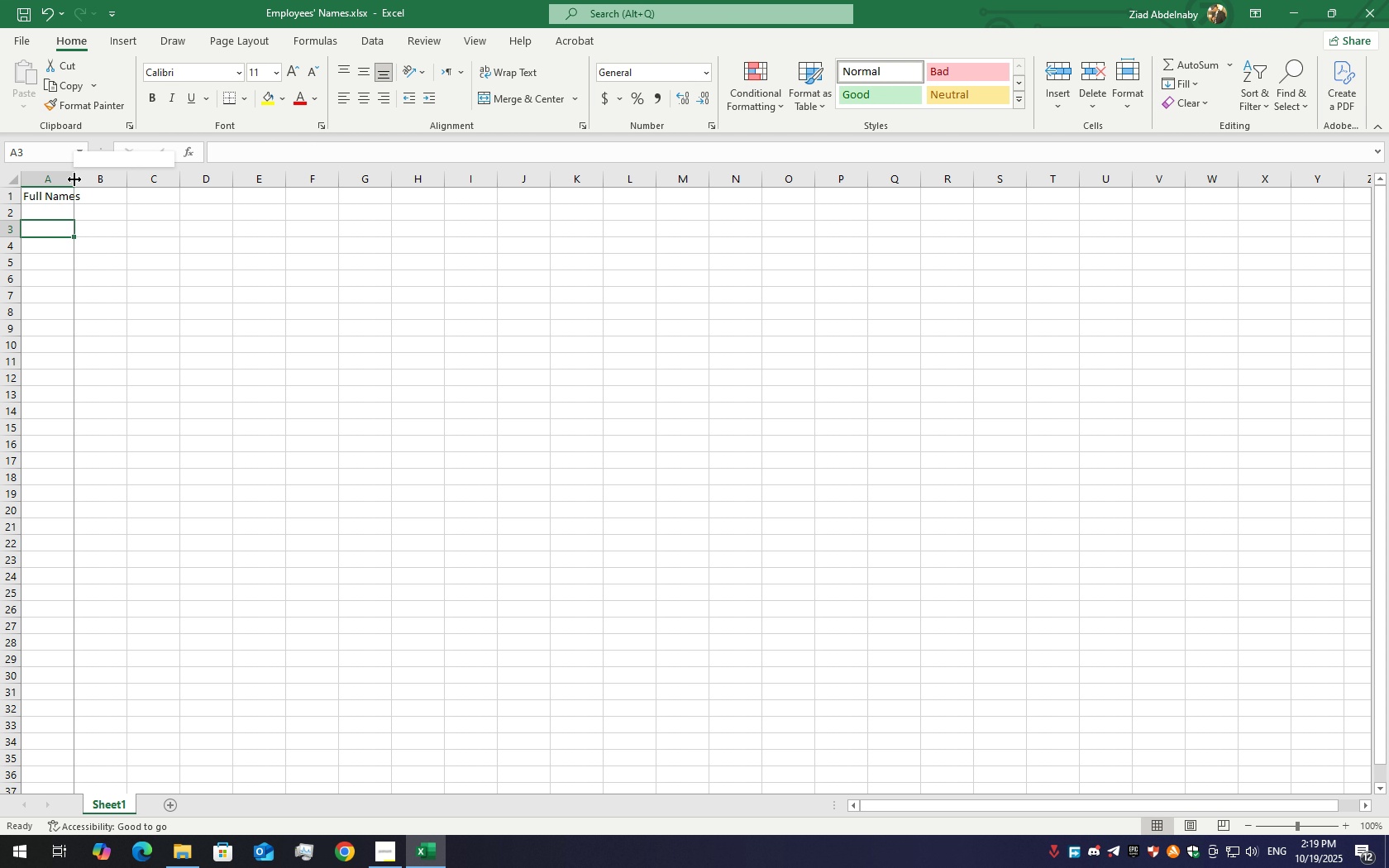 
double_click([74, 179])
 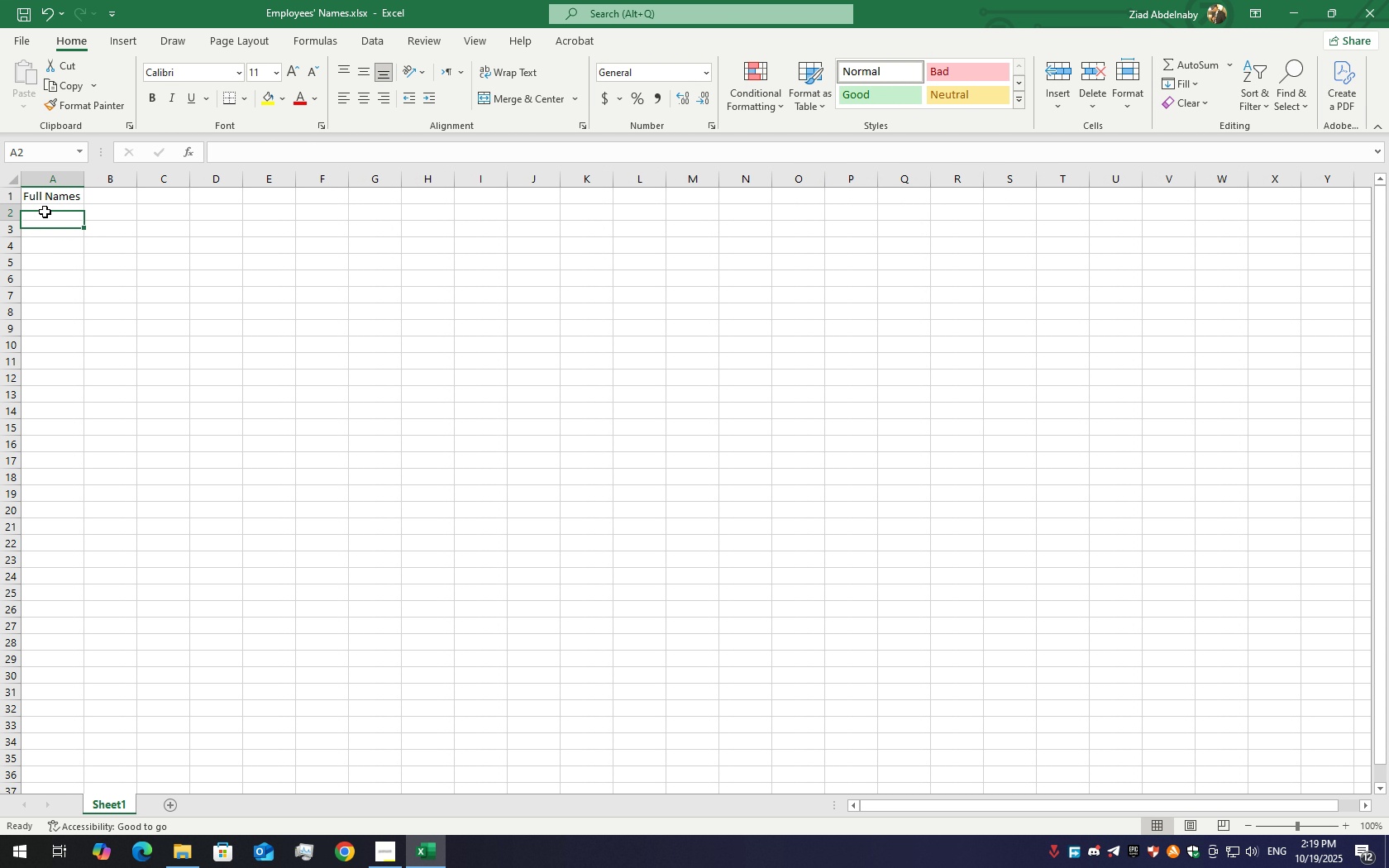 
double_click([45, 212])
 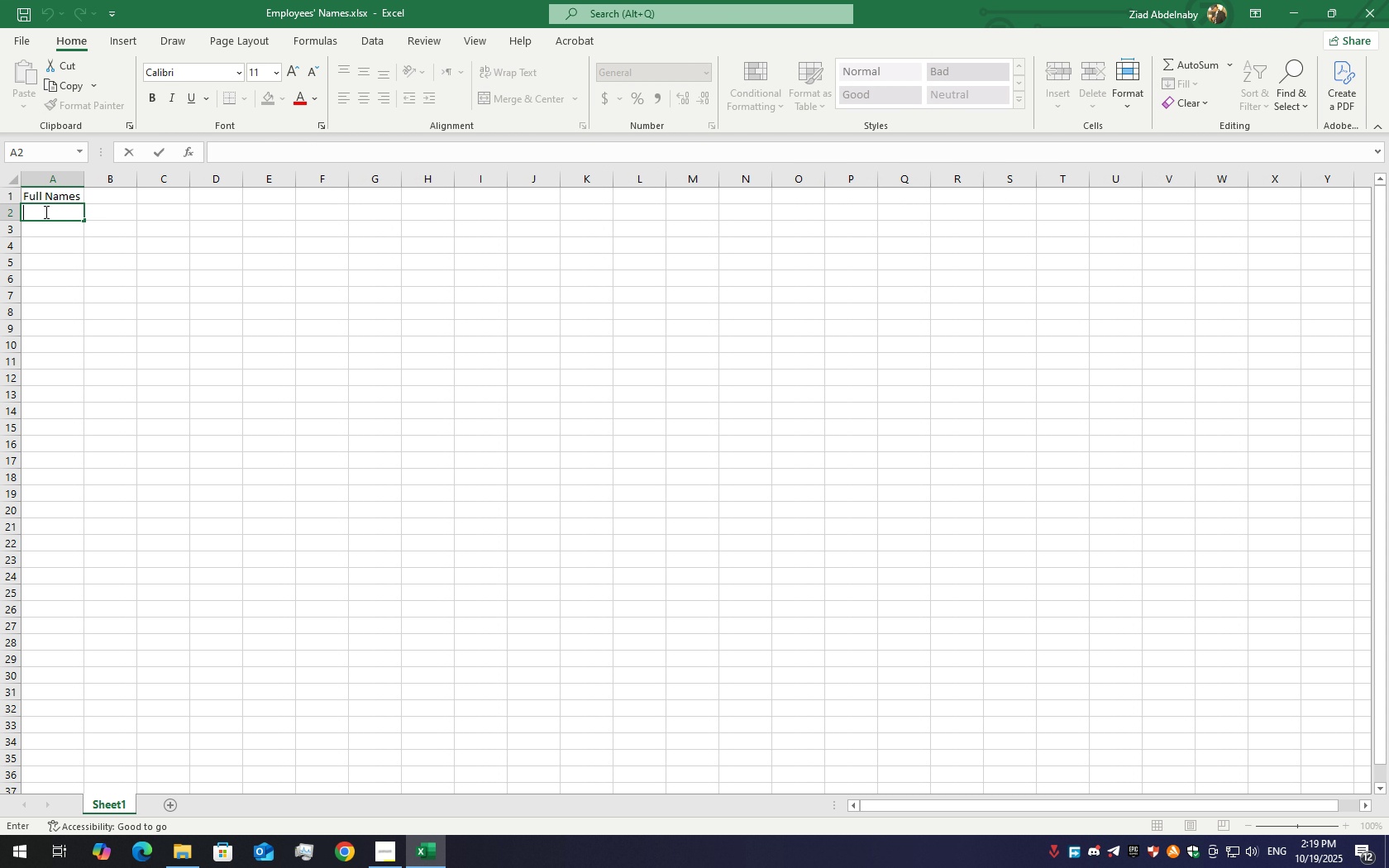 
type(Francic)
key(Backspace)
type(s Albr)
key(Backspace)
type(ert Stephj)
key(Backspace)
type(enson)
 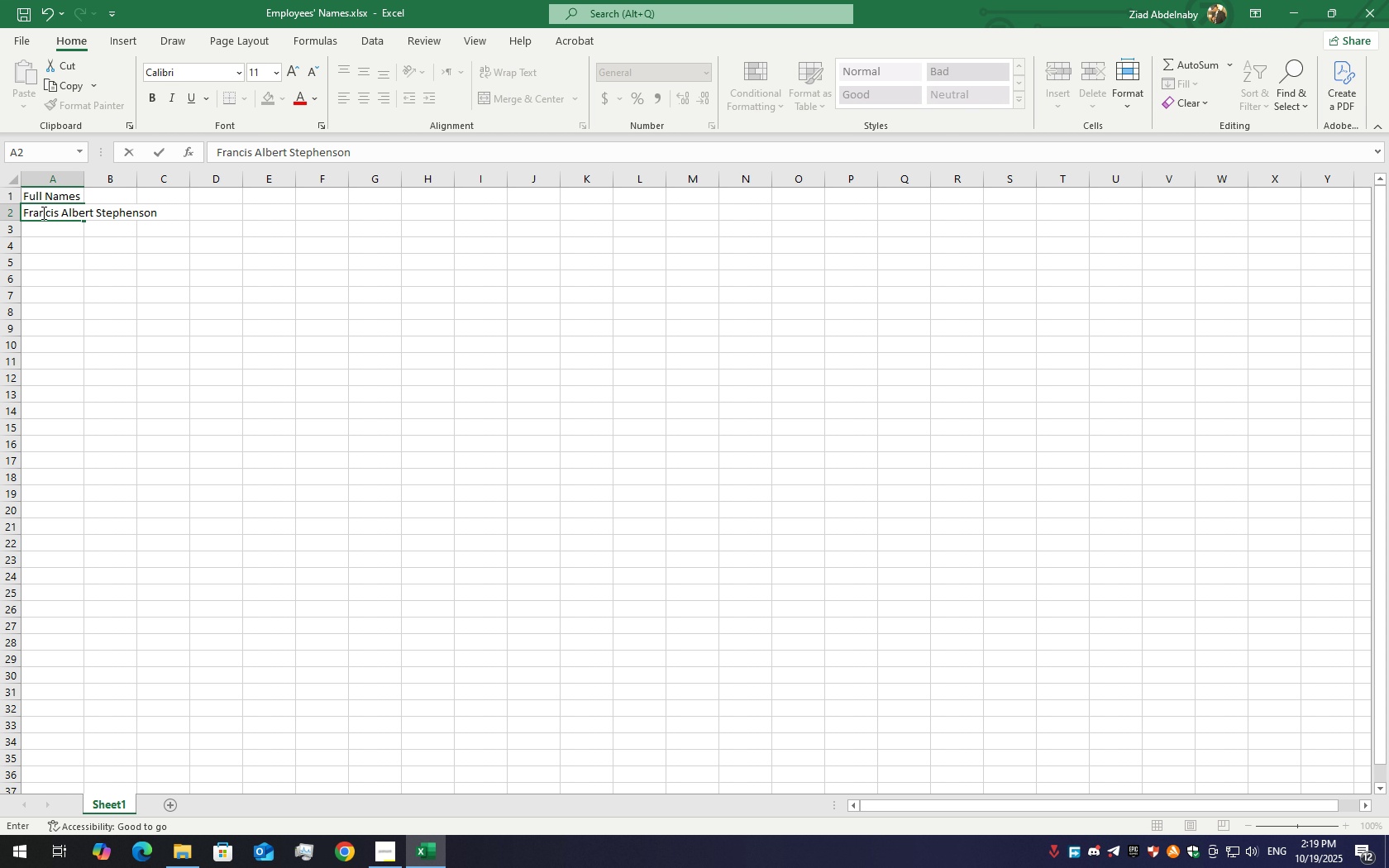 
double_click([51, 232])
 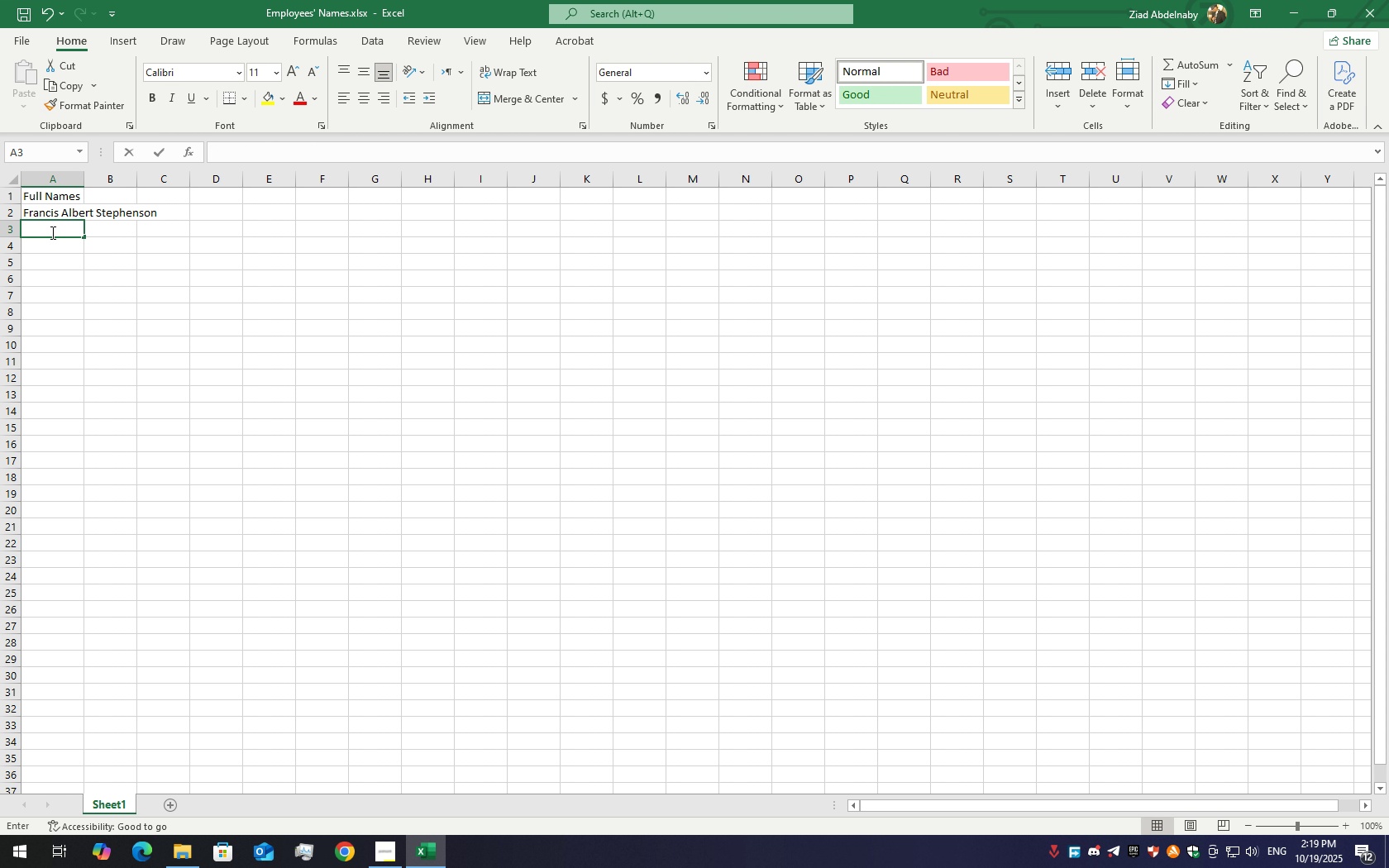 
triple_click([51, 232])
 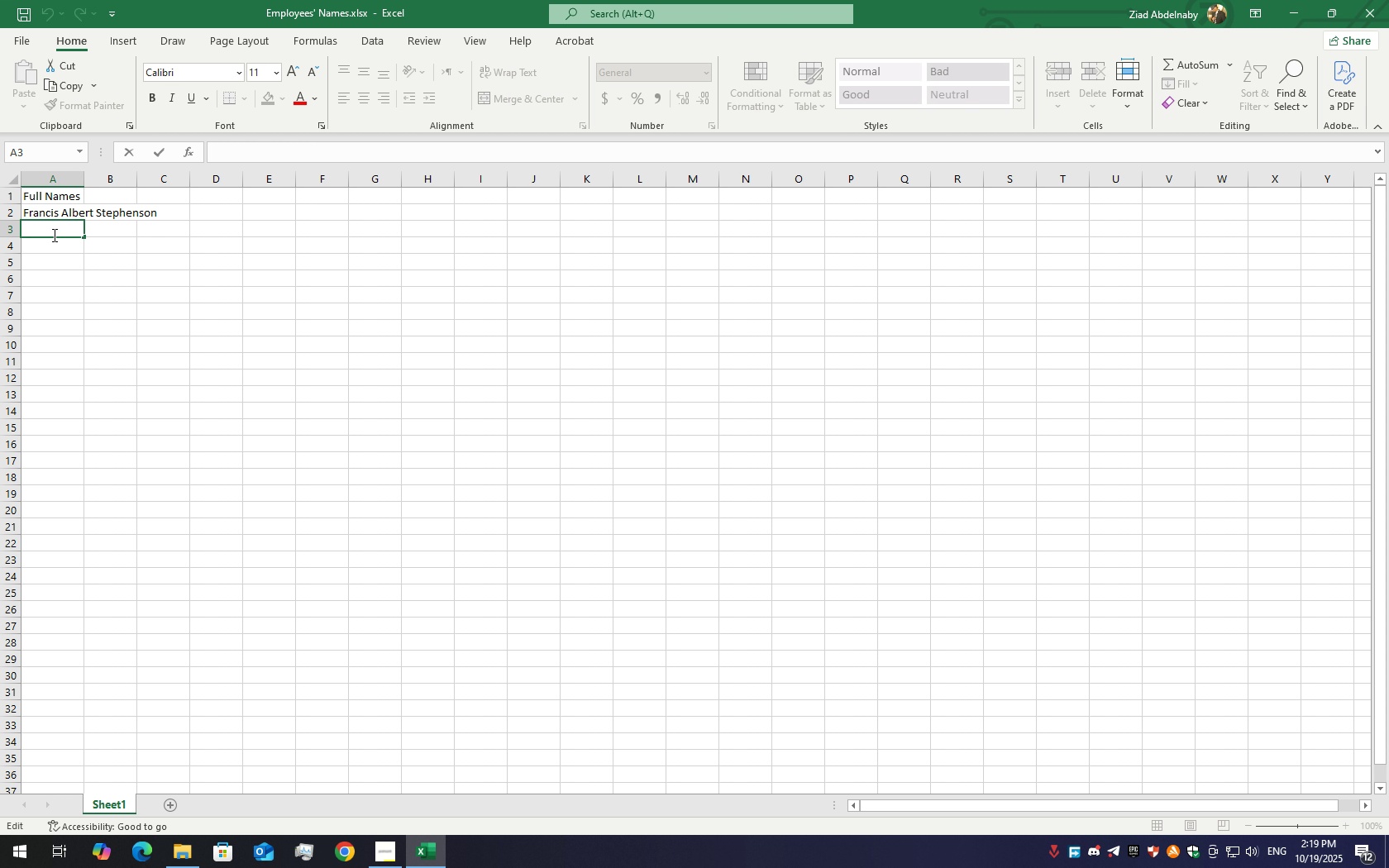 
type(Martai)
key(Backspace)
key(Backspace)
type(in )
 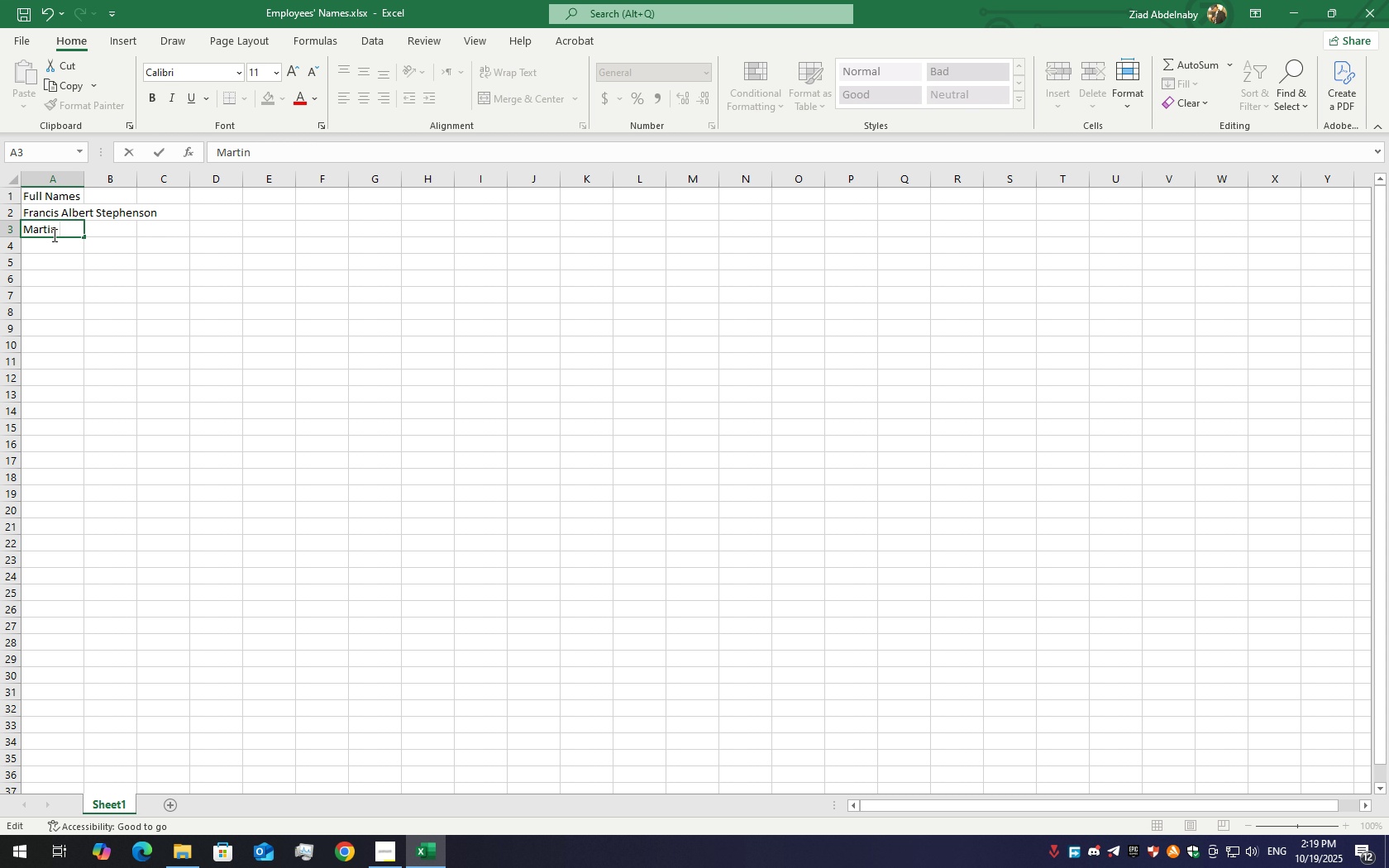 
hold_key(key=ShiftLeft, duration=1.53)
 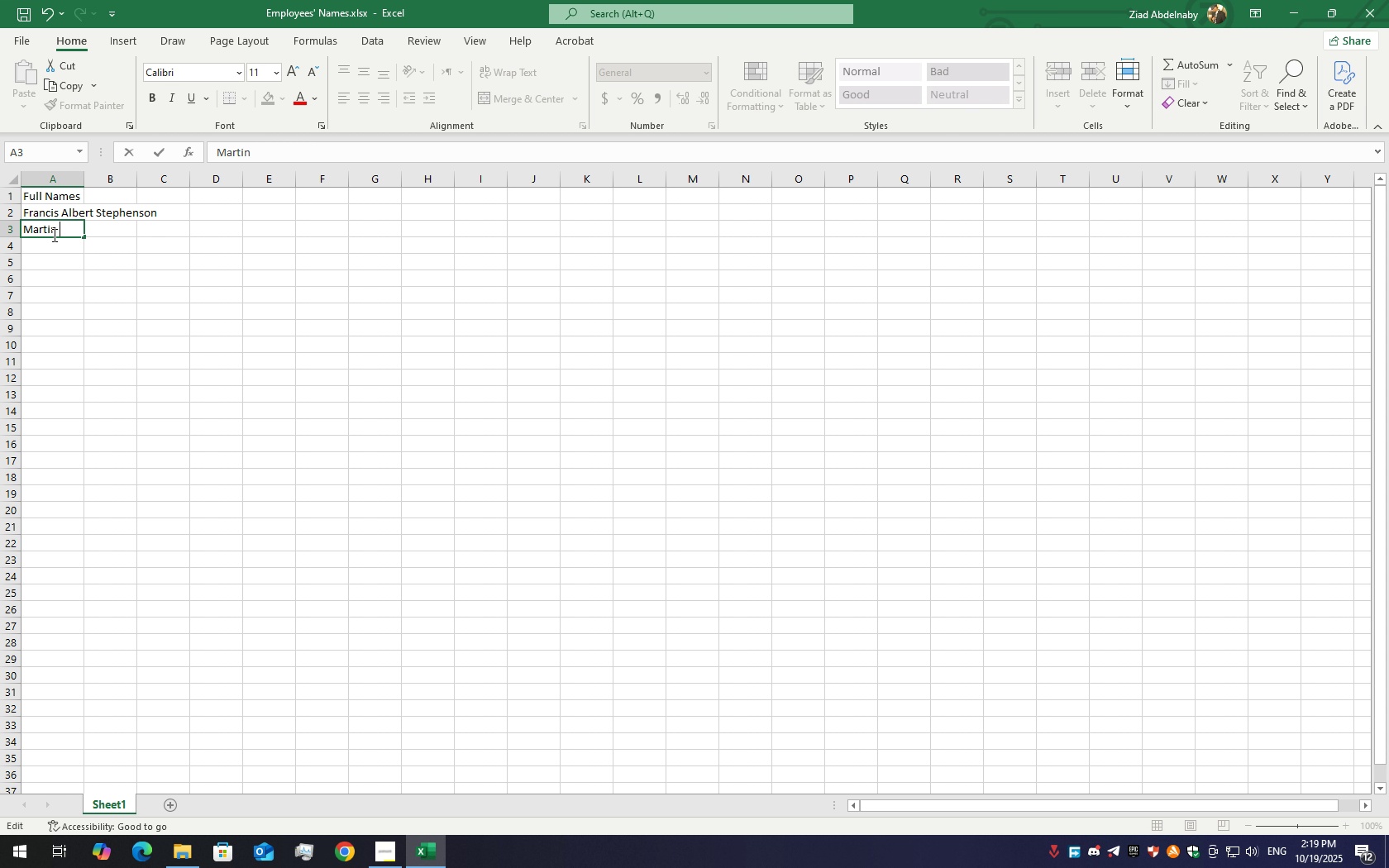 
hold_key(key=ShiftLeft, duration=1.51)
 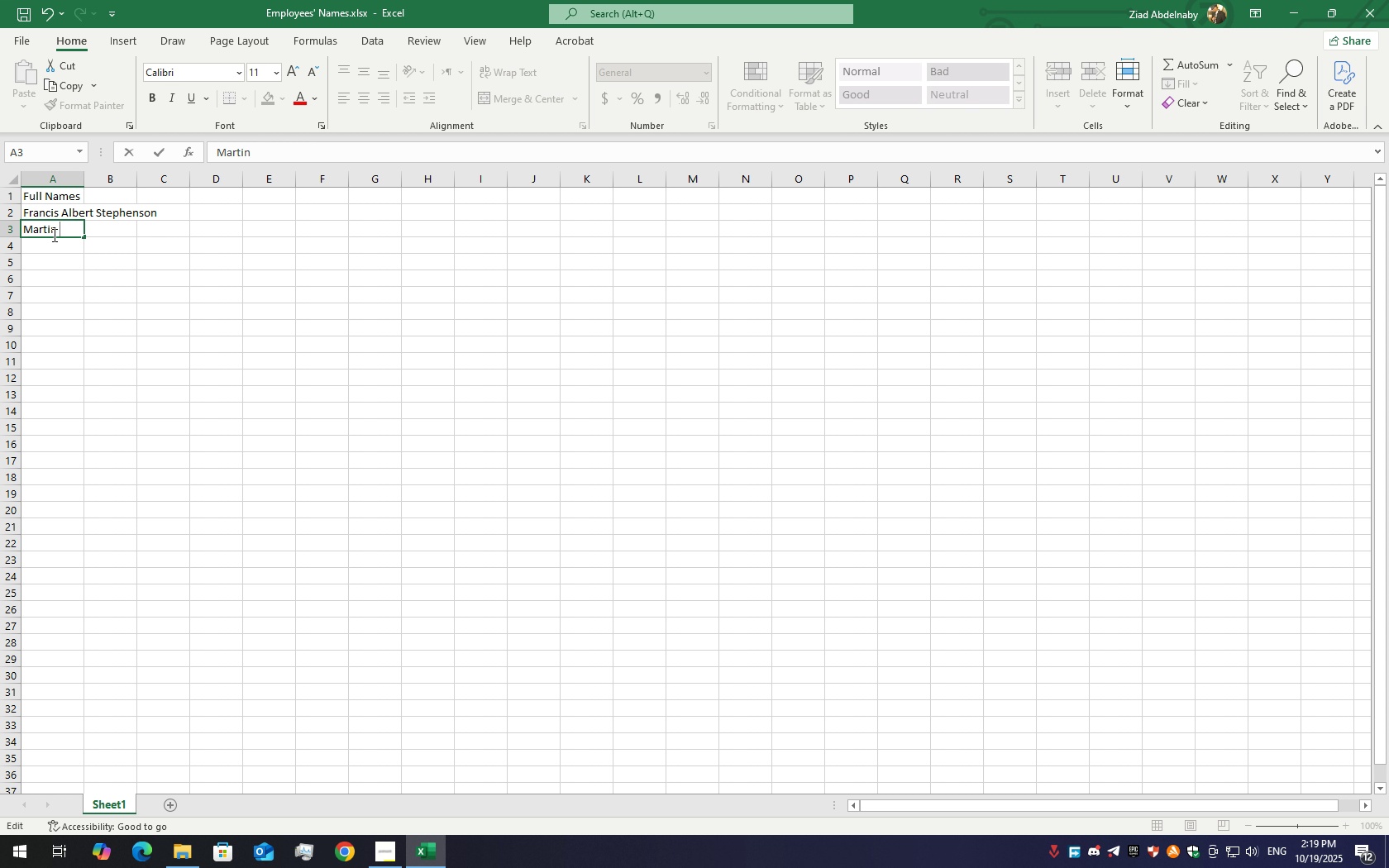 
hold_key(key=ShiftLeft, duration=1.53)
 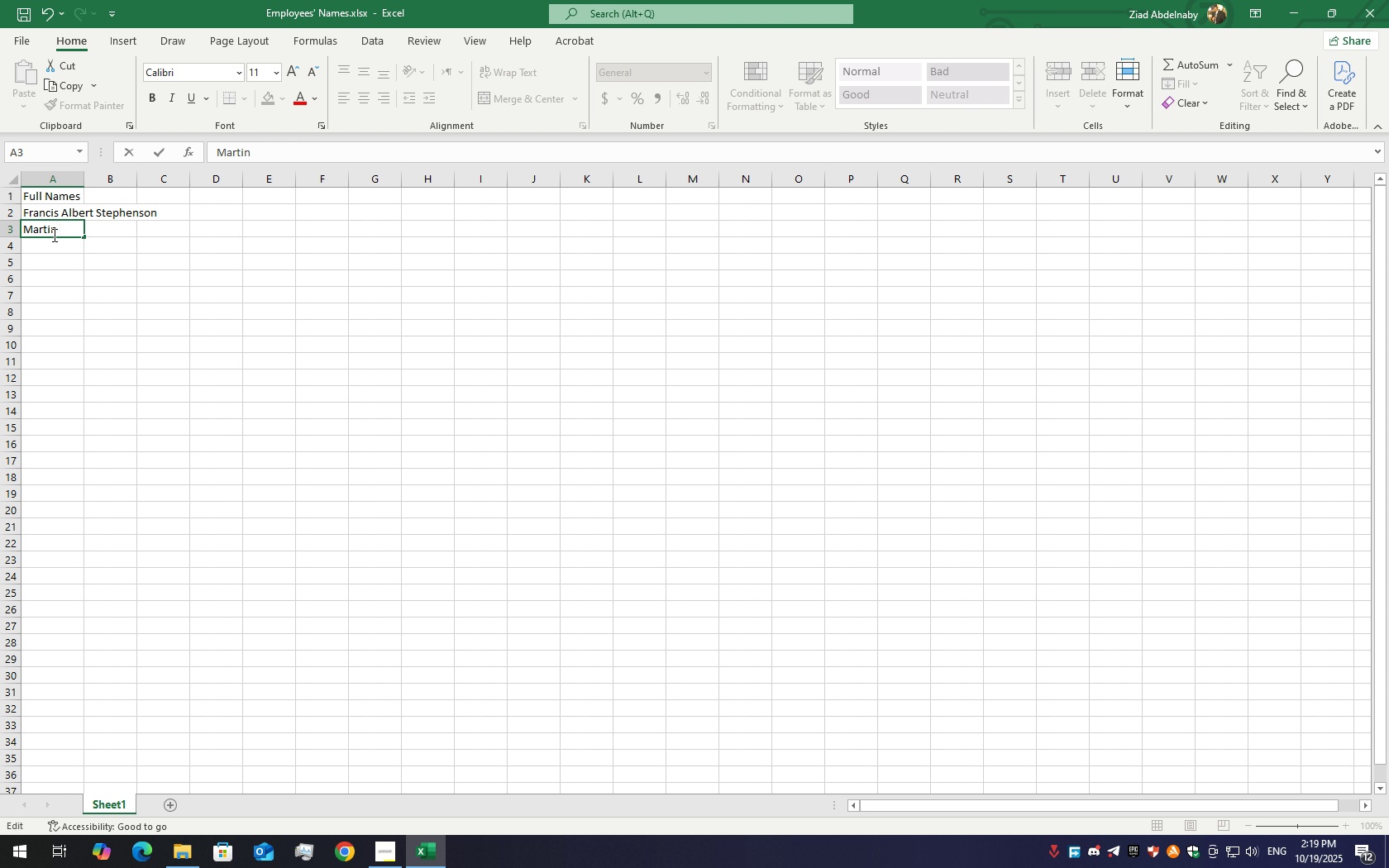 
type(Da)
key(Backspace)
key(Backspace)
key(Backspace)
type( Damien Macroov)
key(Backspace)
key(Backspace)
type(uv)
 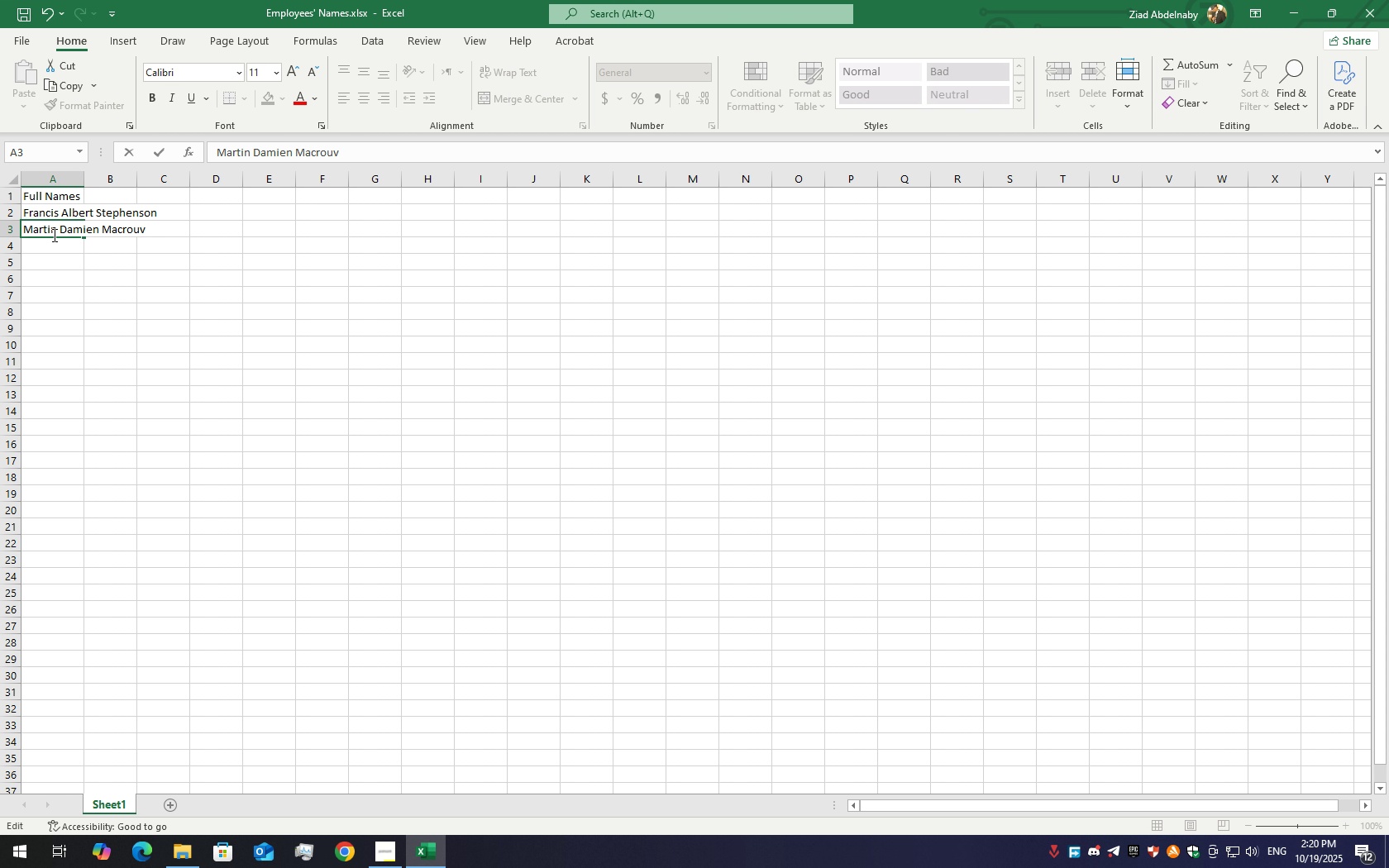 
left_click([36, 256])
 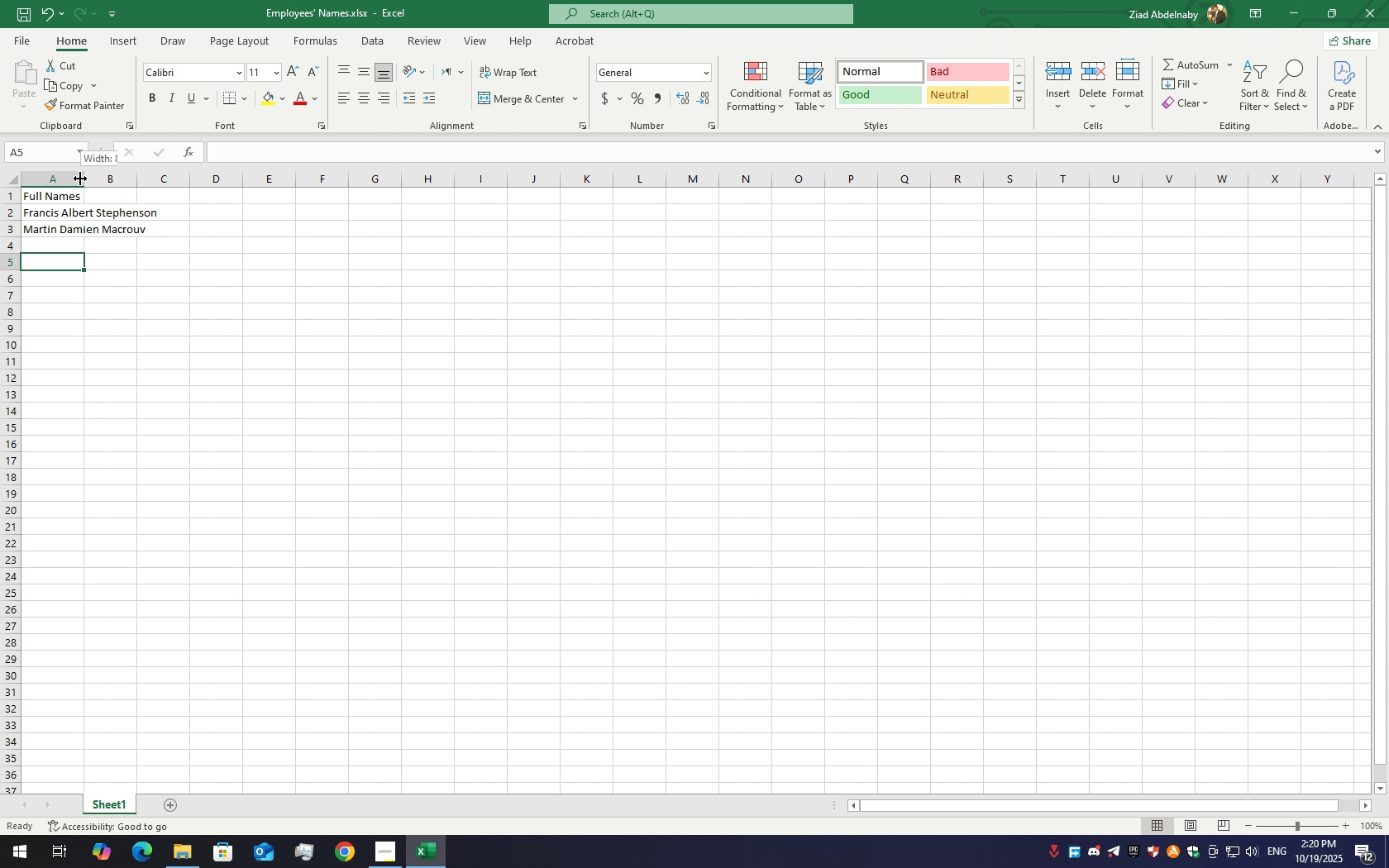 
double_click([80, 179])
 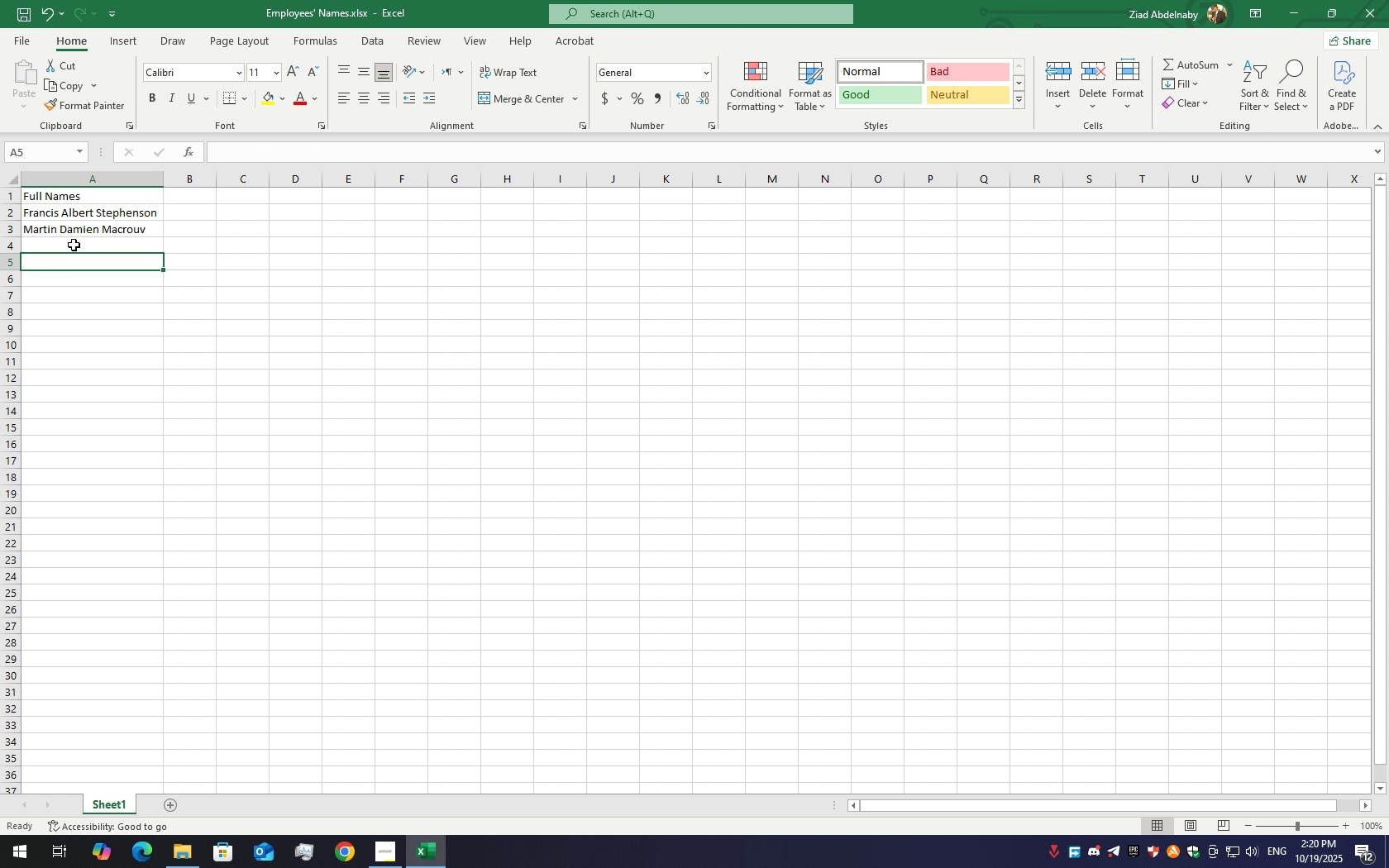 
left_click([73, 238])
 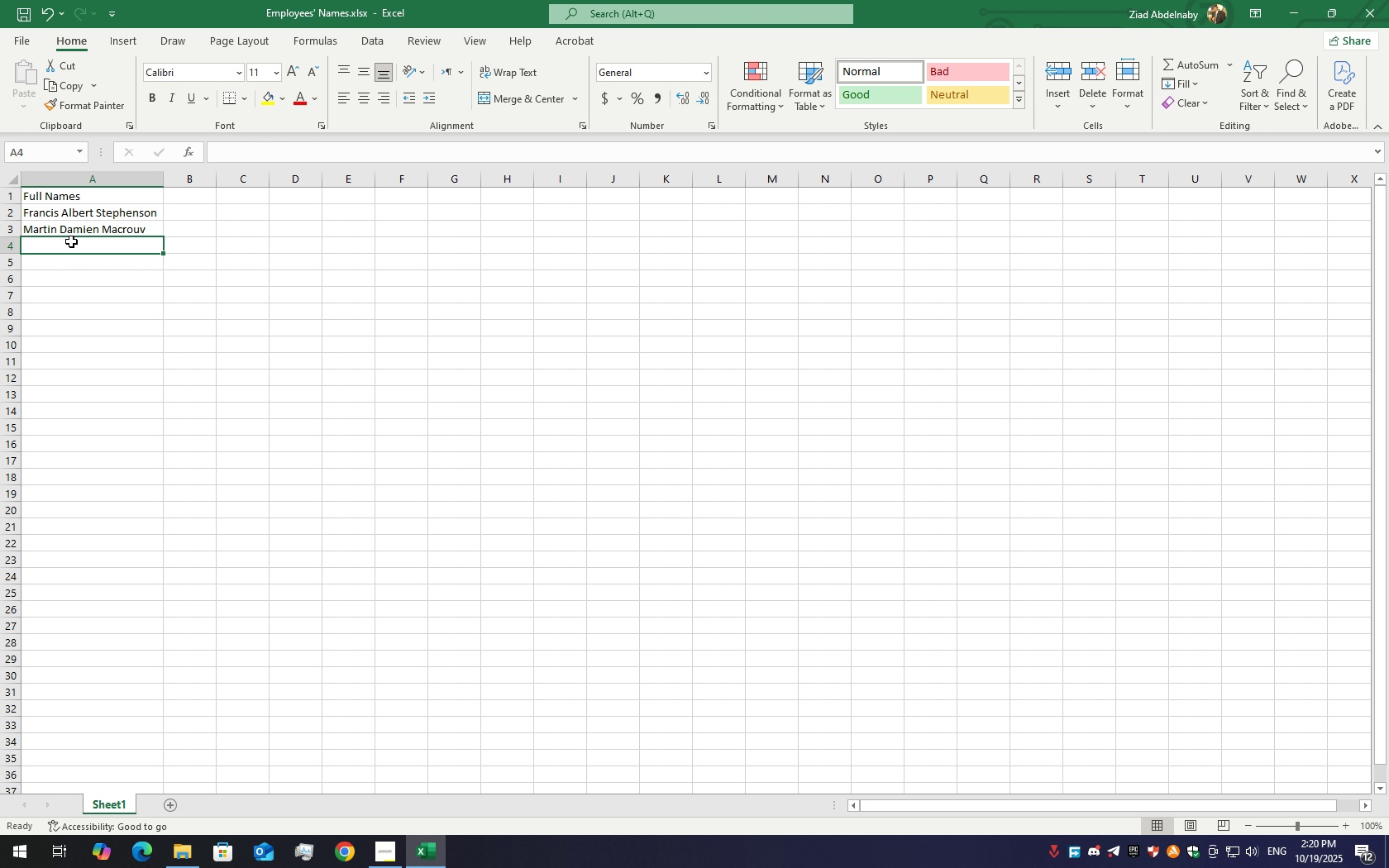 
left_click([71, 241])
 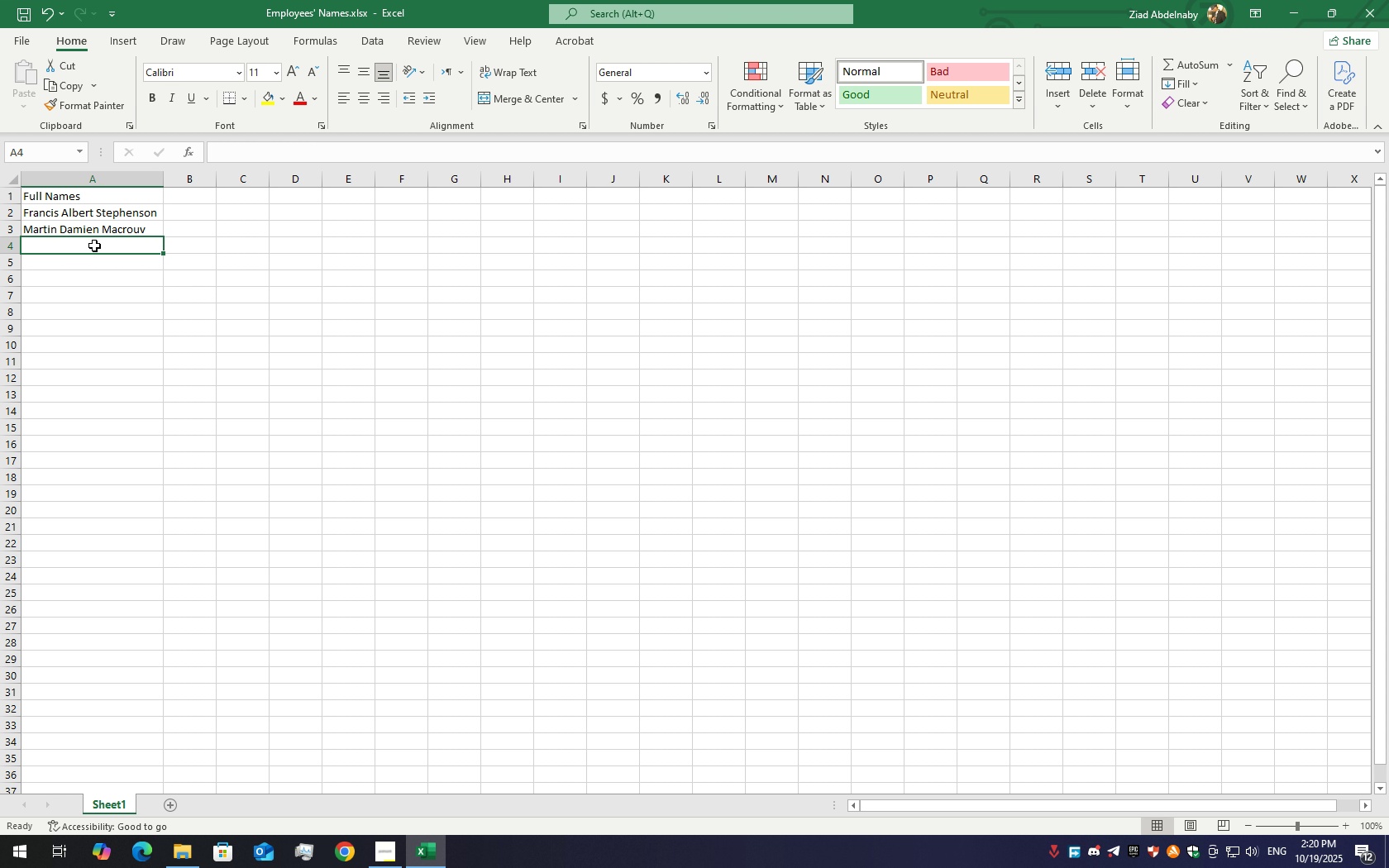 
double_click([94, 246])
 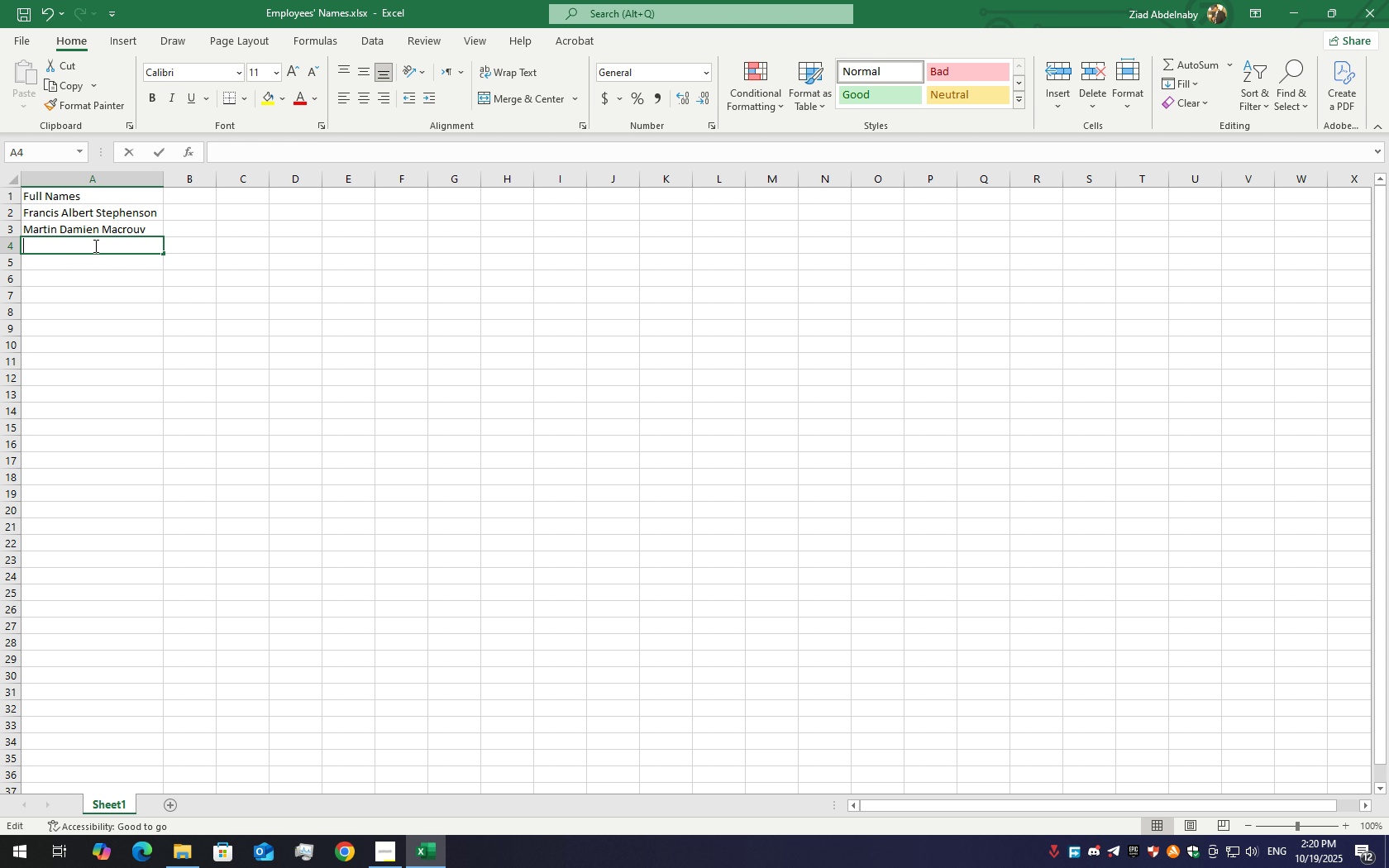 
triple_click([94, 246])
 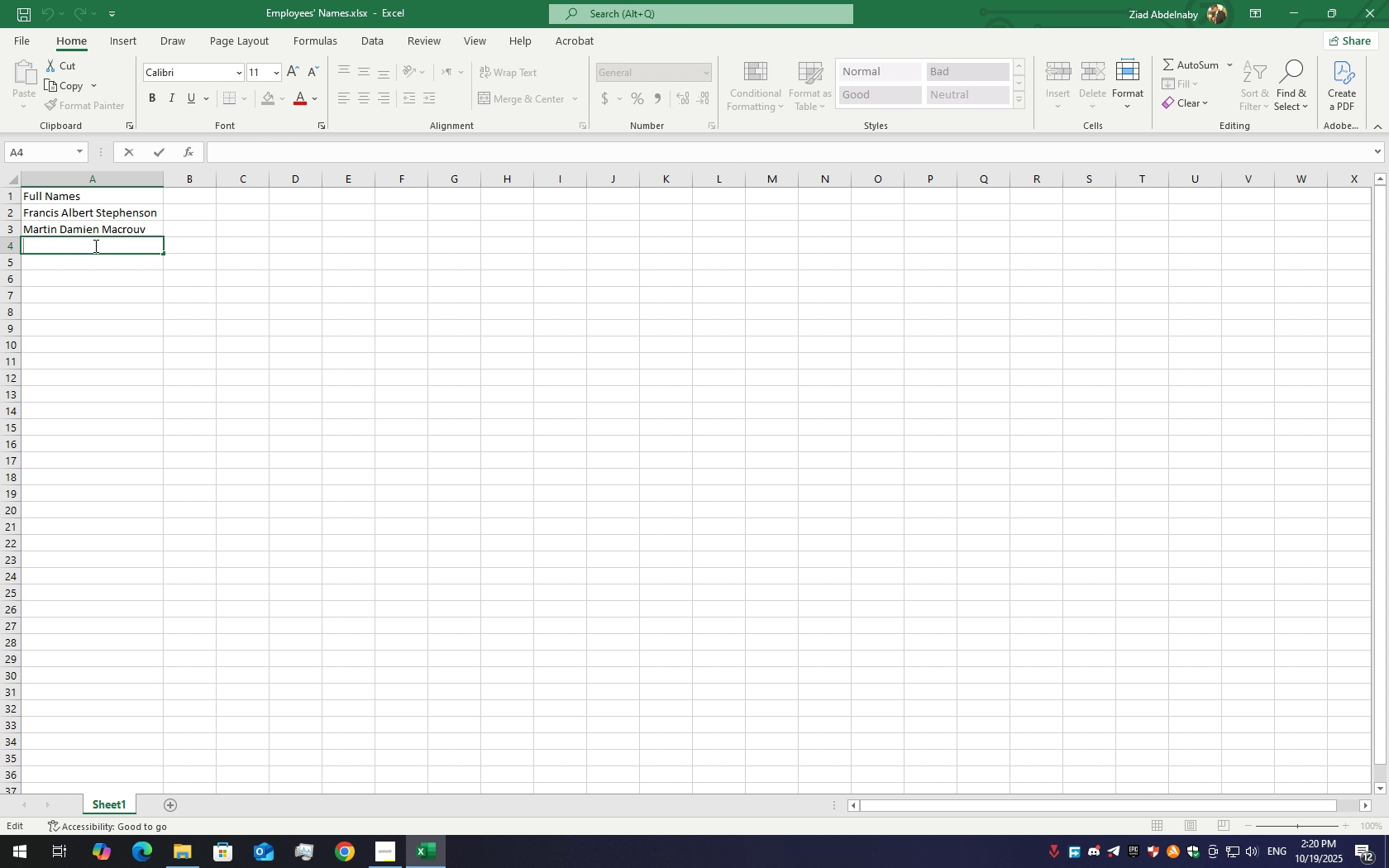 
type(Sally Emb)
key(Backspace)
key(Backspace)
key(Backspace)
type(Anton )
 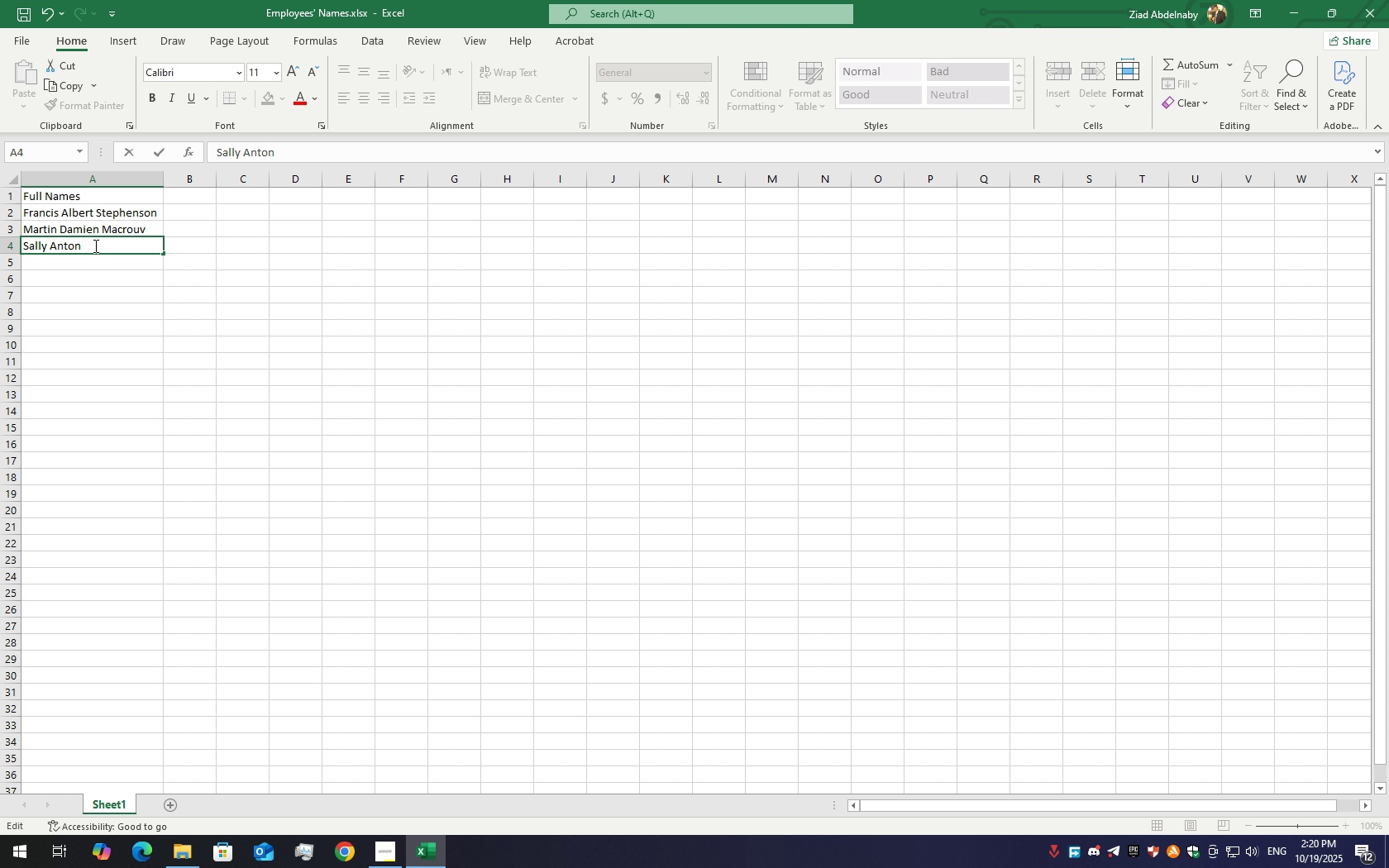 
hold_key(key=ShiftLeft, duration=1.52)
 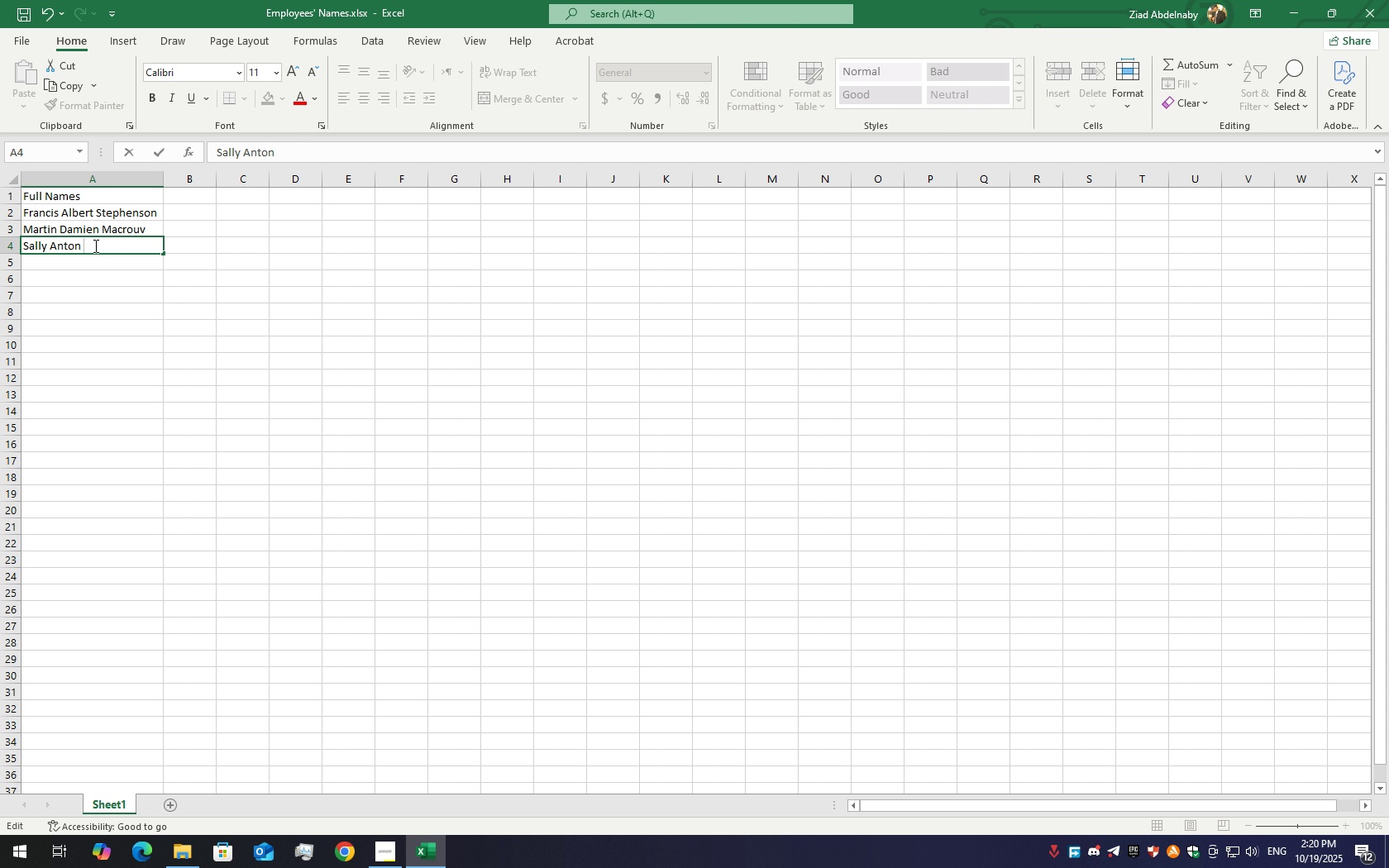 
hold_key(key=ShiftLeft, duration=1.53)
 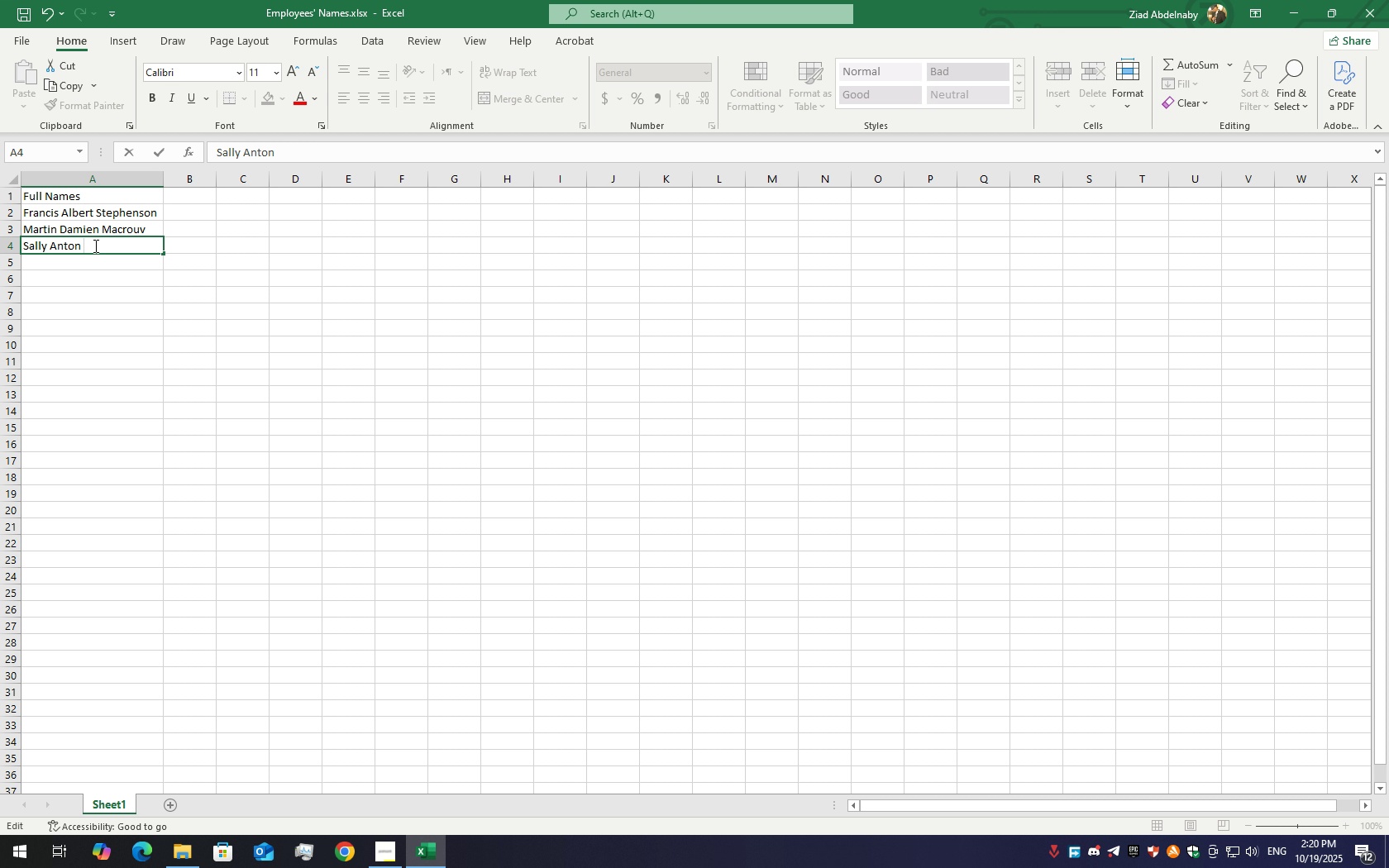 
hold_key(key=ShiftLeft, duration=1.51)
 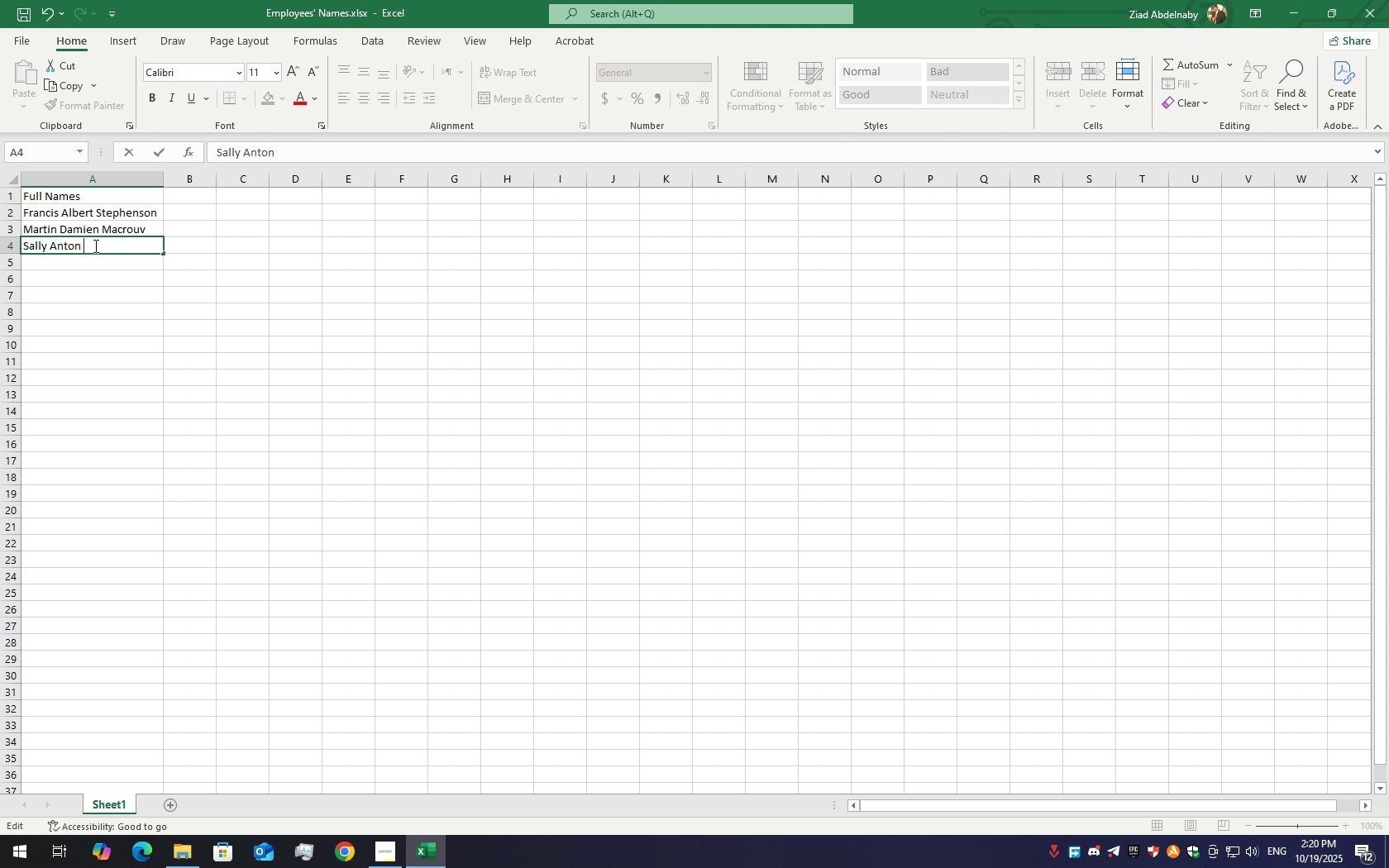 
hold_key(key=ShiftLeft, duration=1.51)
 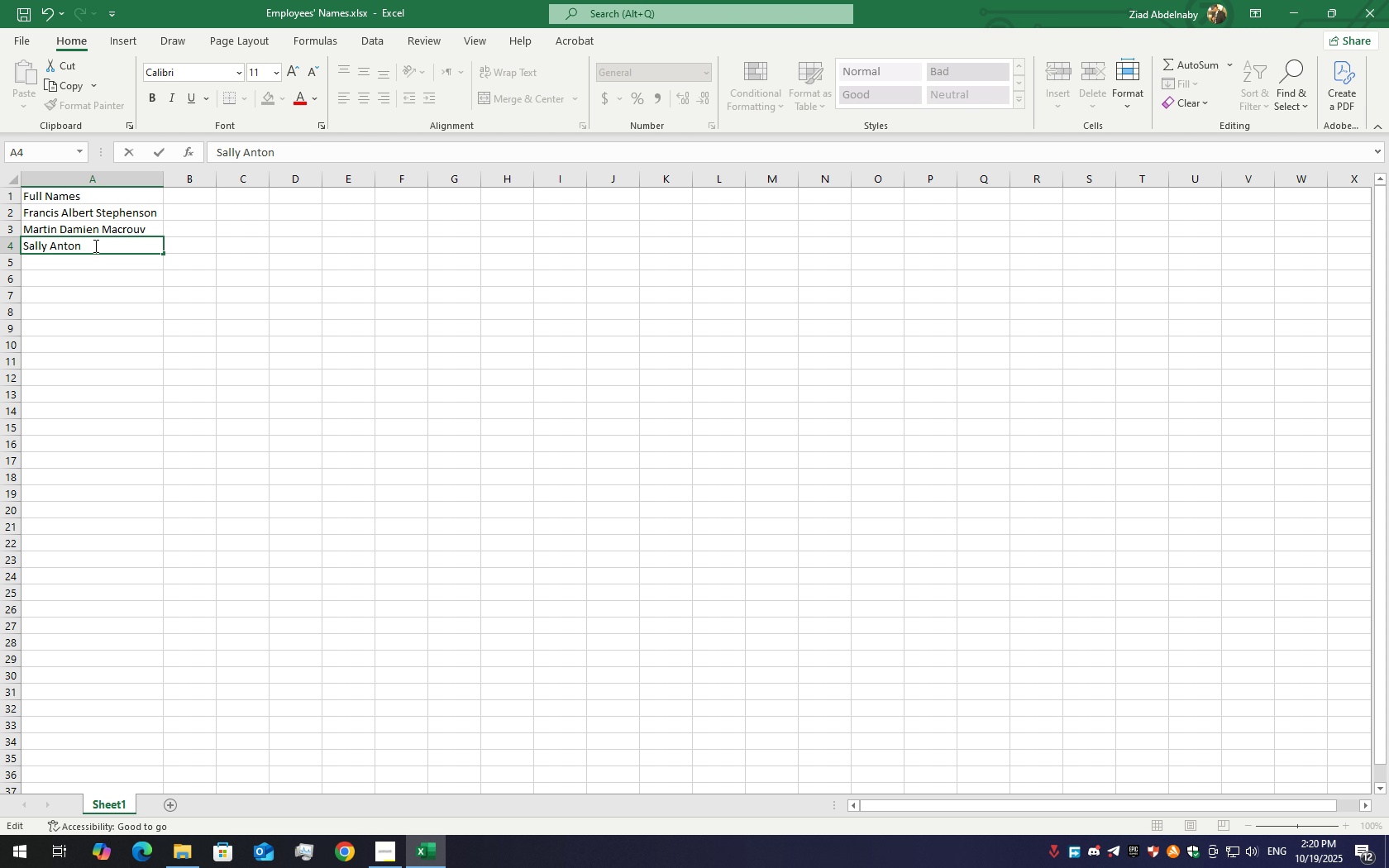 
hold_key(key=ShiftLeft, duration=1.54)
 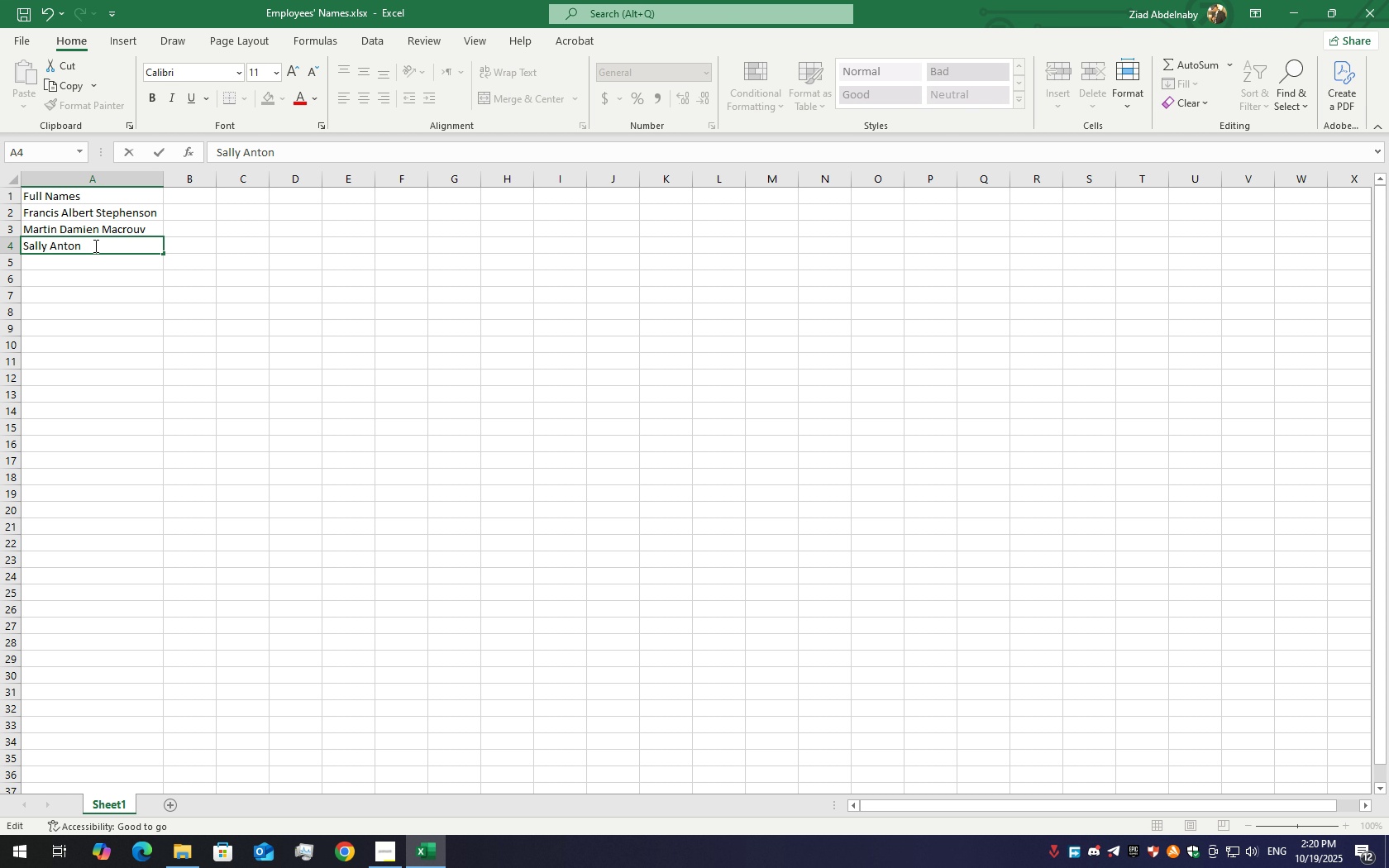 
hold_key(key=ShiftLeft, duration=1.51)
 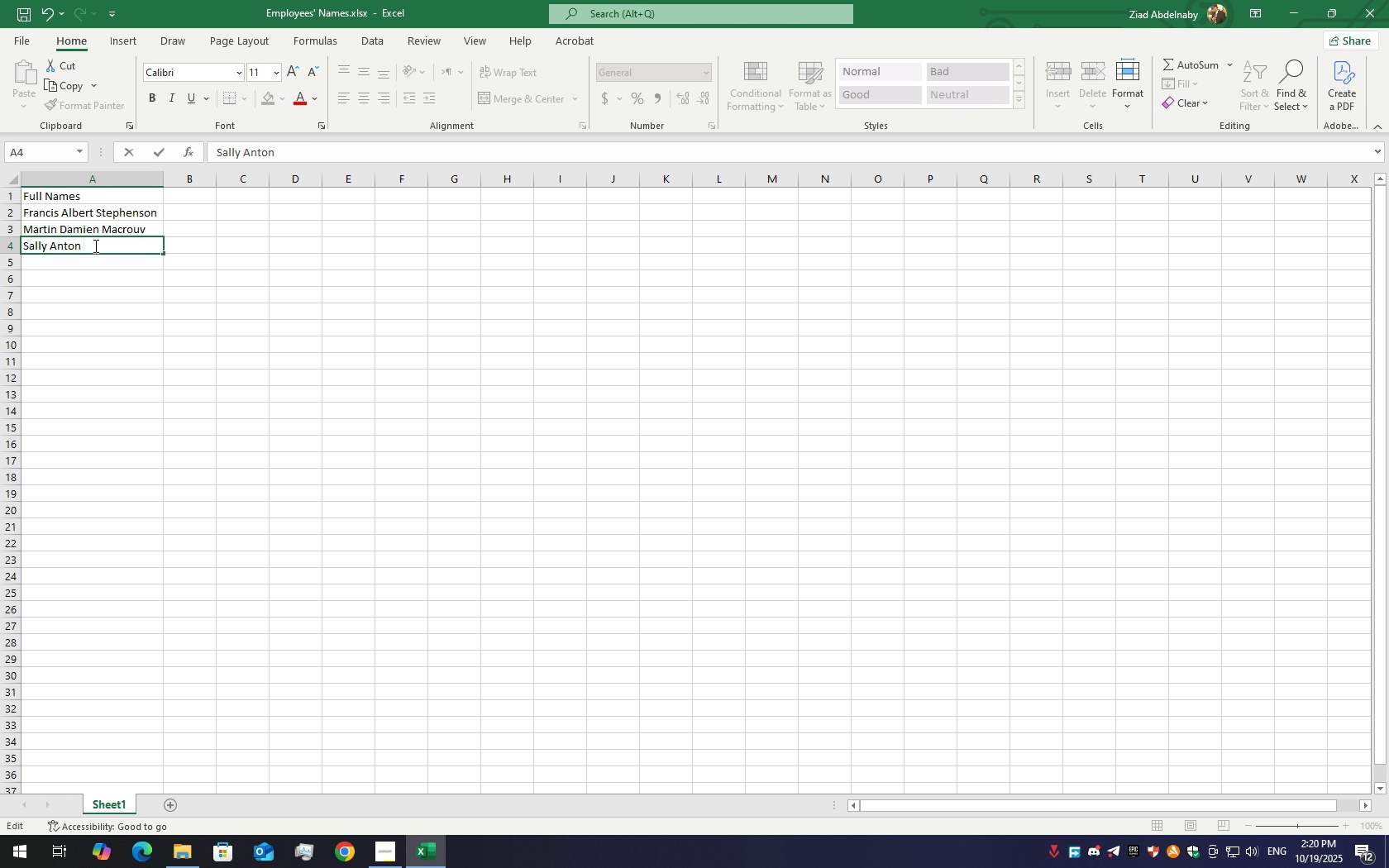 
type(Parker)
 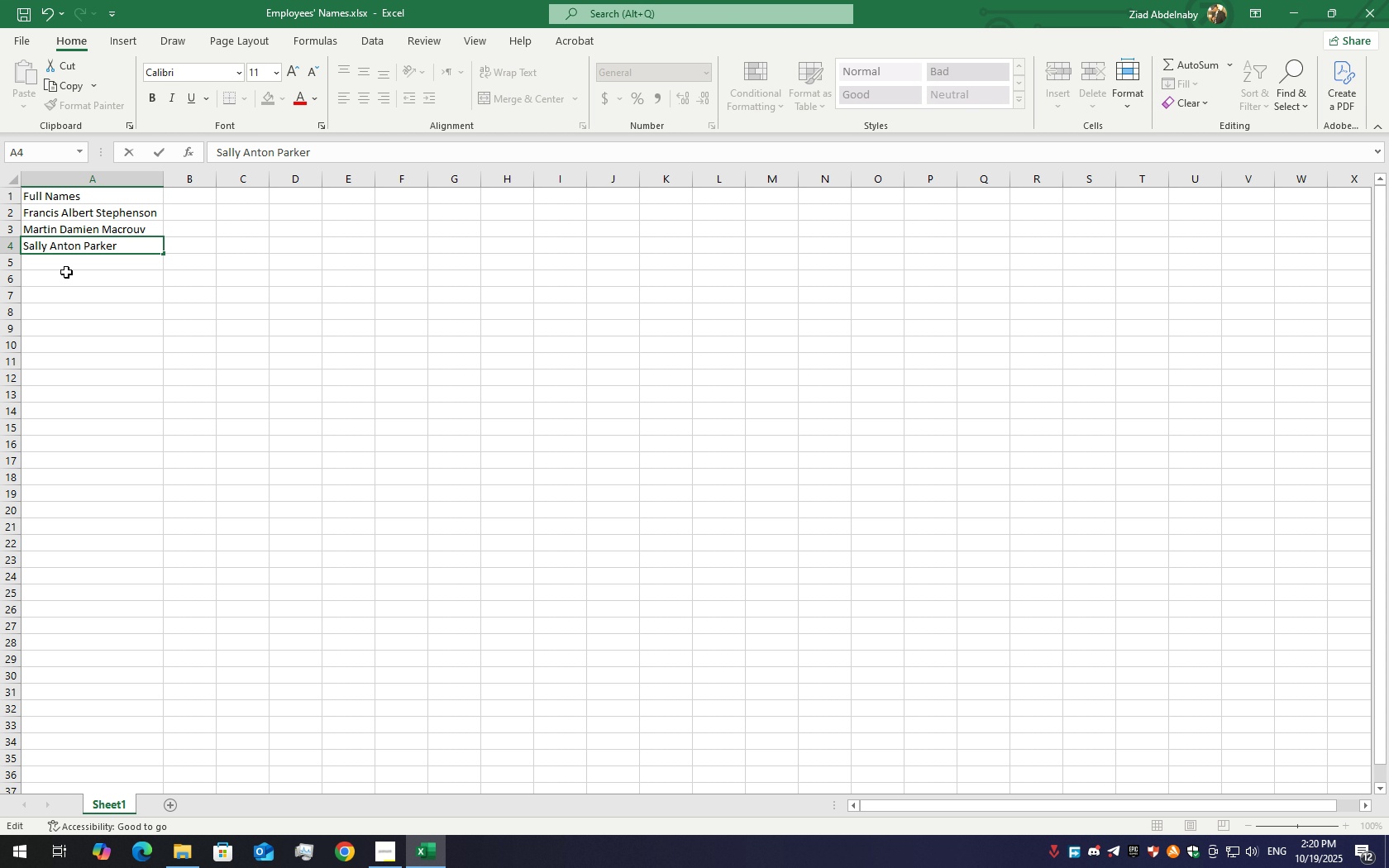 
double_click([69, 267])
 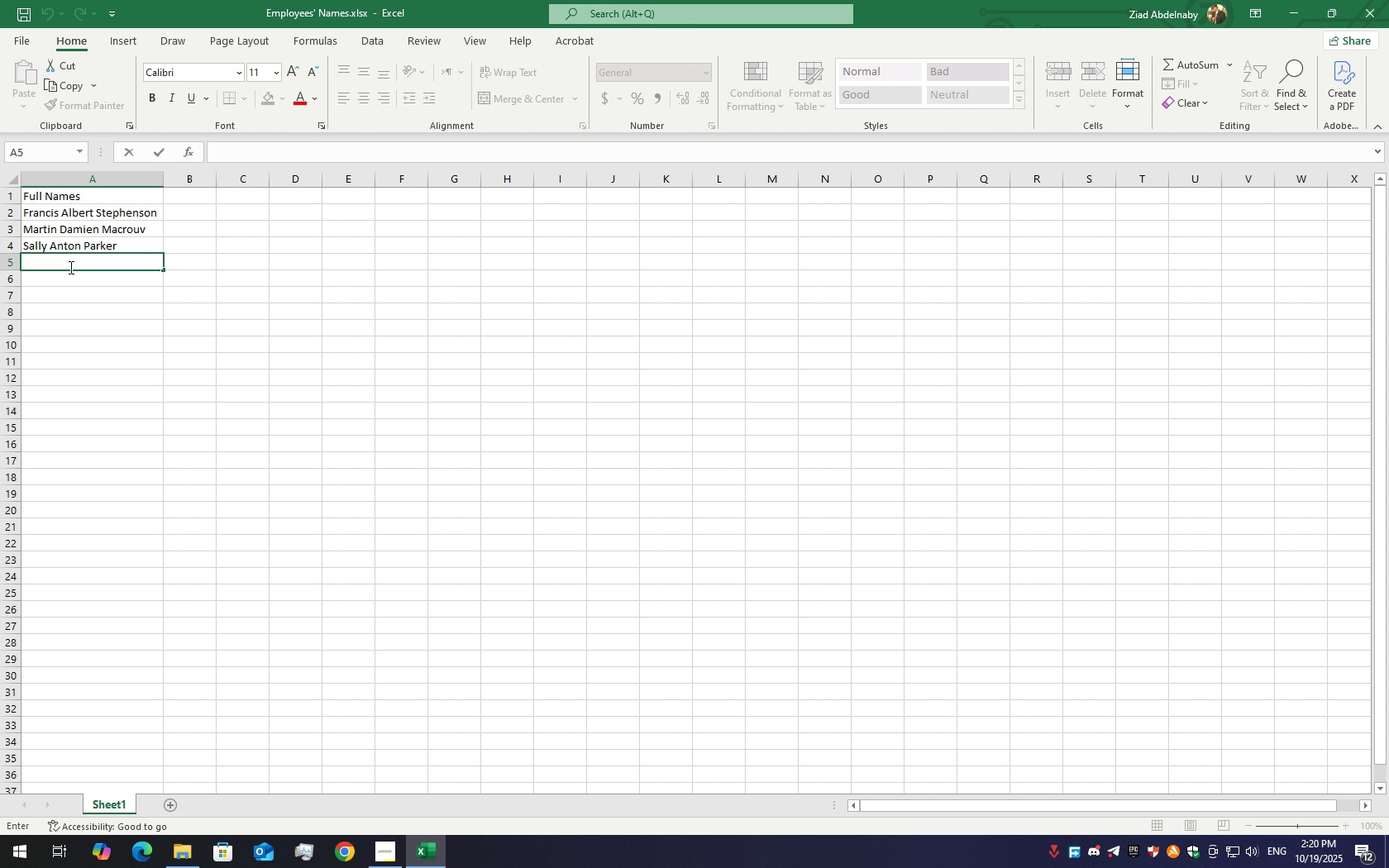 
type(Patrick Heart)
key(Backspace)
key(Backspace)
key(Backspace)
key(Backspace)
key(Backspace)
type(Oscar Helmlisly)
 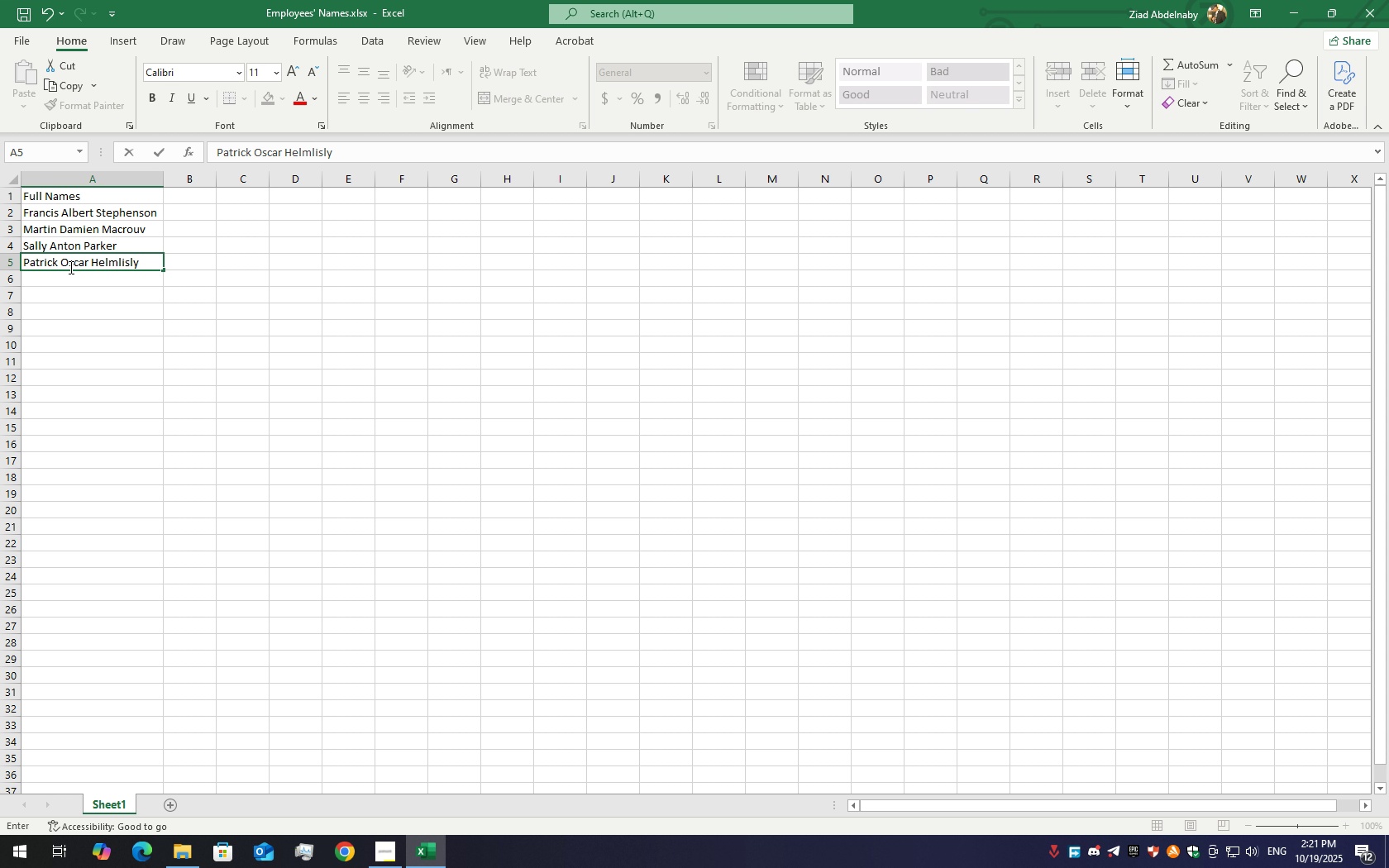 
double_click([55, 281])
 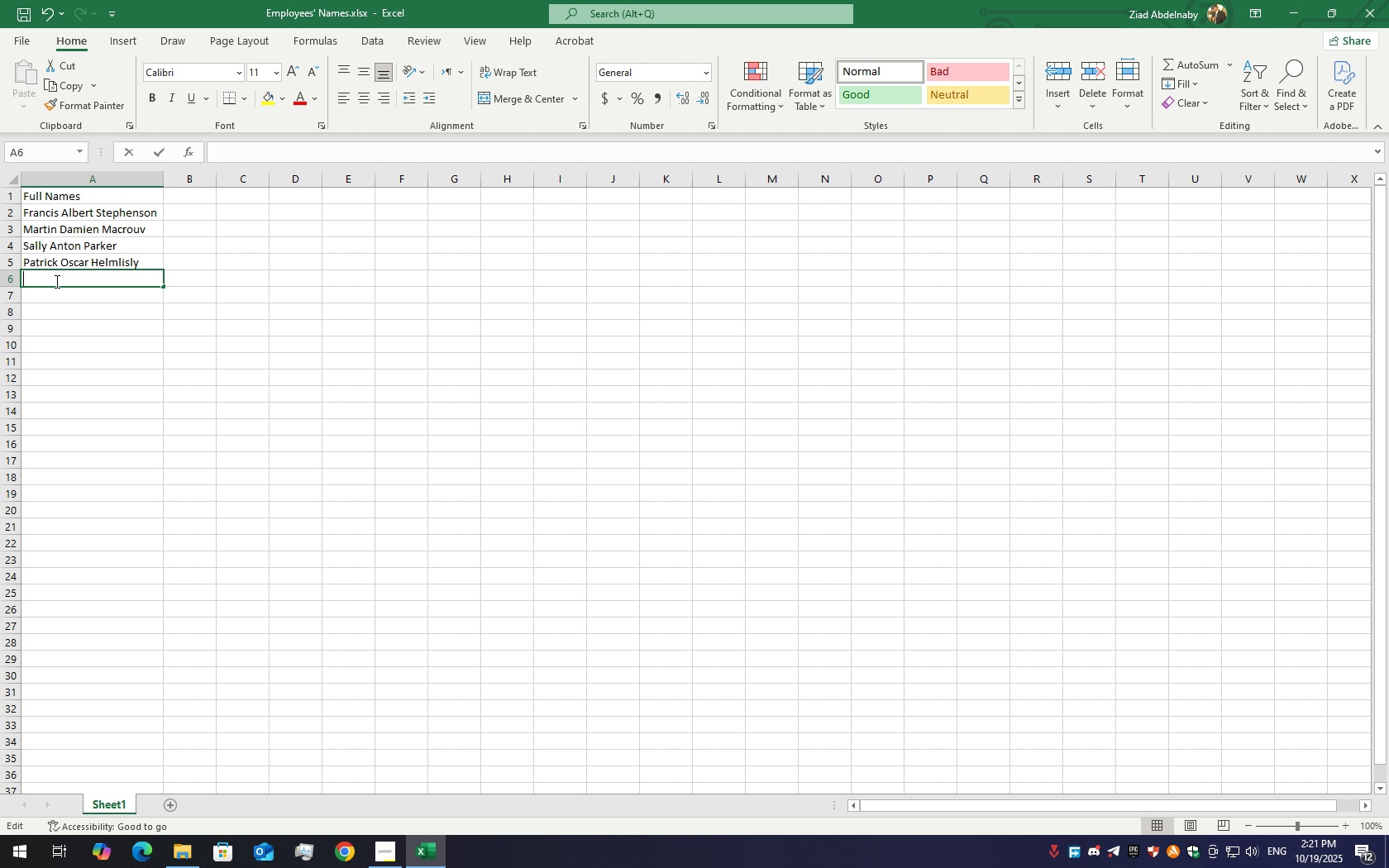 
triple_click([55, 281])
 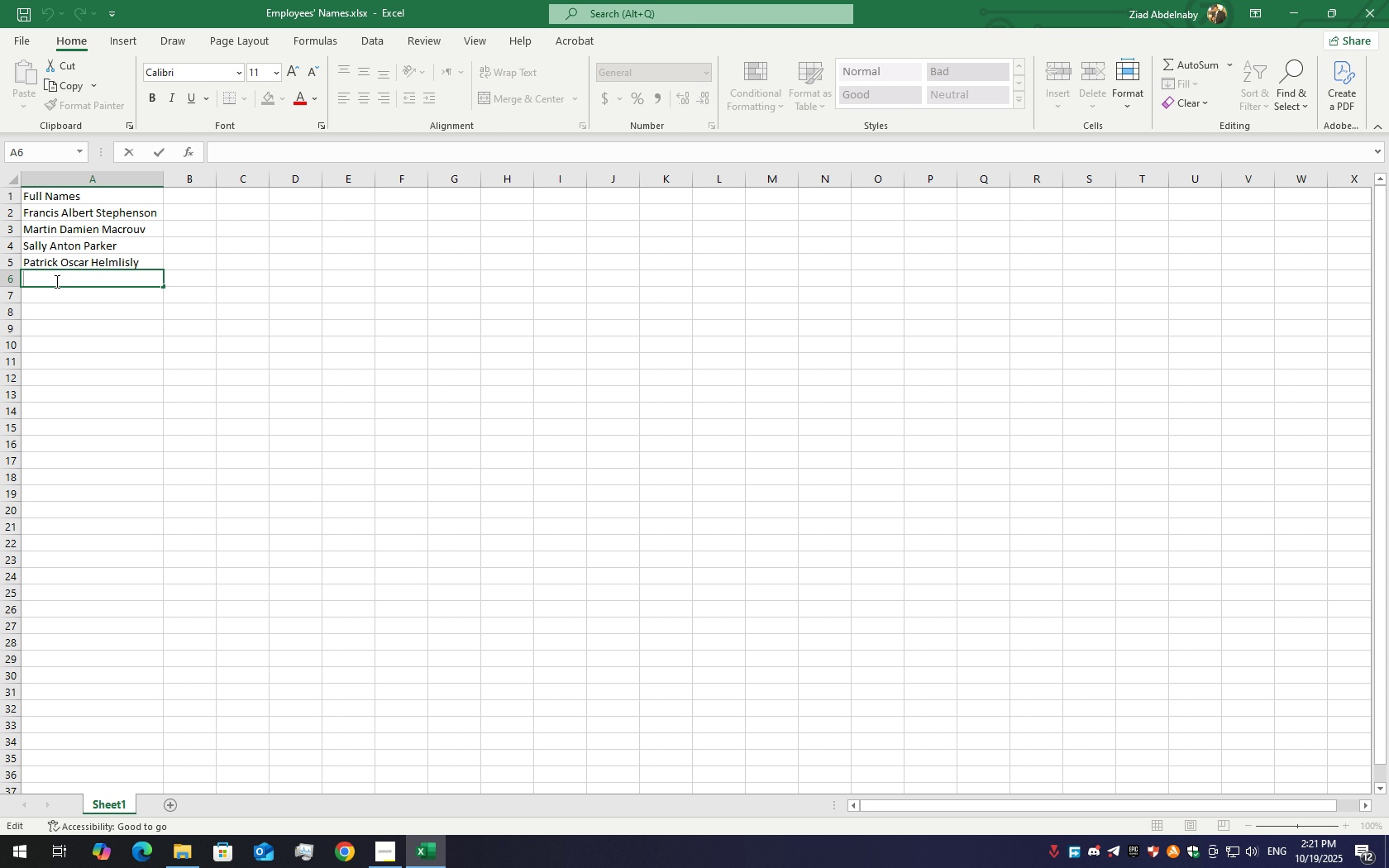 
hold_key(key=ShiftLeft, duration=1.52)
 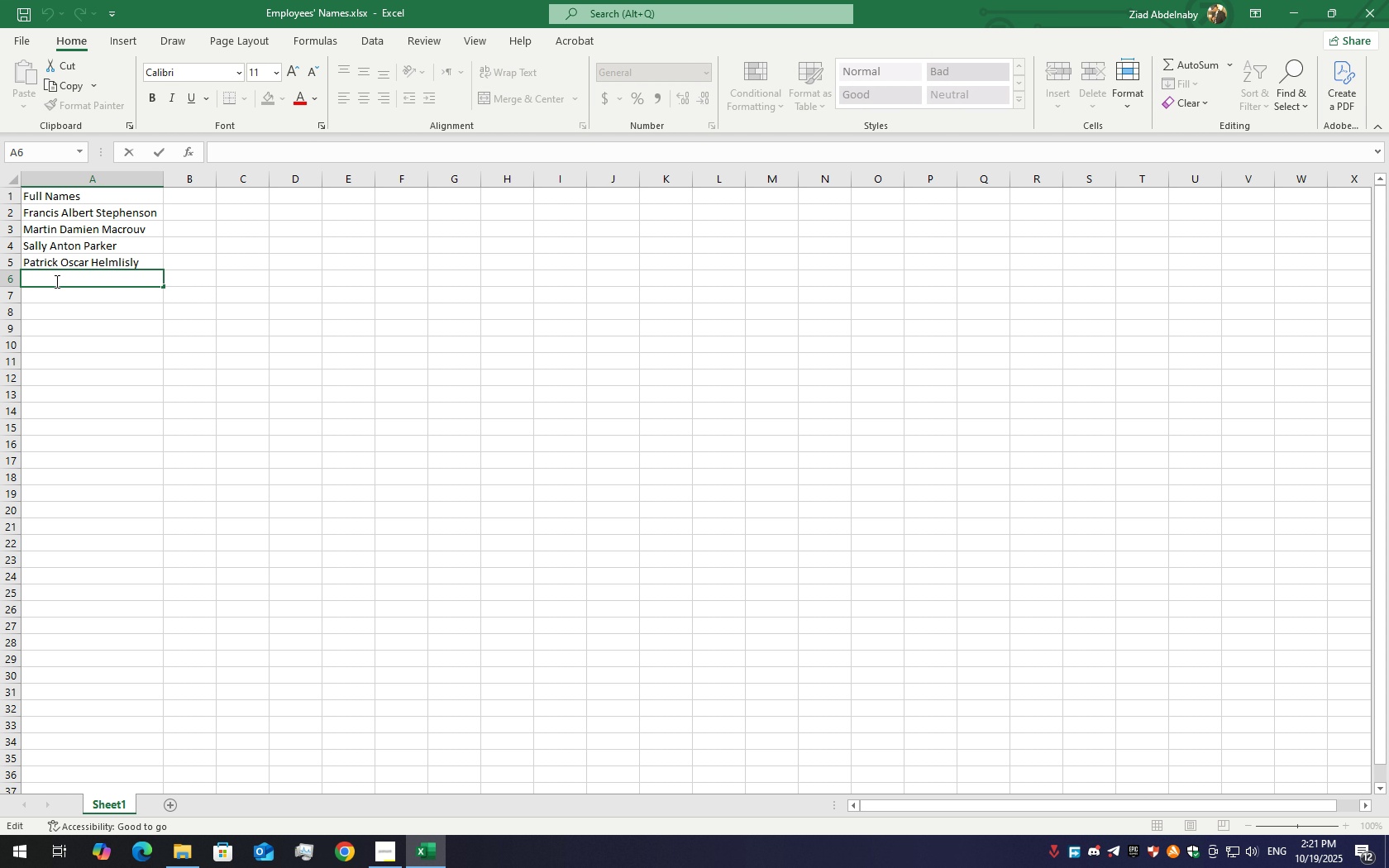 
hold_key(key=ShiftLeft, duration=1.53)
 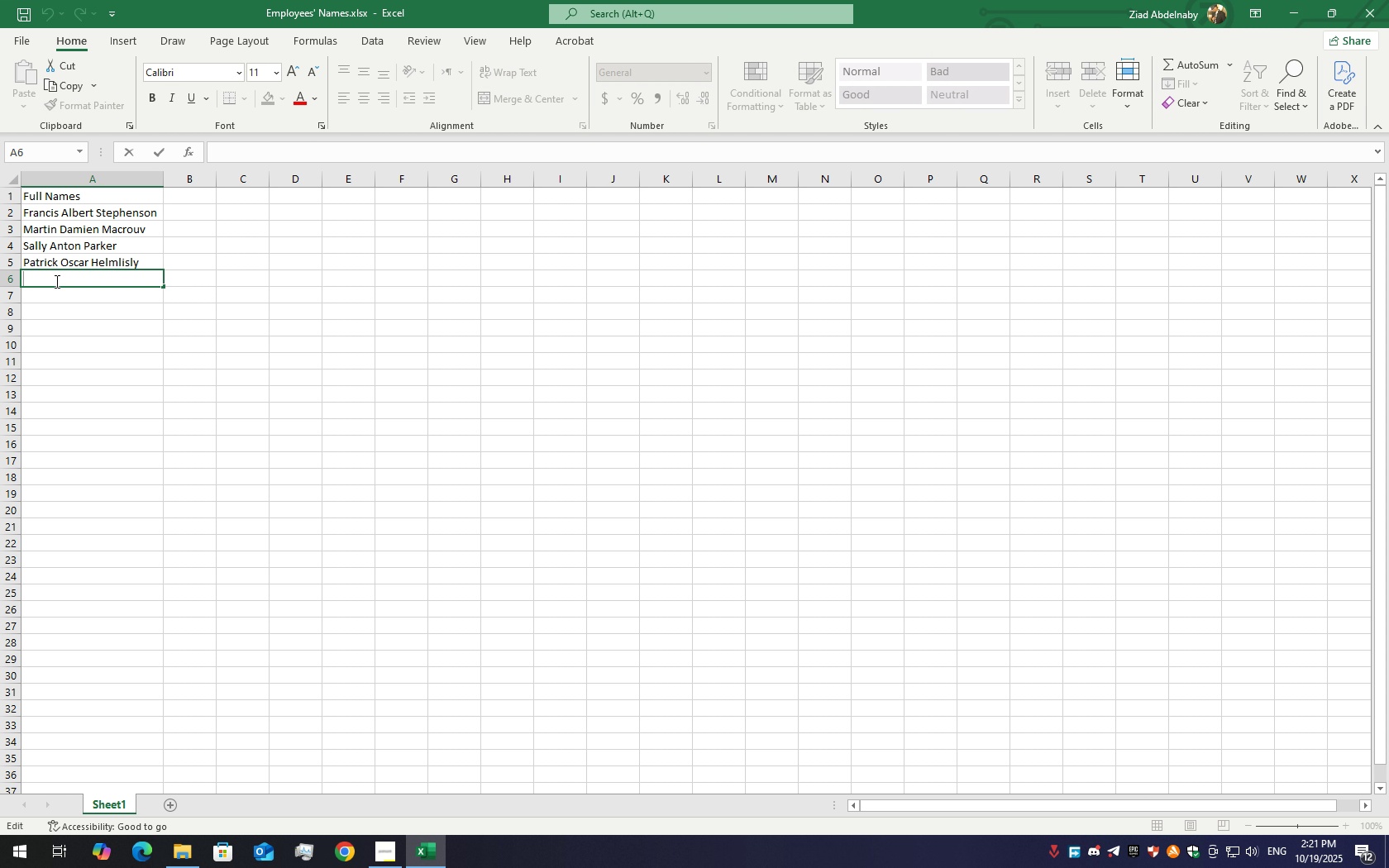 
type(Danny )
 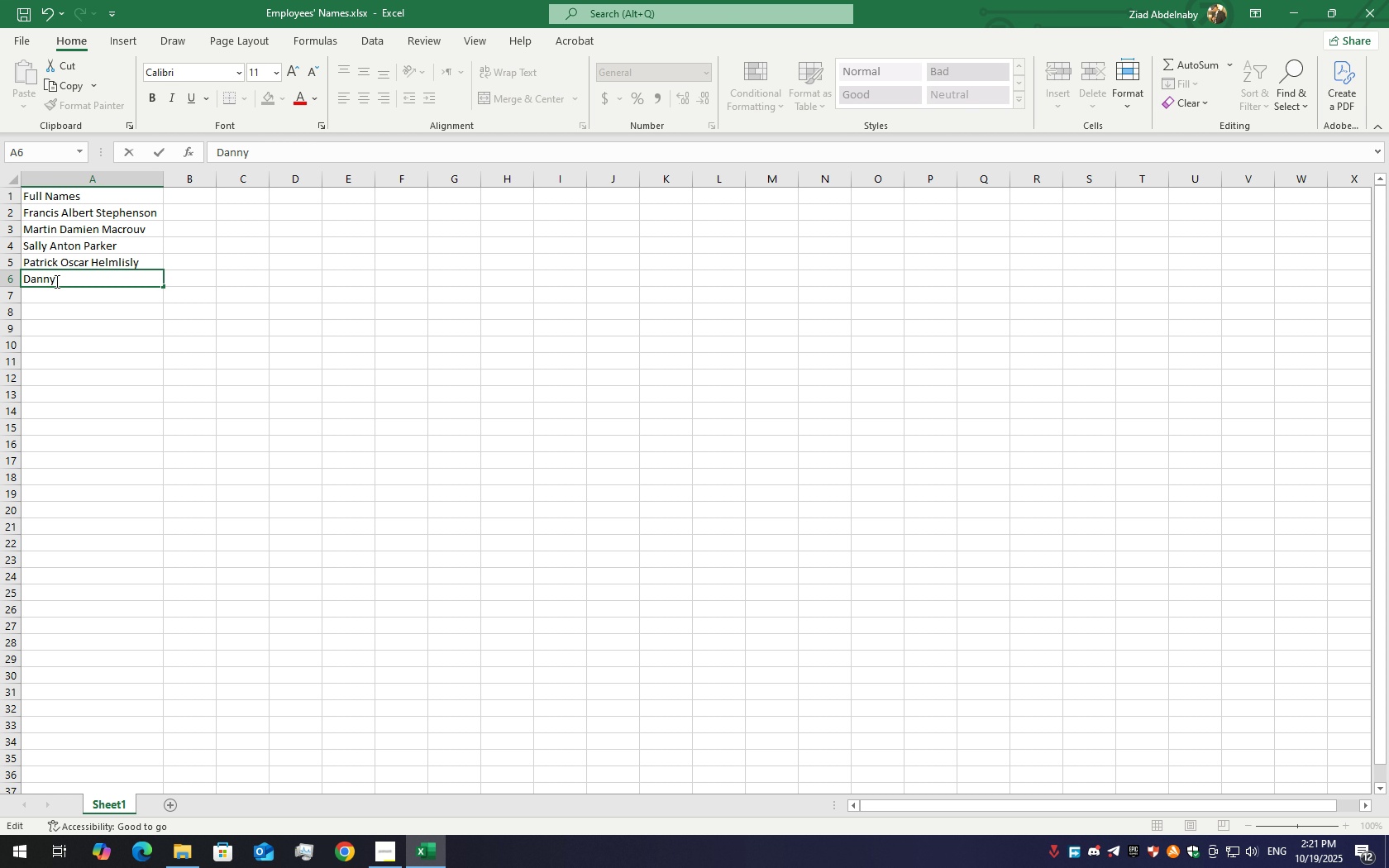 
hold_key(key=ShiftLeft, duration=1.53)
 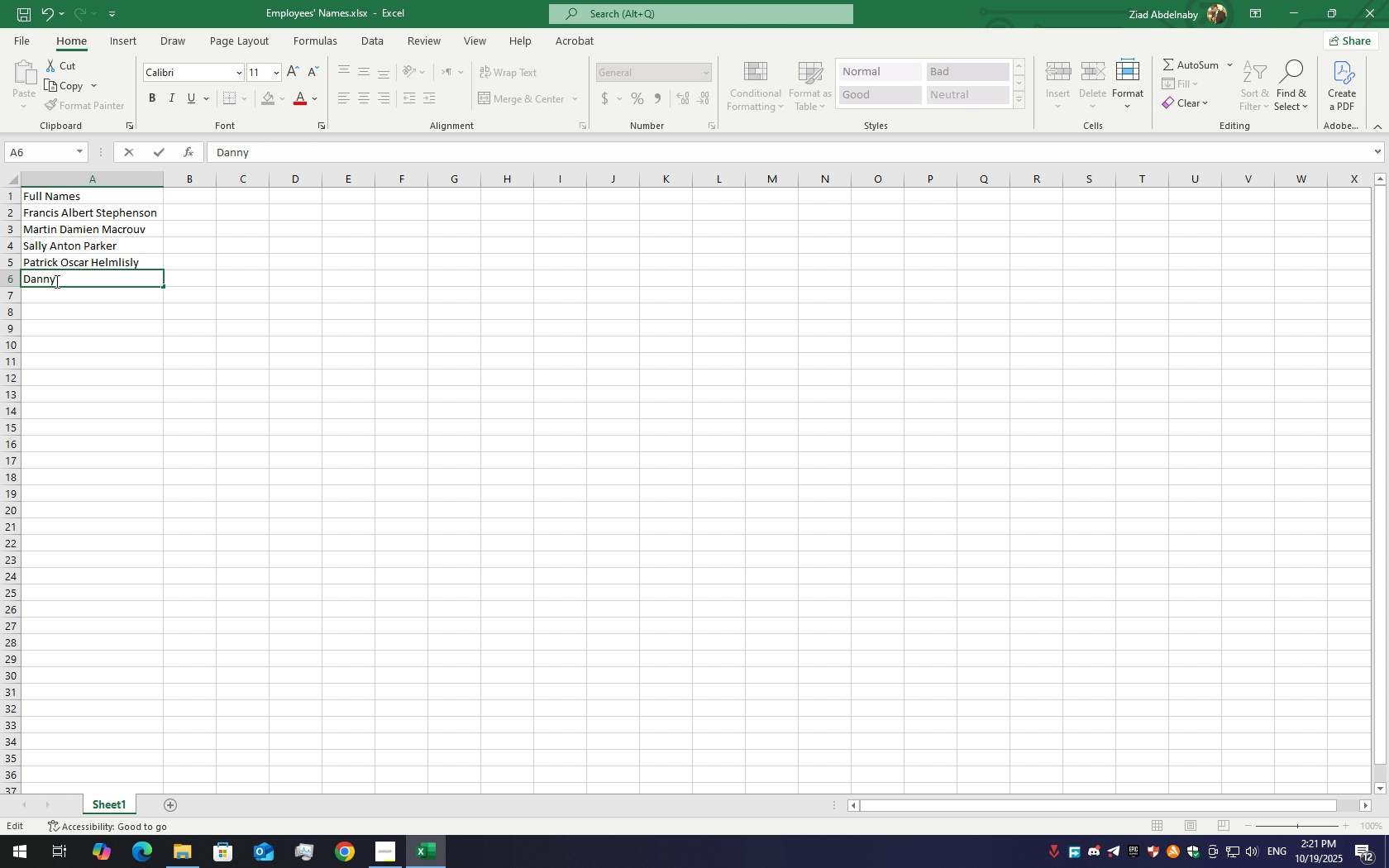 
hold_key(key=ShiftLeft, duration=1.52)
 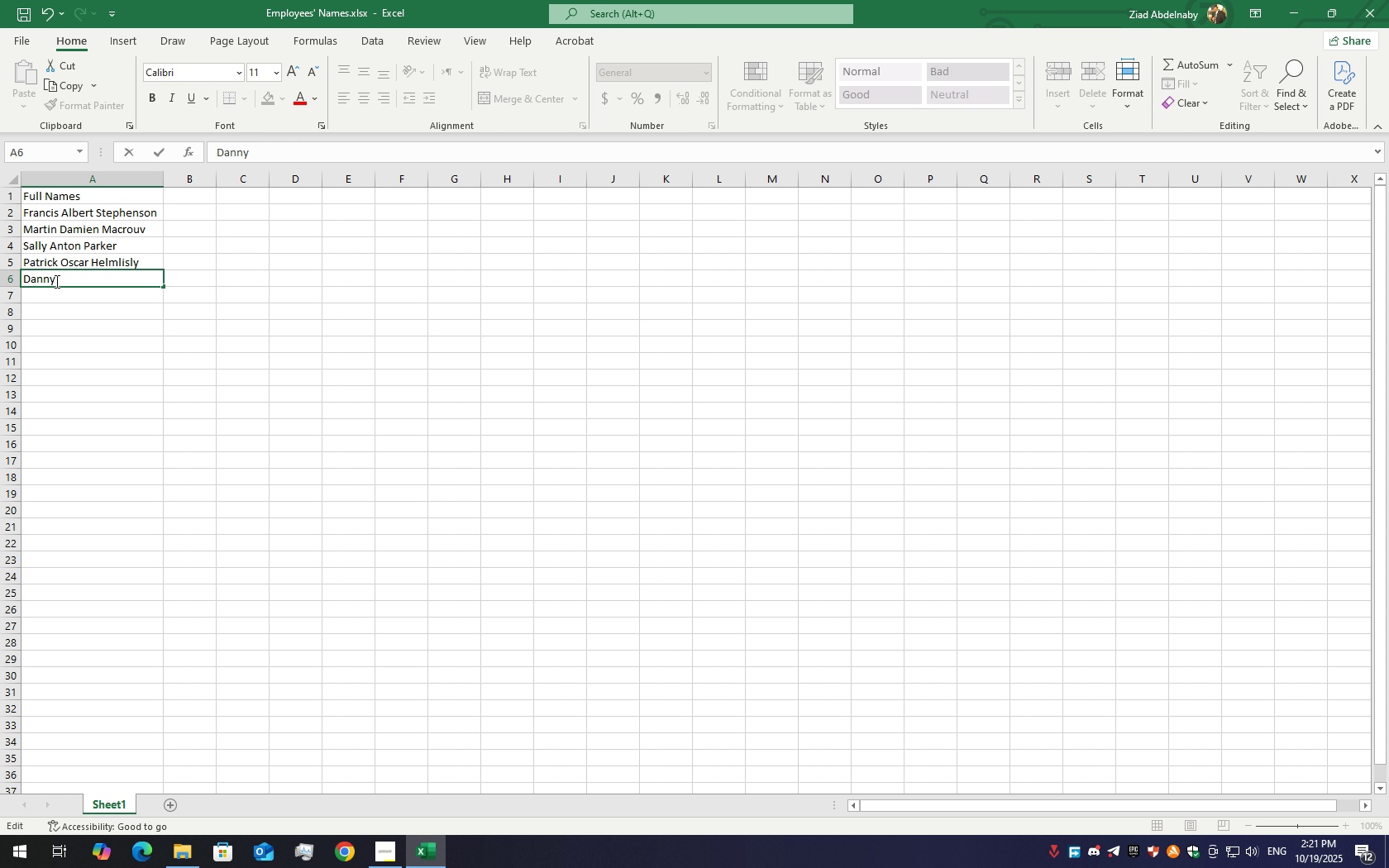 
type(Fa)
key(Backspace)
type(or)
key(Backspace)
key(Backspace)
type(orbes)
 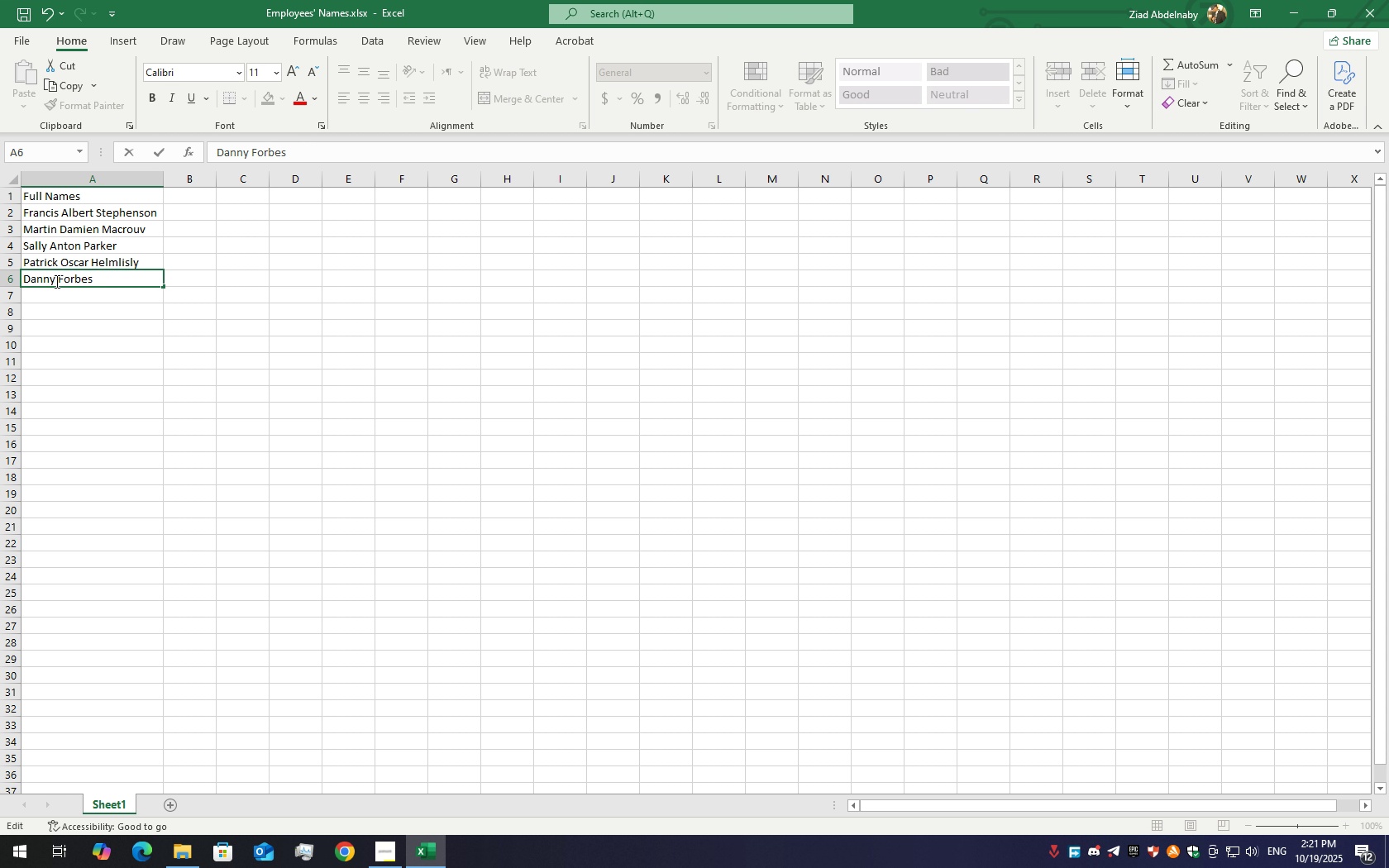 
hold_key(key=ArrowLeft, duration=0.74)
 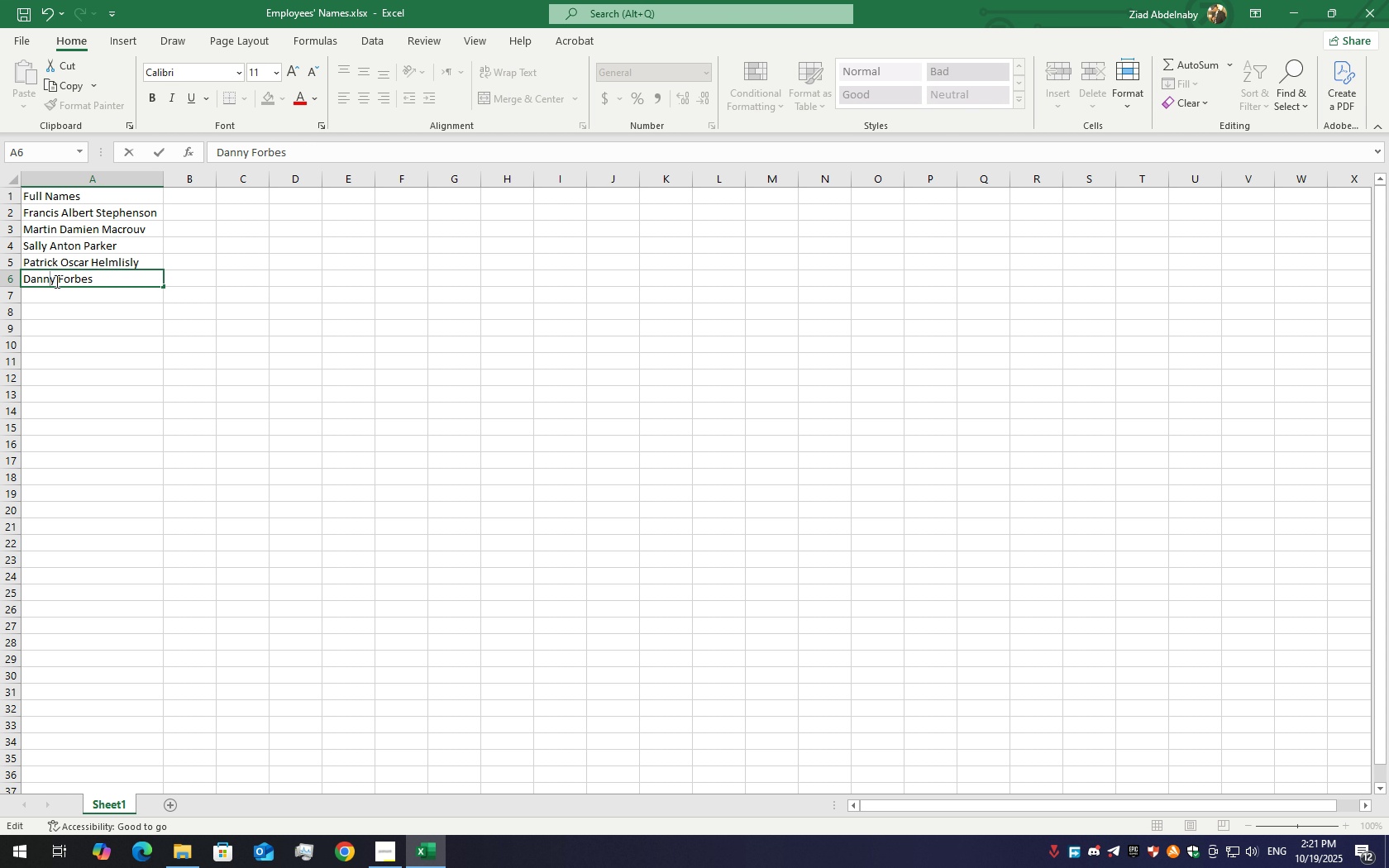 
key(ArrowRight)
 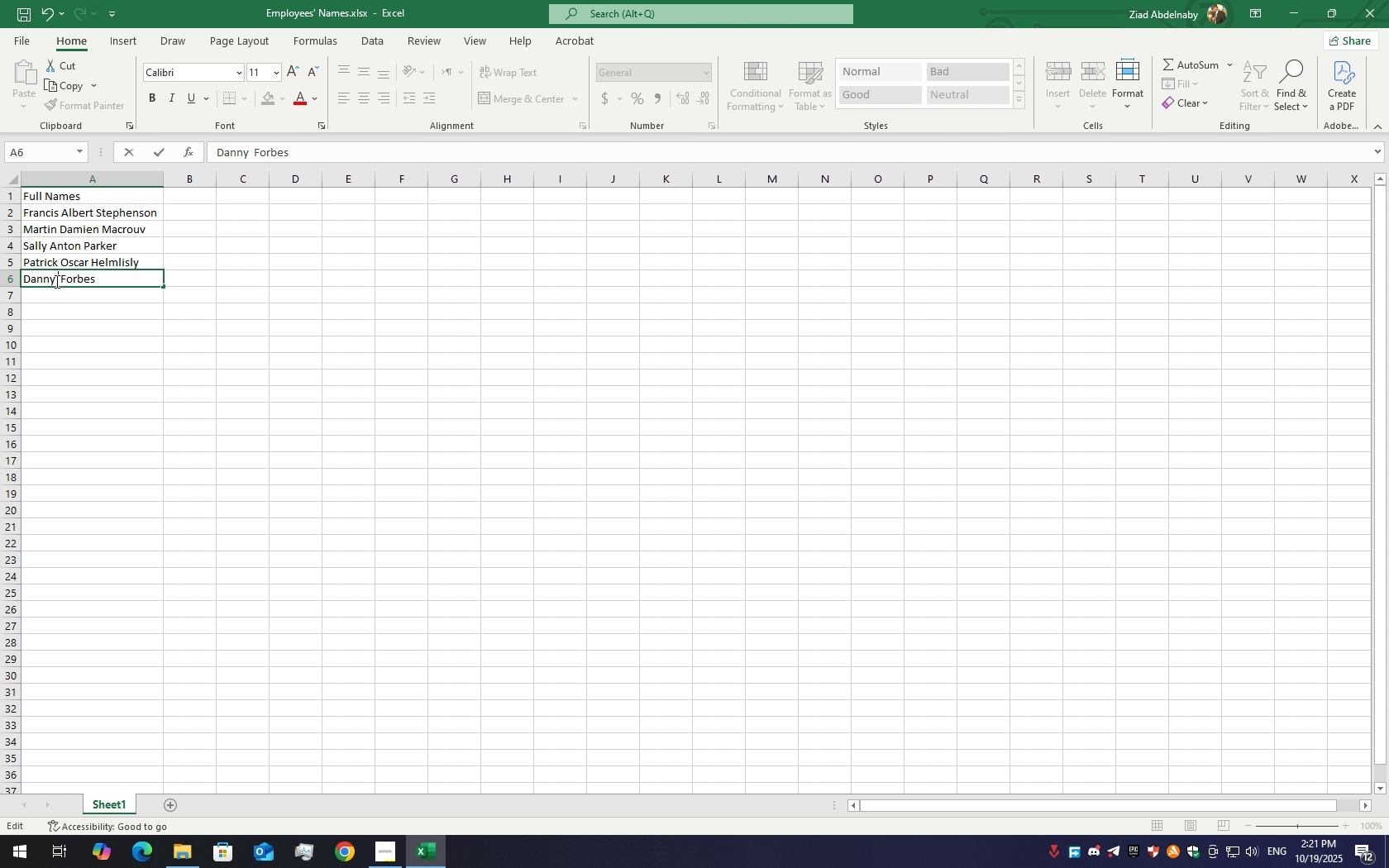 
type( Steve)
 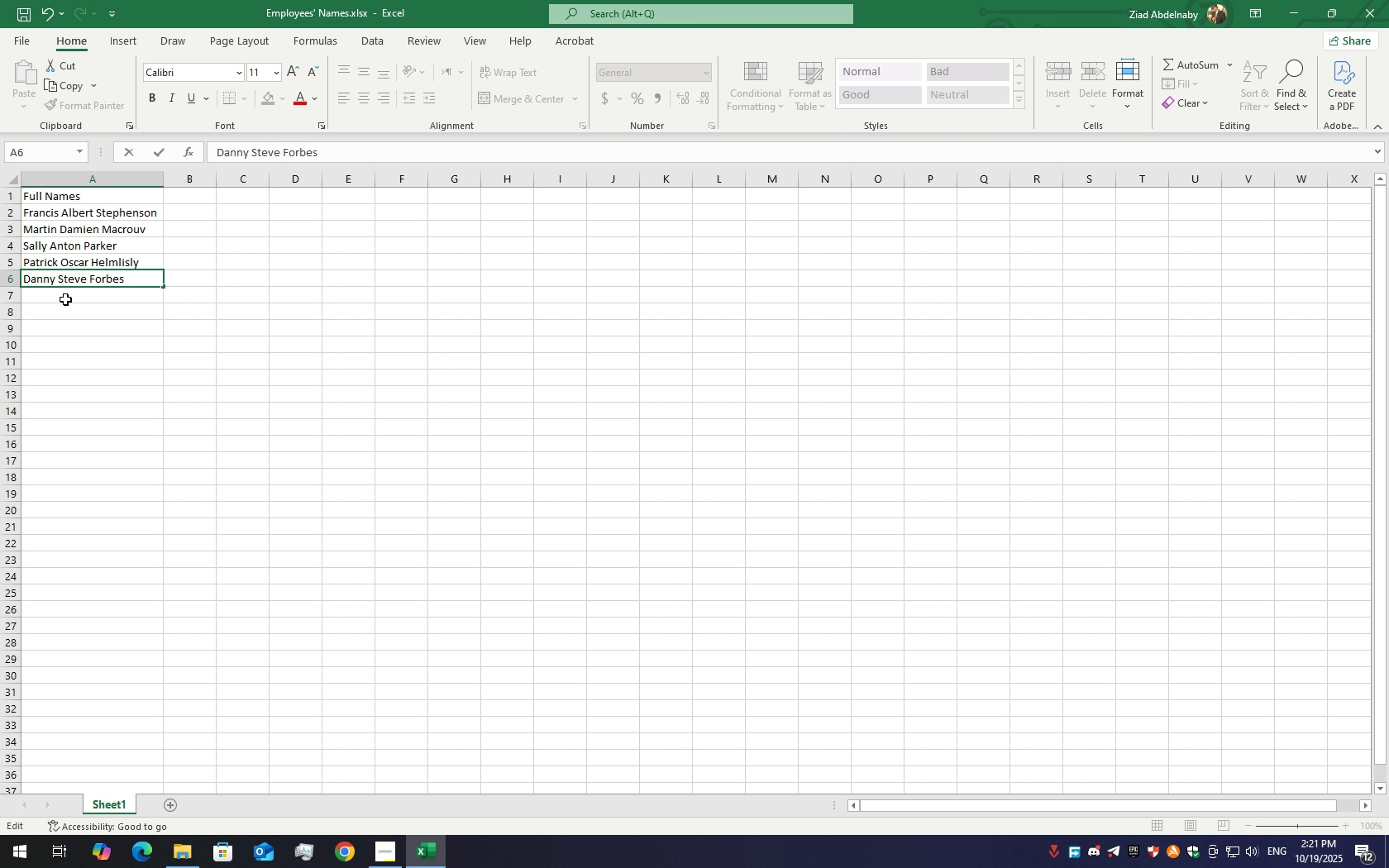 
left_click([69, 299])
 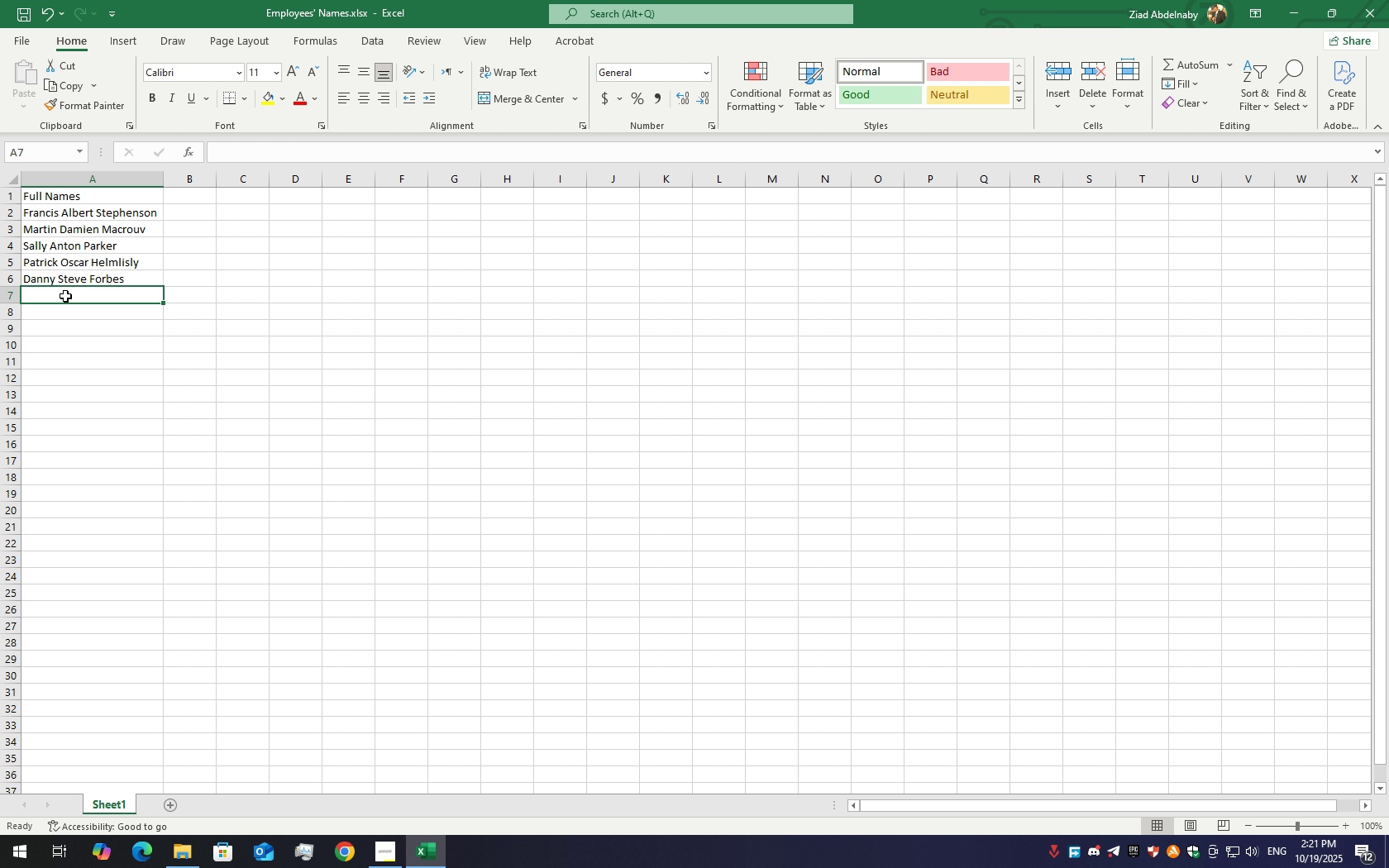 
double_click([65, 296])
 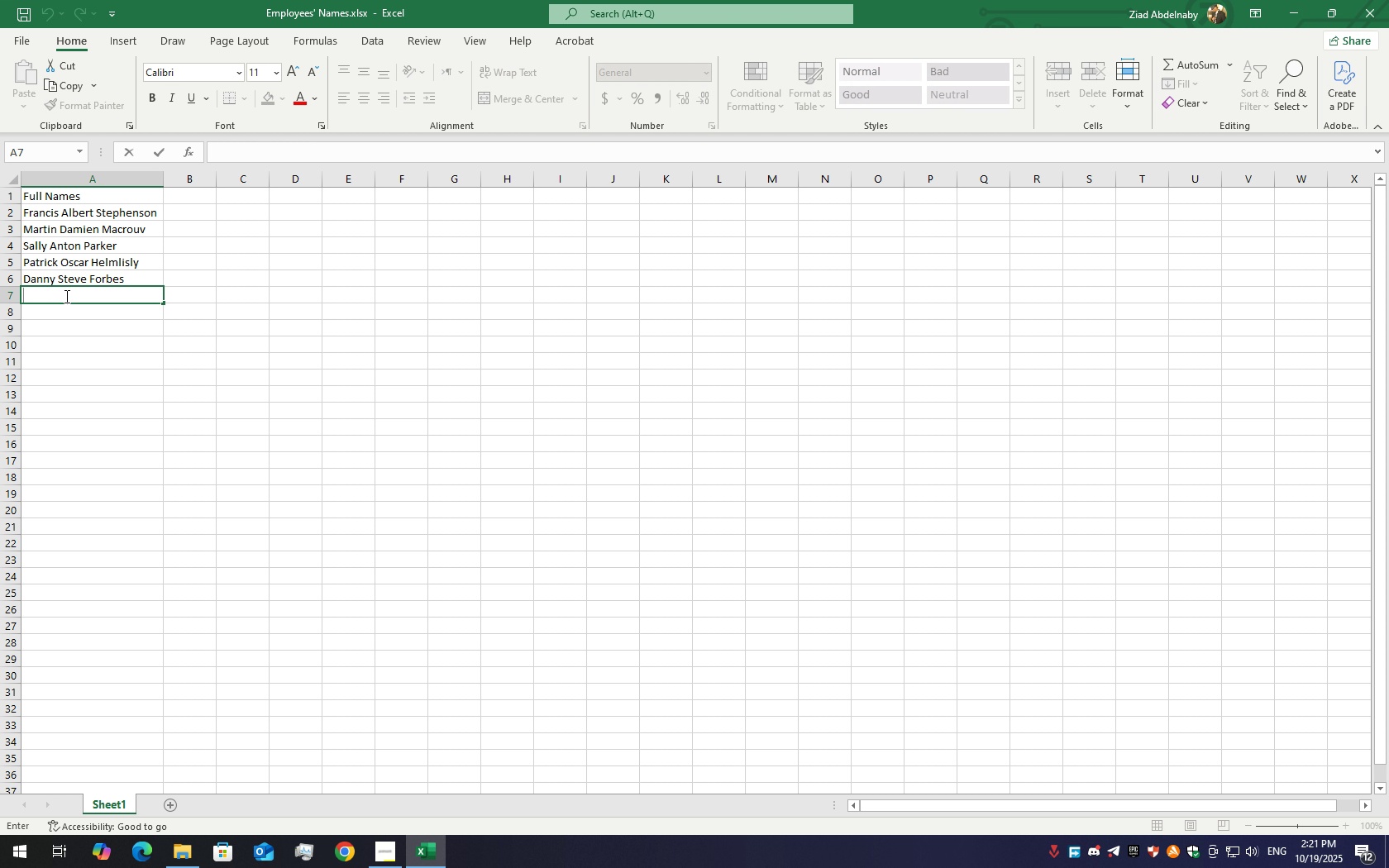 
type(Alfred Man)
key(Backspace)
 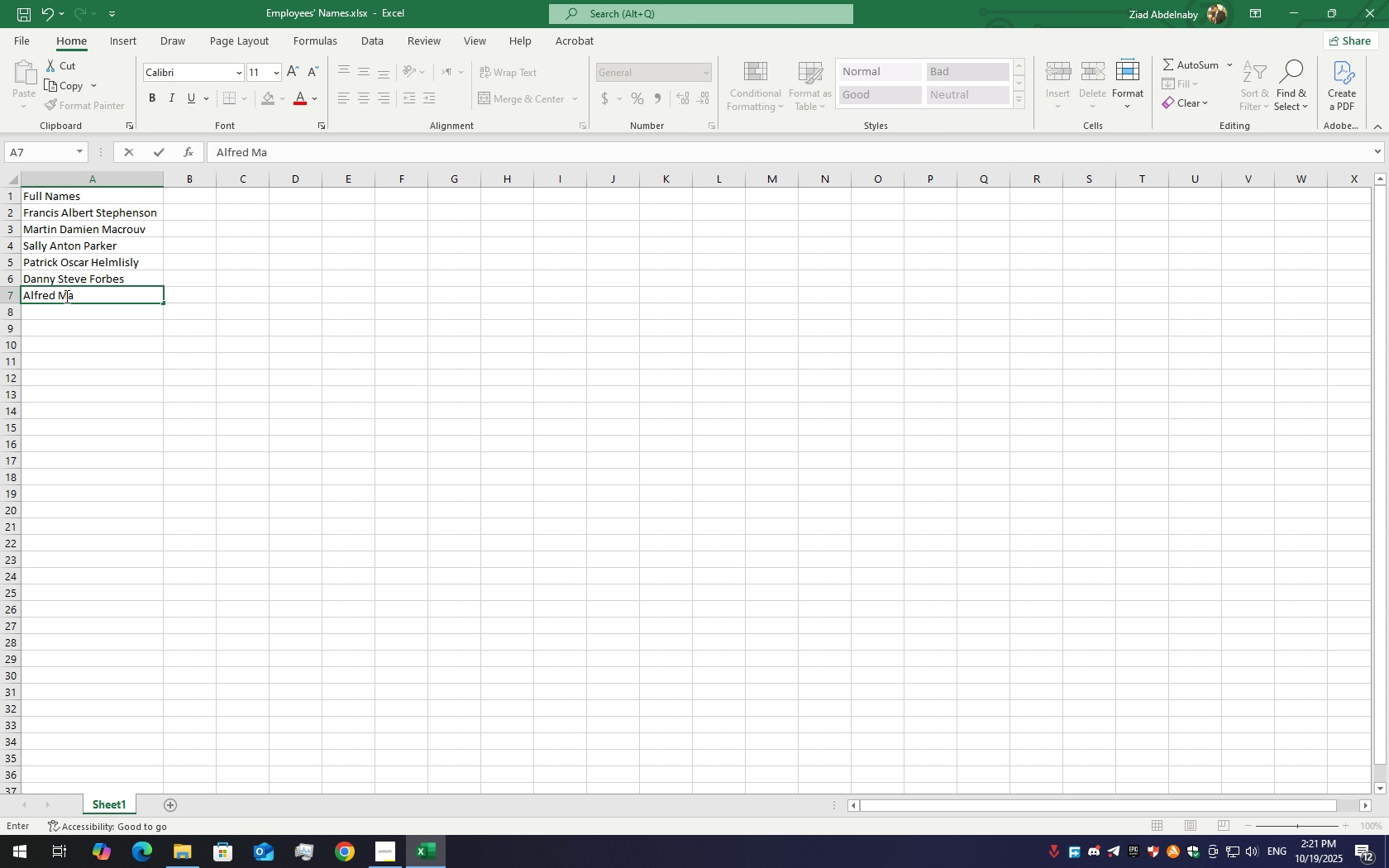 
key(Backspace)
type(ichal)
key(Backspace)
type(el )
 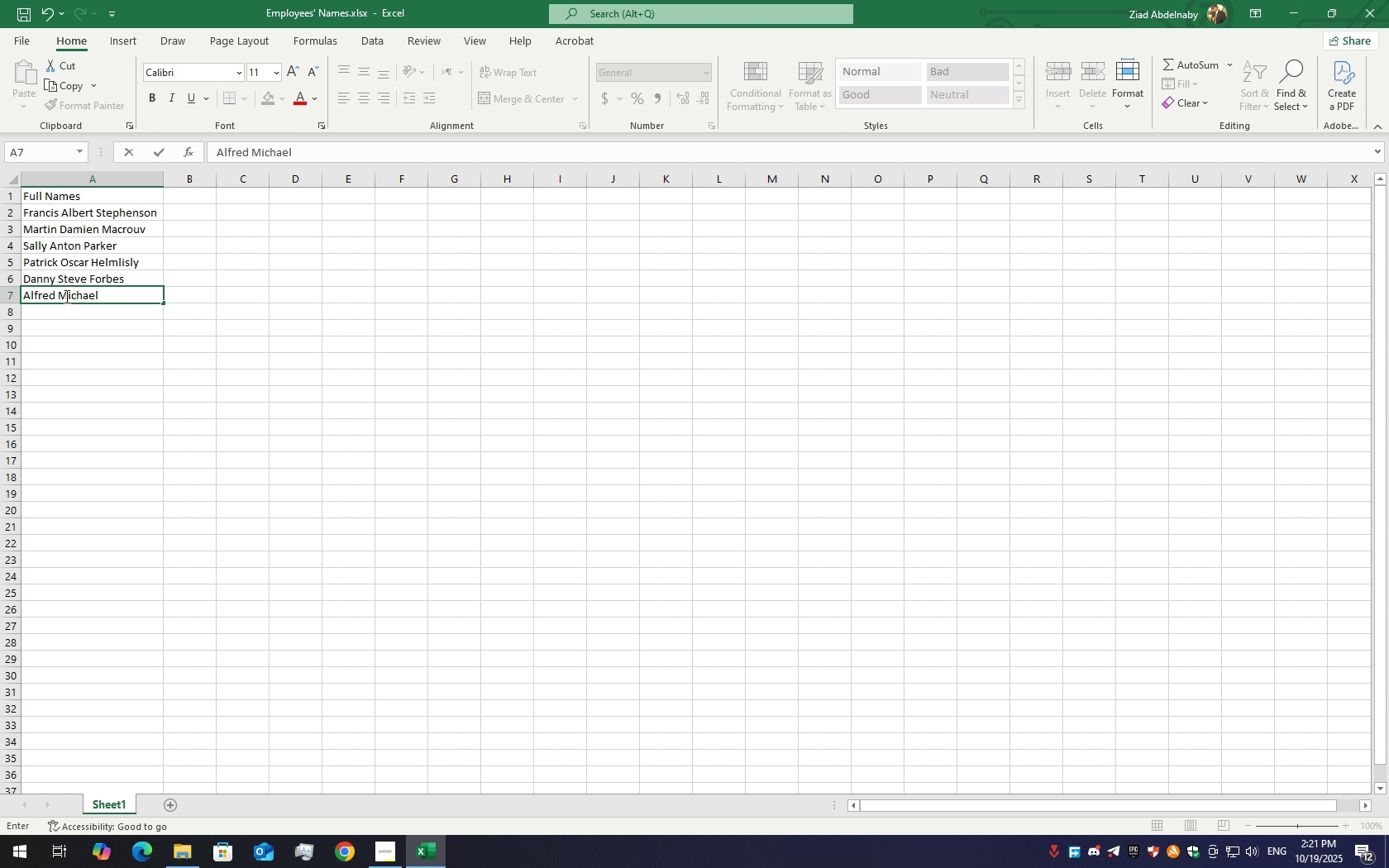 
hold_key(key=ShiftLeft, duration=1.5)
 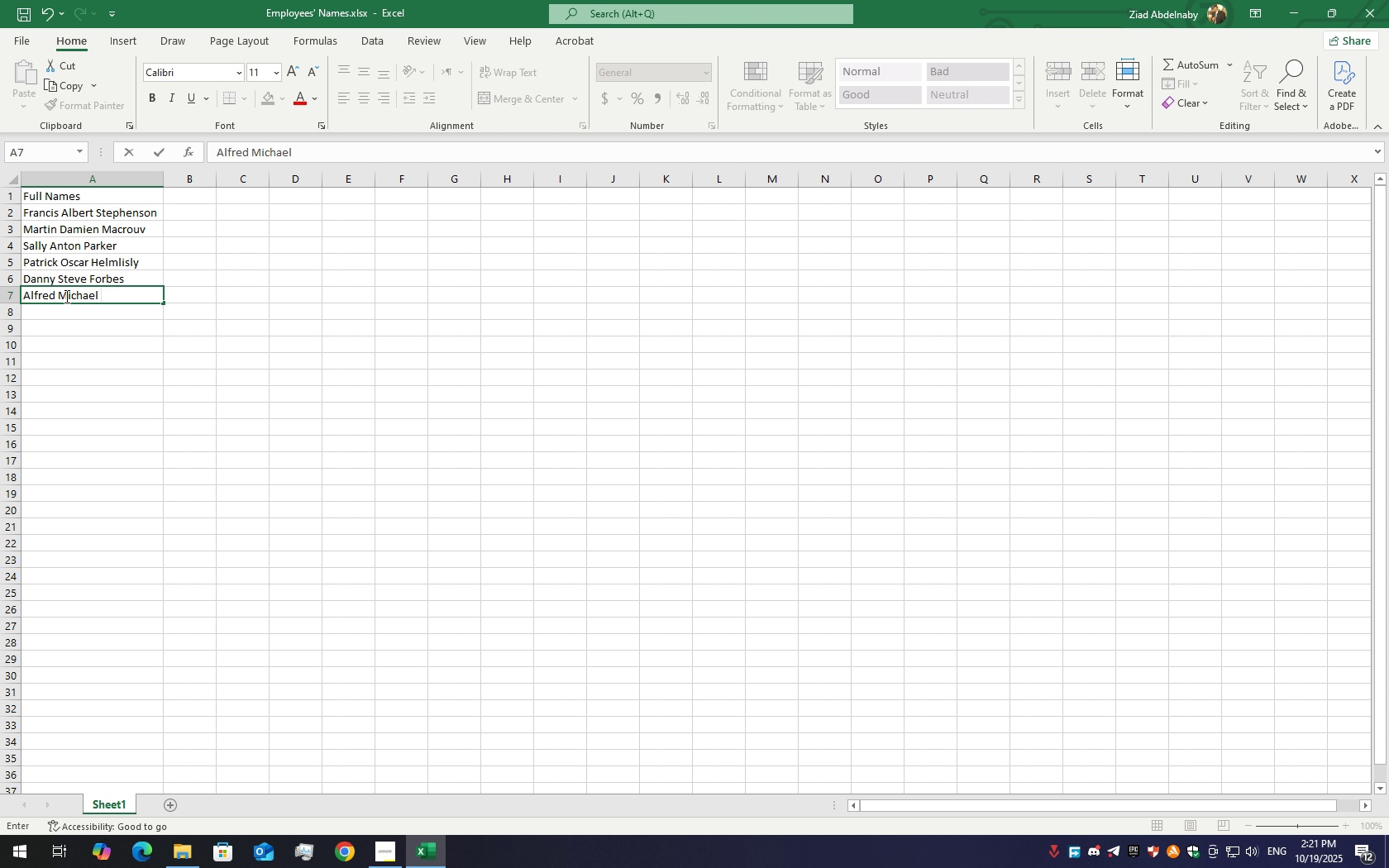 
hold_key(key=ShiftLeft, duration=1.51)
 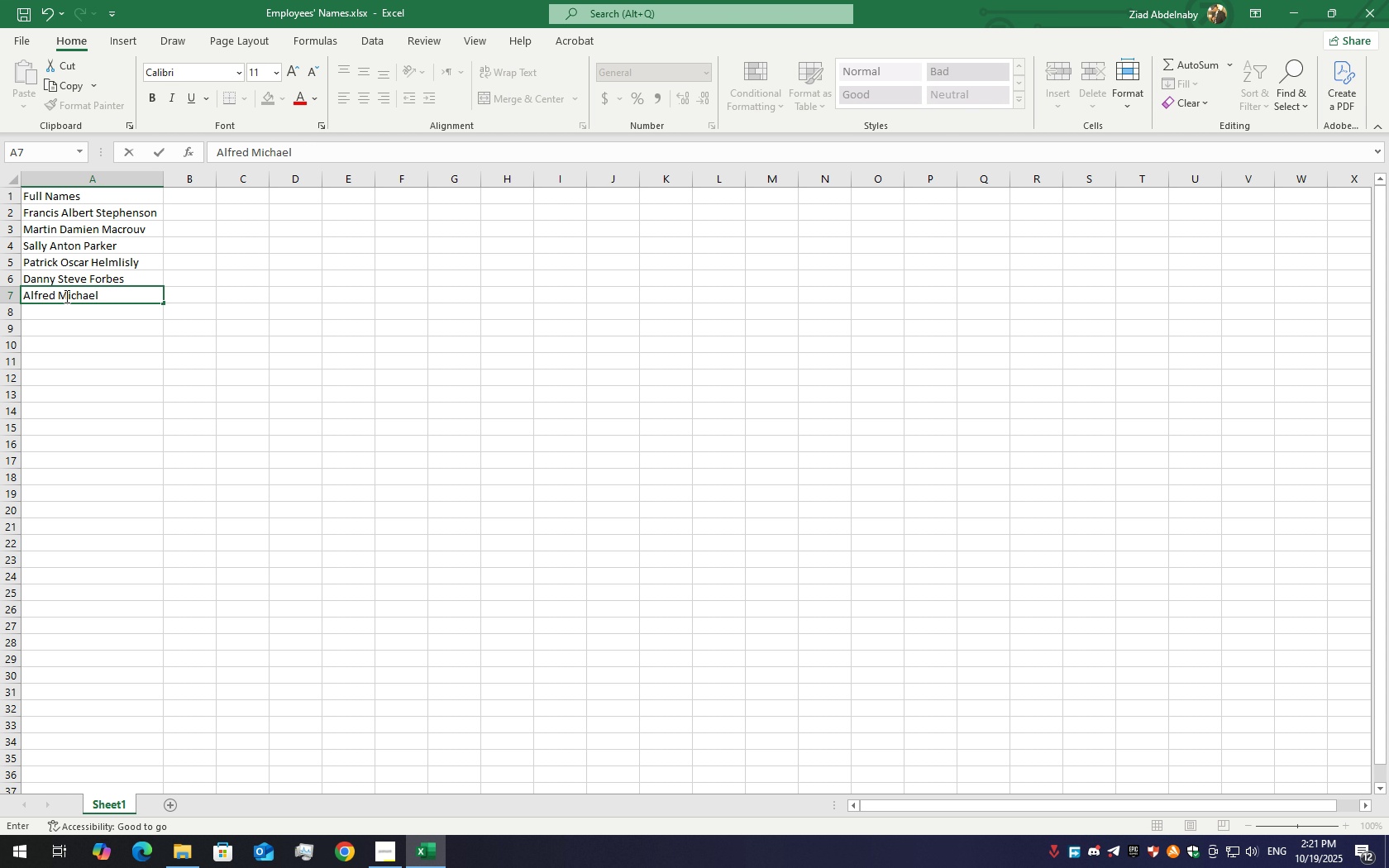 
hold_key(key=ShiftLeft, duration=1.51)
 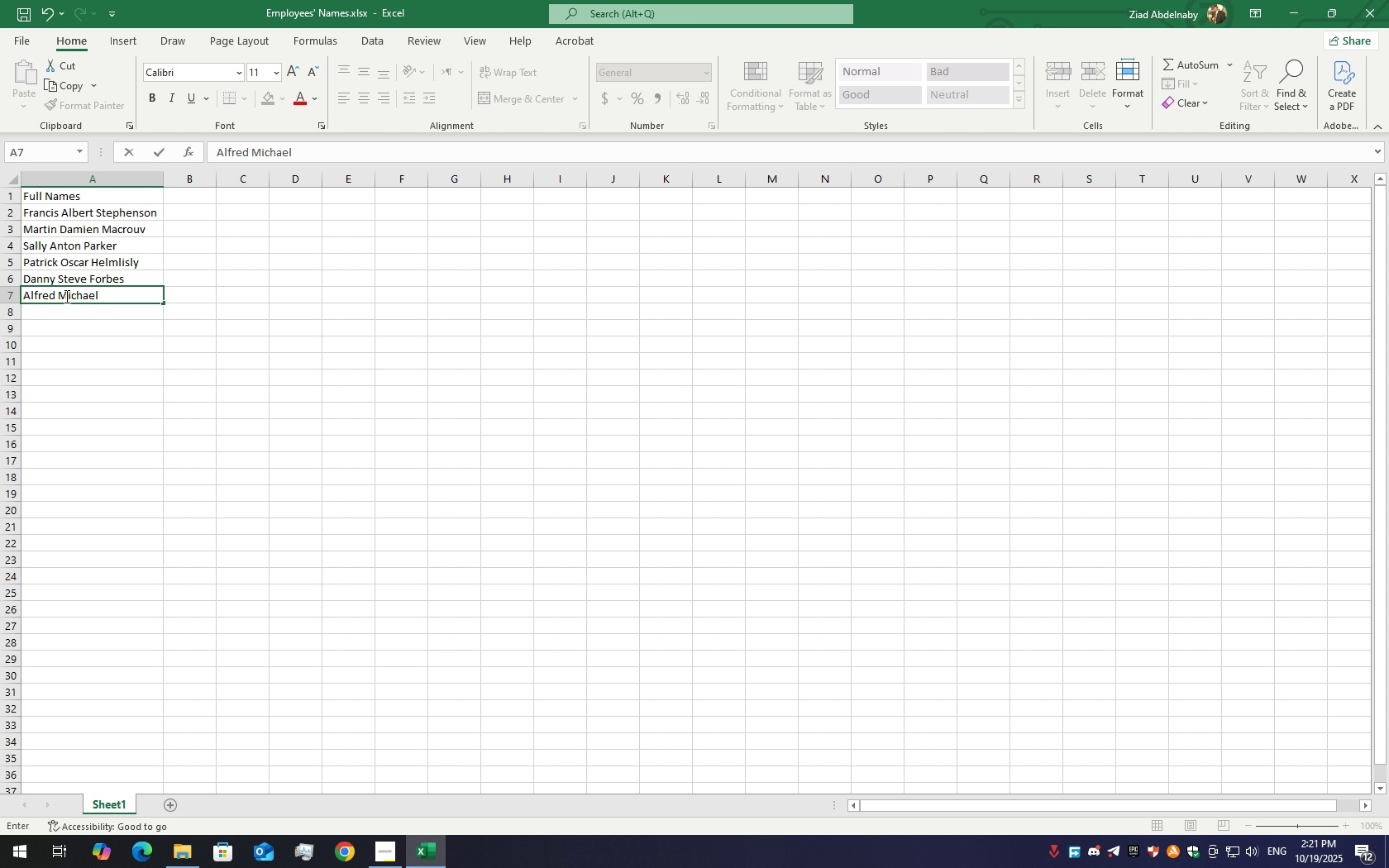 
hold_key(key=ShiftLeft, duration=1.52)
 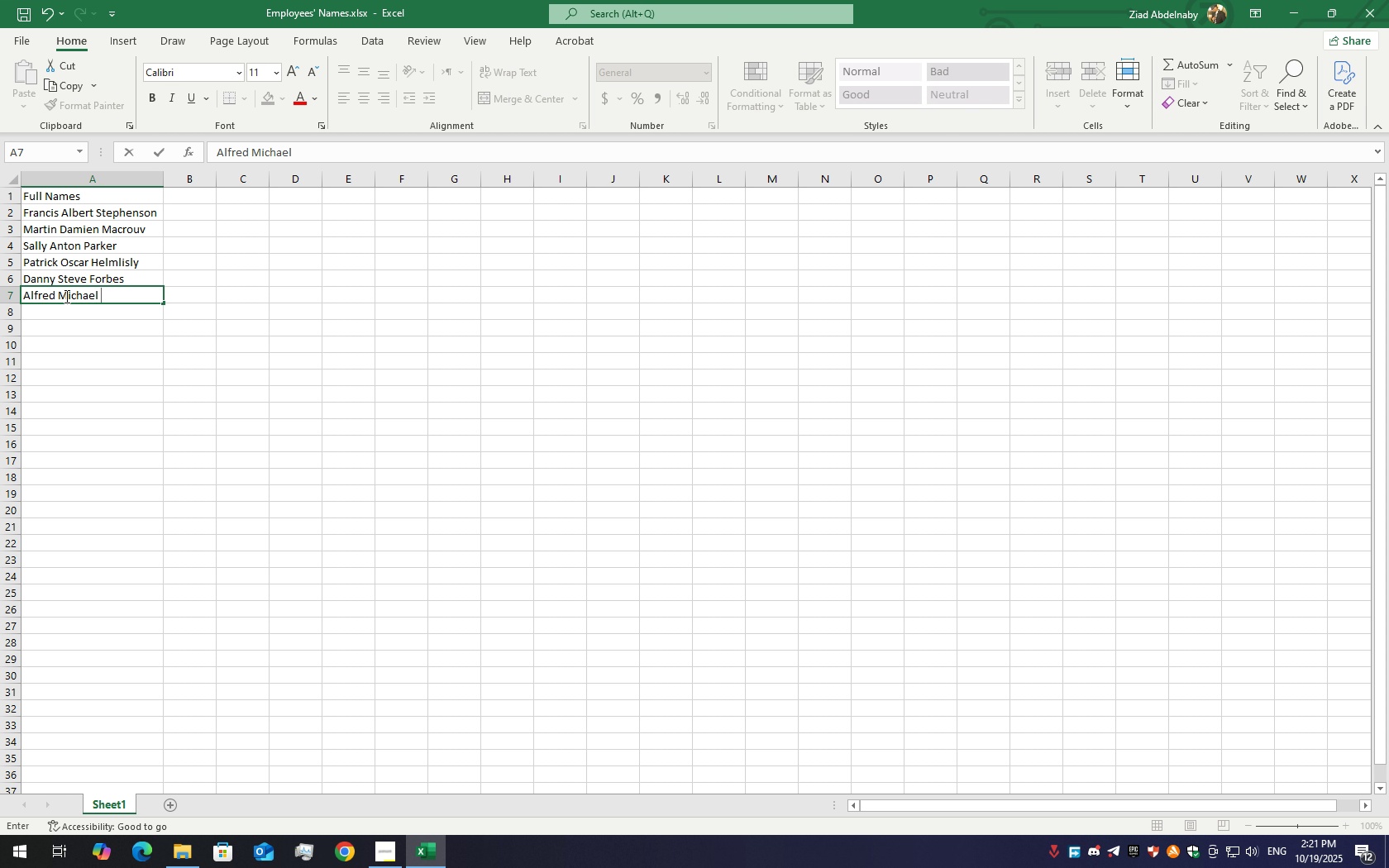 
hold_key(key=ShiftLeft, duration=1.52)
 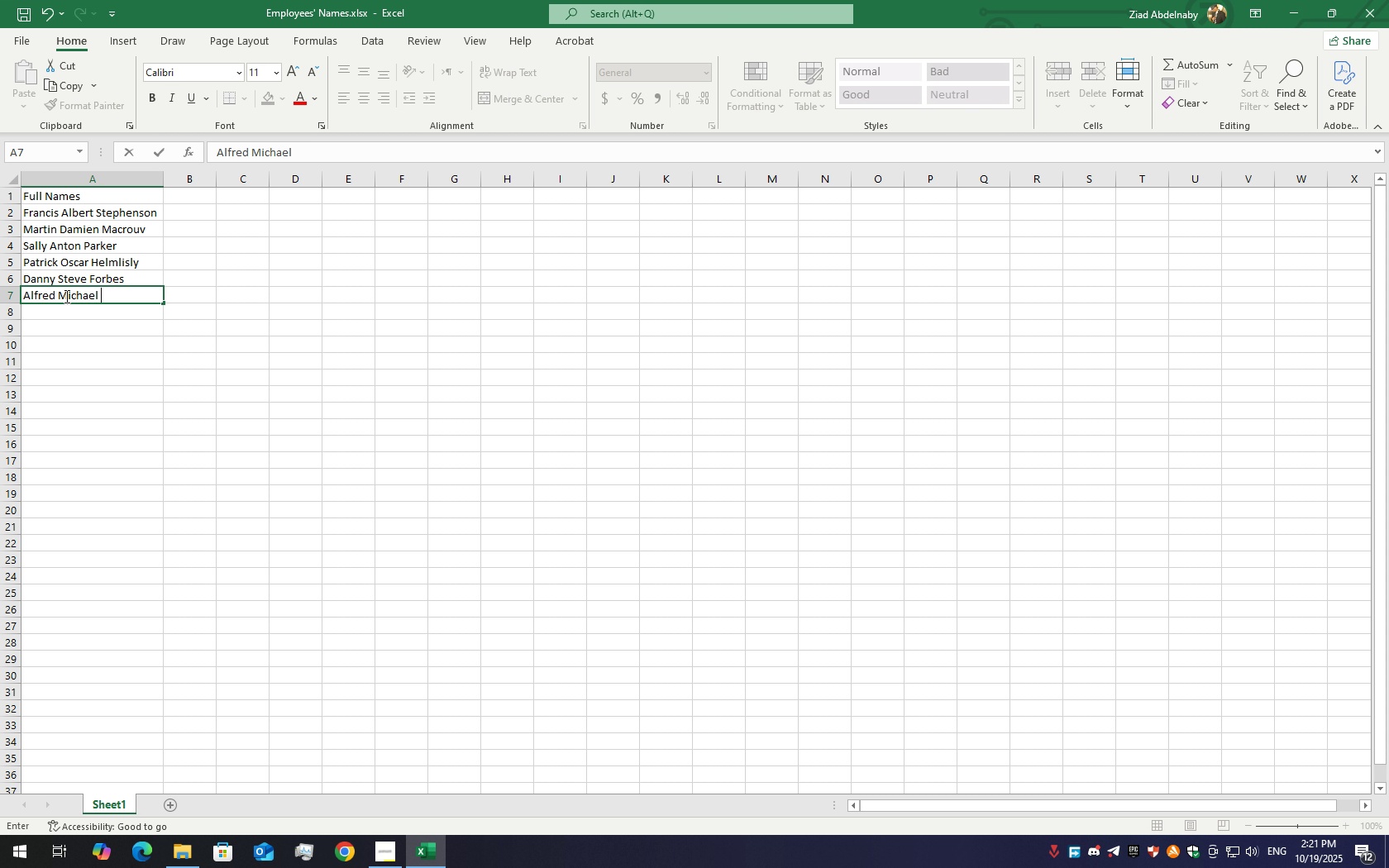 
type(Ma)
key(Backspace)
key(Backspace)
key(Backspace)
key(Backspace)
key(Backspace)
key(Backspace)
key(Backspace)
key(Backspace)
key(Backspace)
type(ark )
 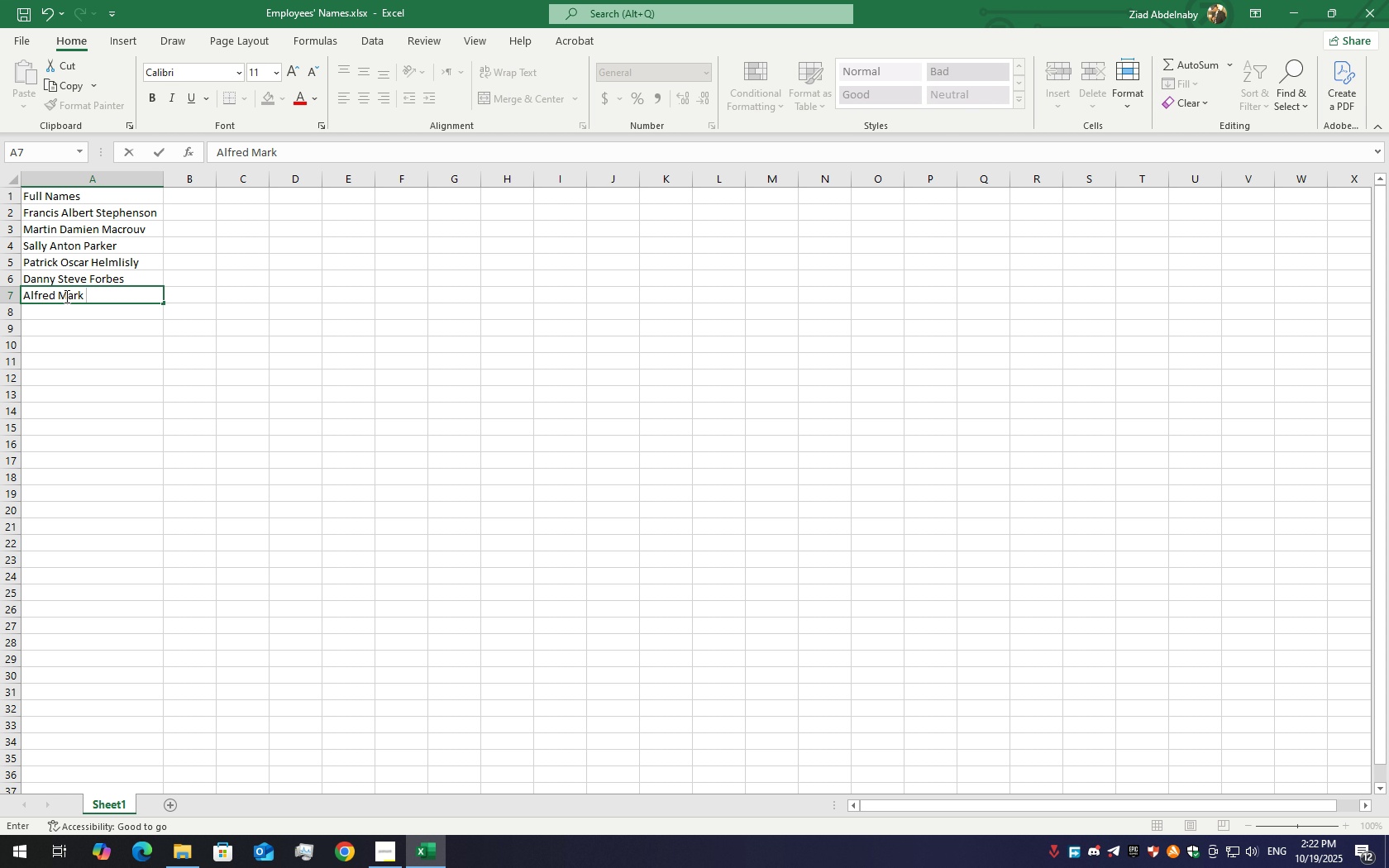 
hold_key(key=ShiftLeft, duration=1.5)
 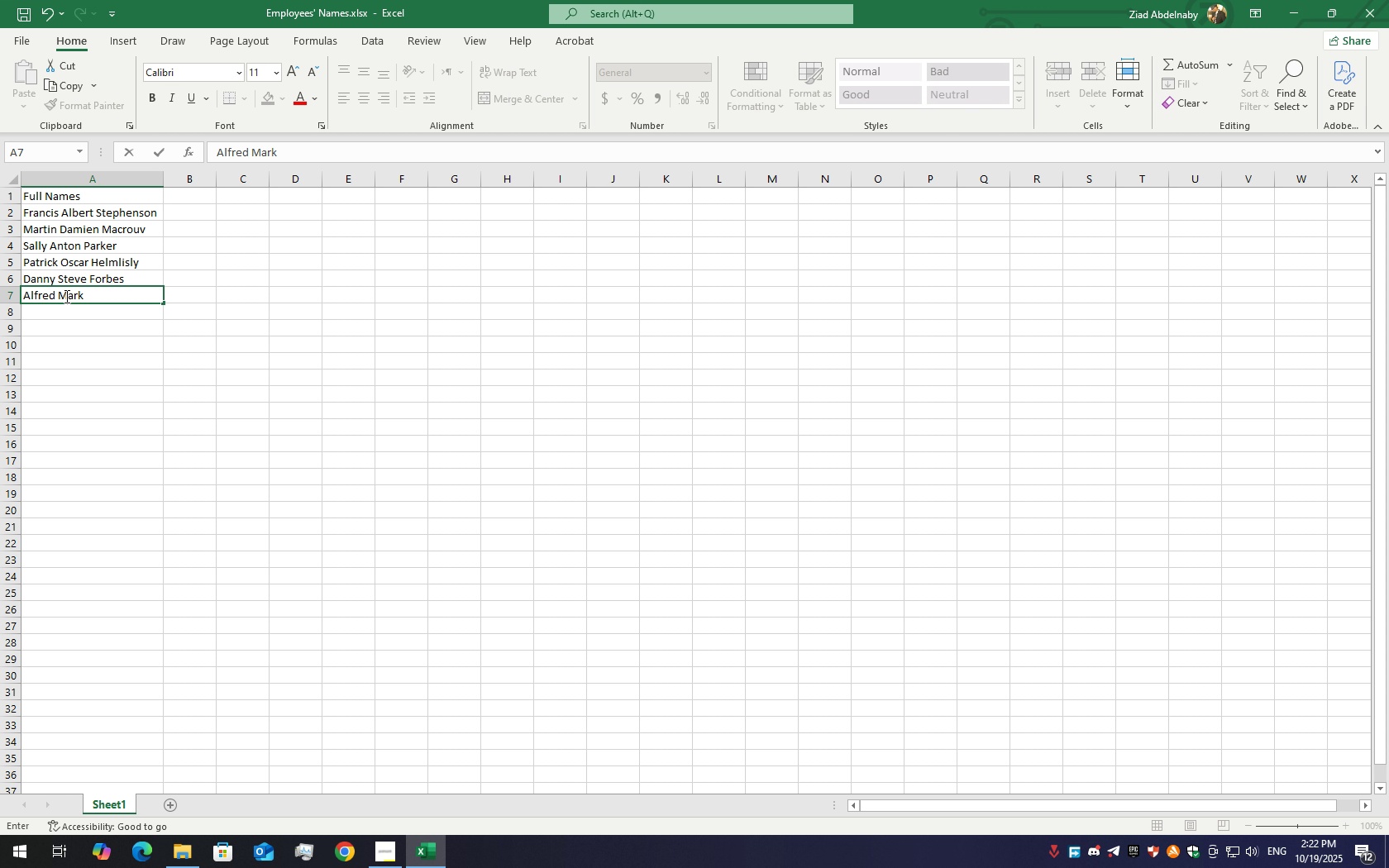 
type(Ed)
key(Backspace)
key(Backspace)
type(Anderson)
 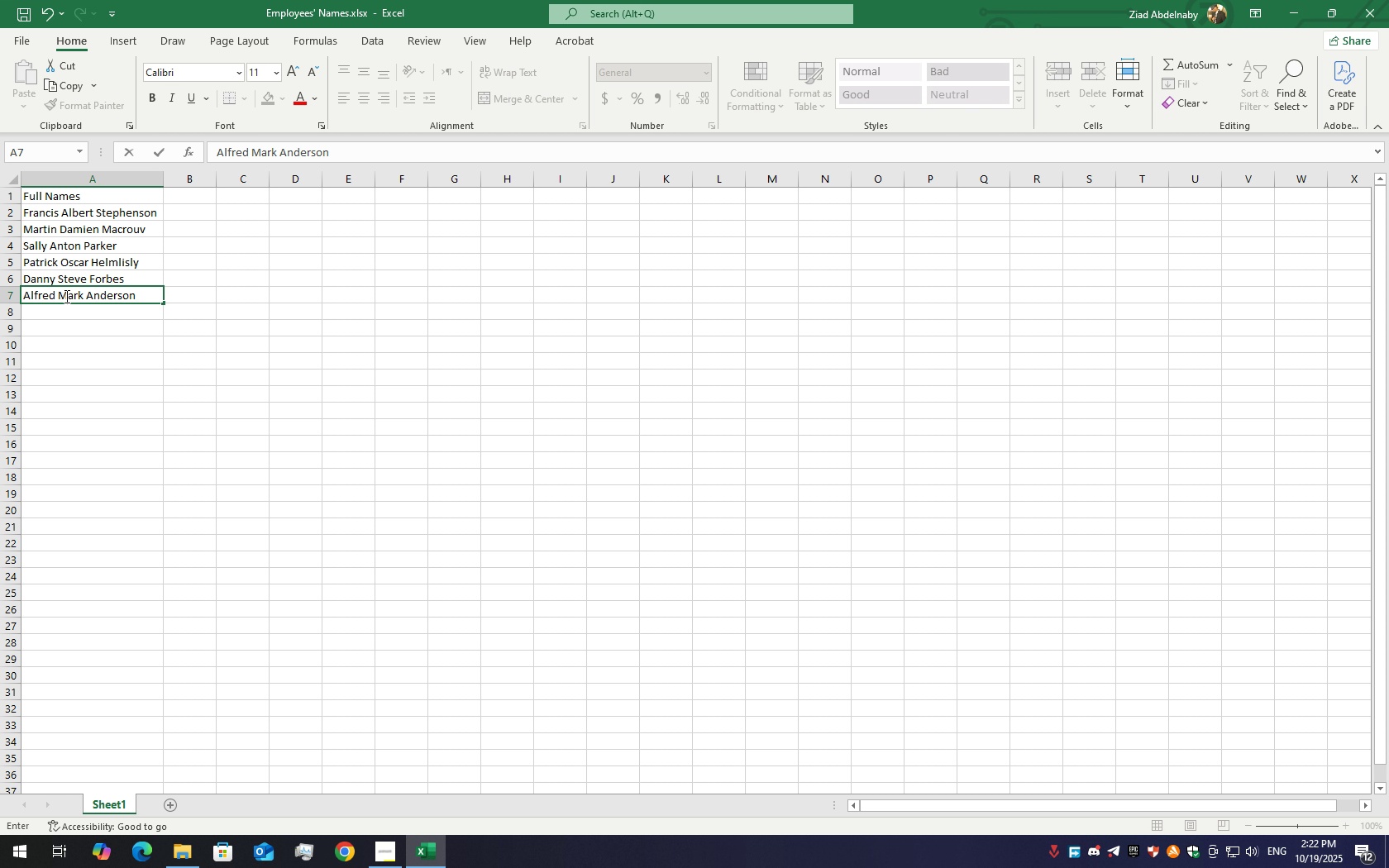 
key(Enter)
 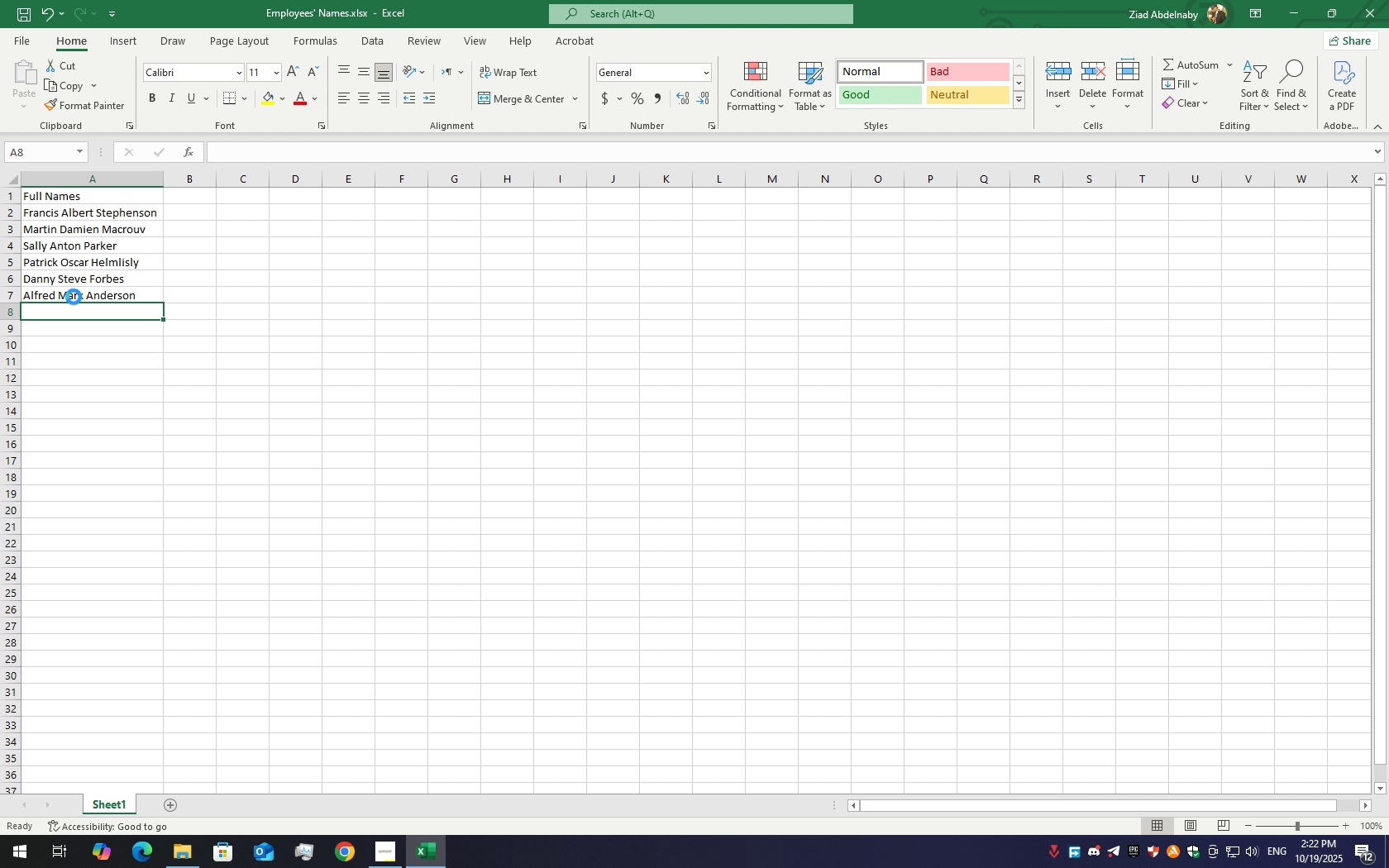 
key(Control+S)
 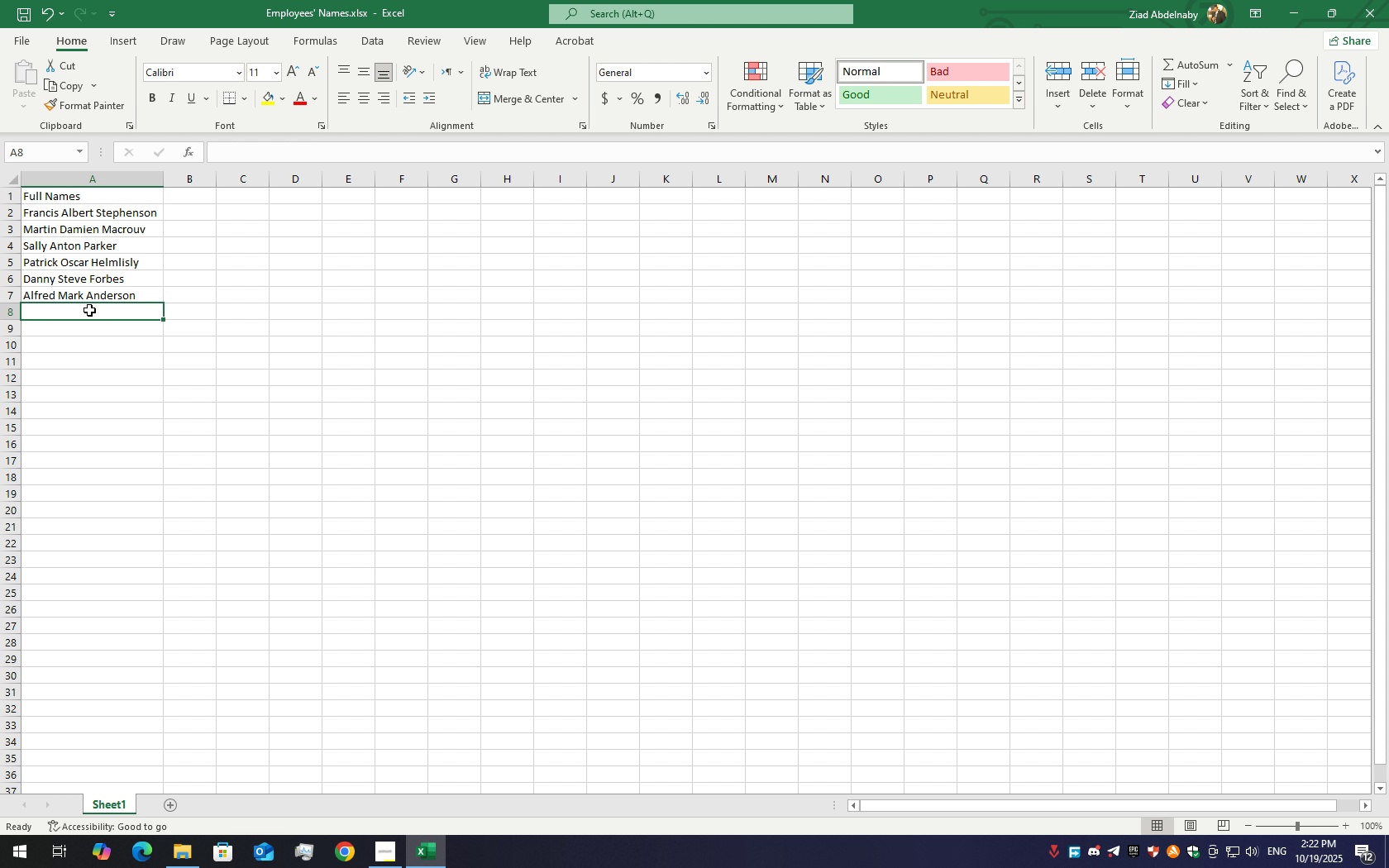 
double_click([87, 315])
 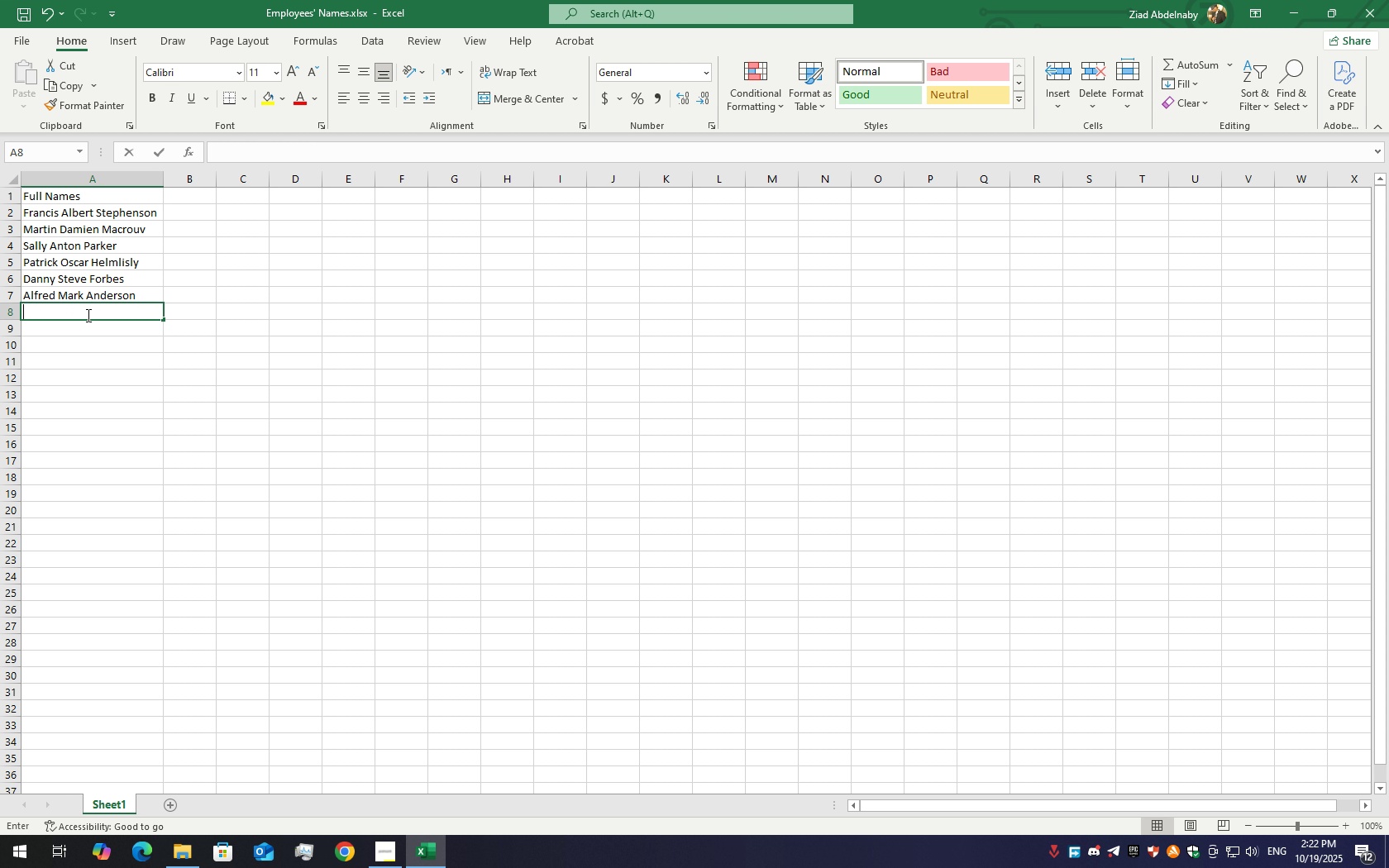 
triple_click([87, 315])
 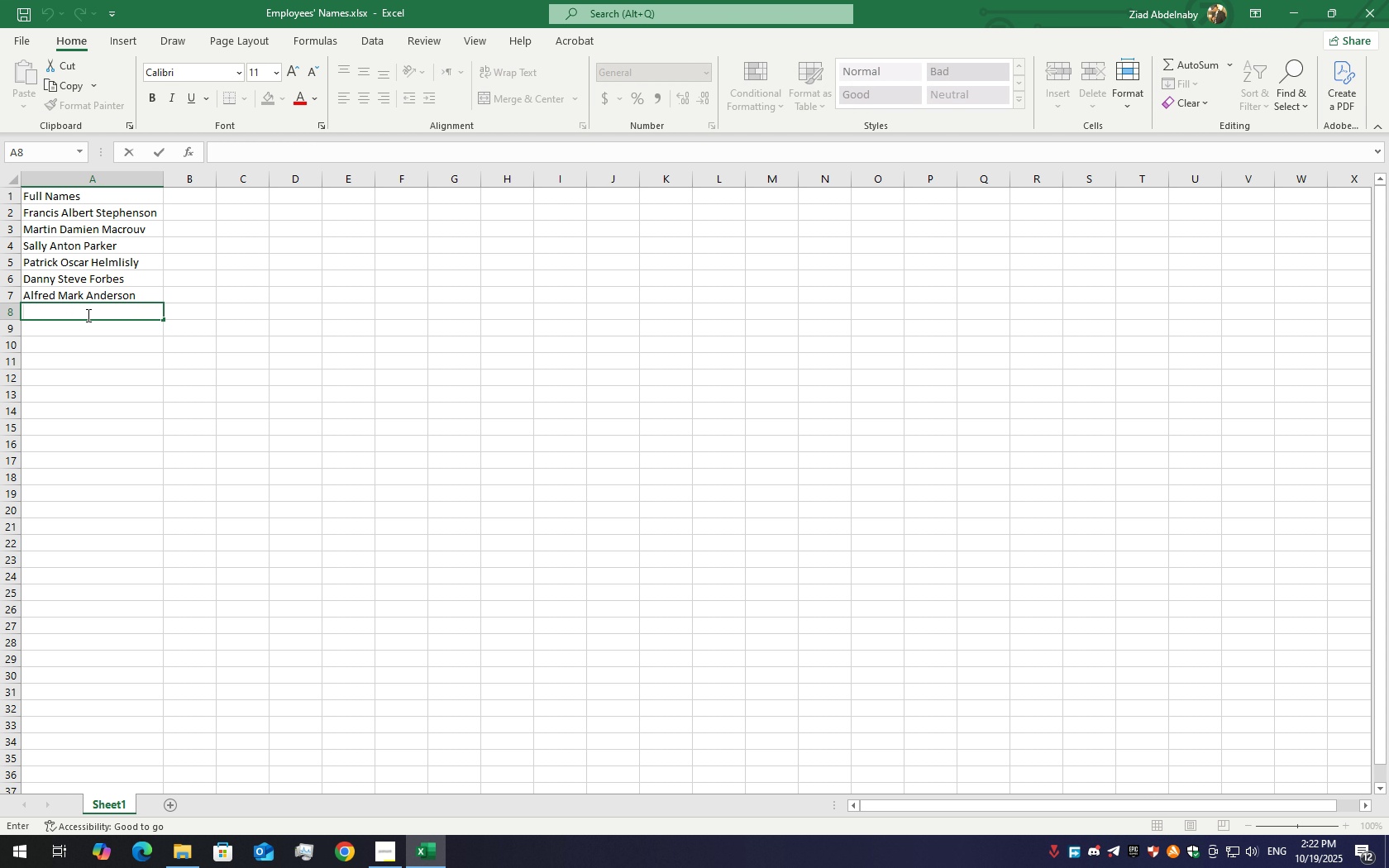 
type(Par)
key(Backspace)
type(tricia )
 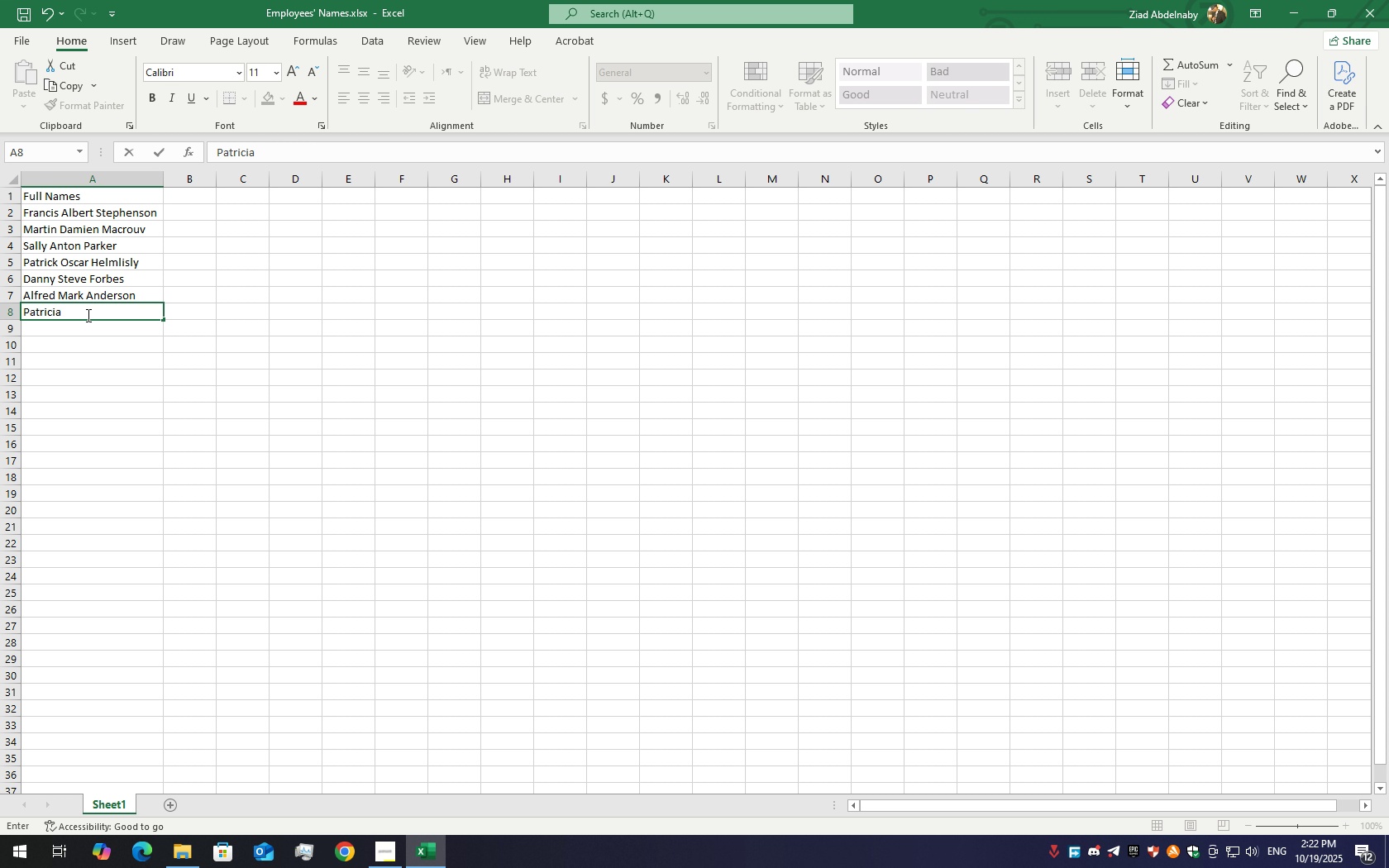 
hold_key(key=ShiftLeft, duration=1.53)
 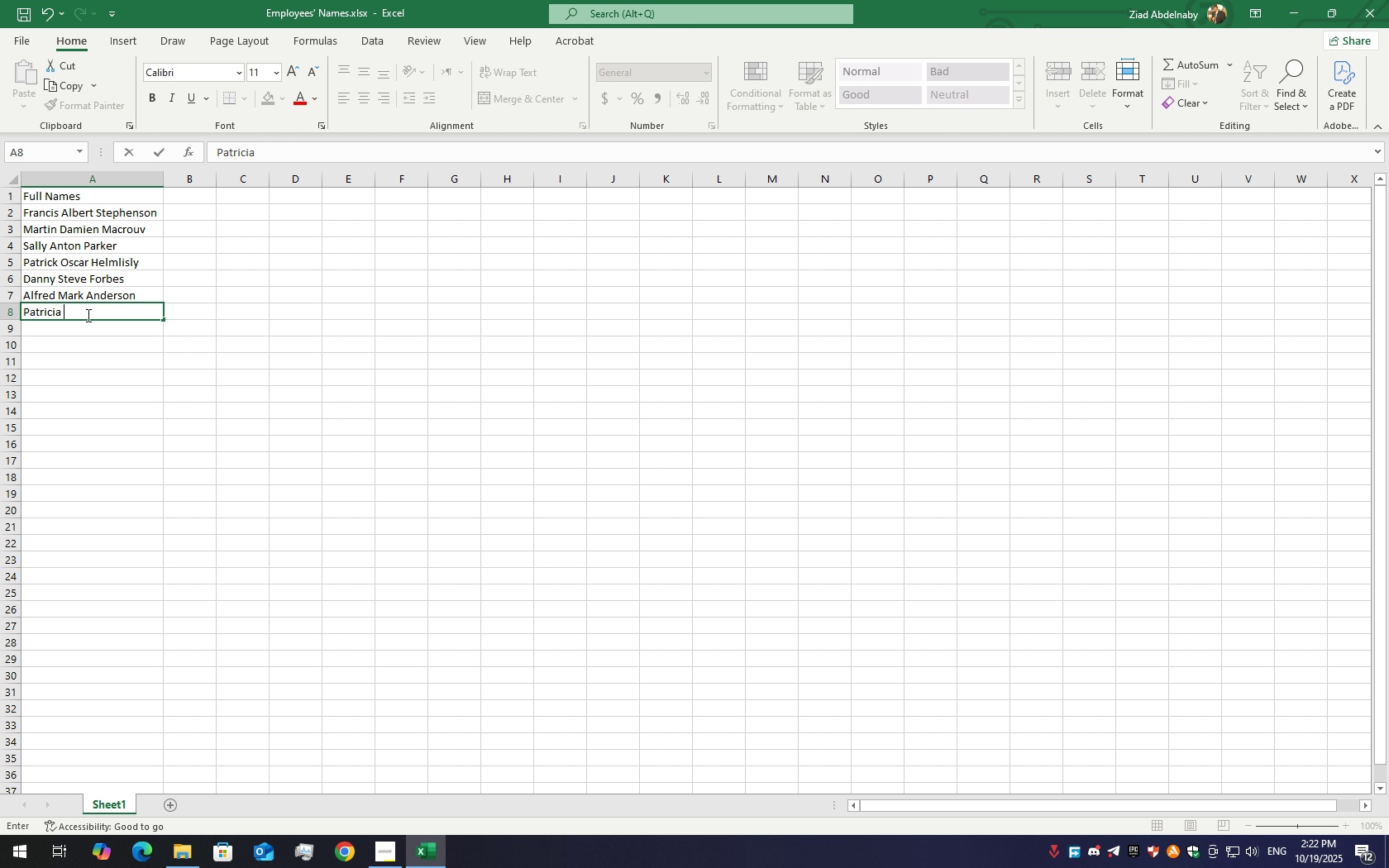 
hold_key(key=ShiftLeft, duration=1.52)
 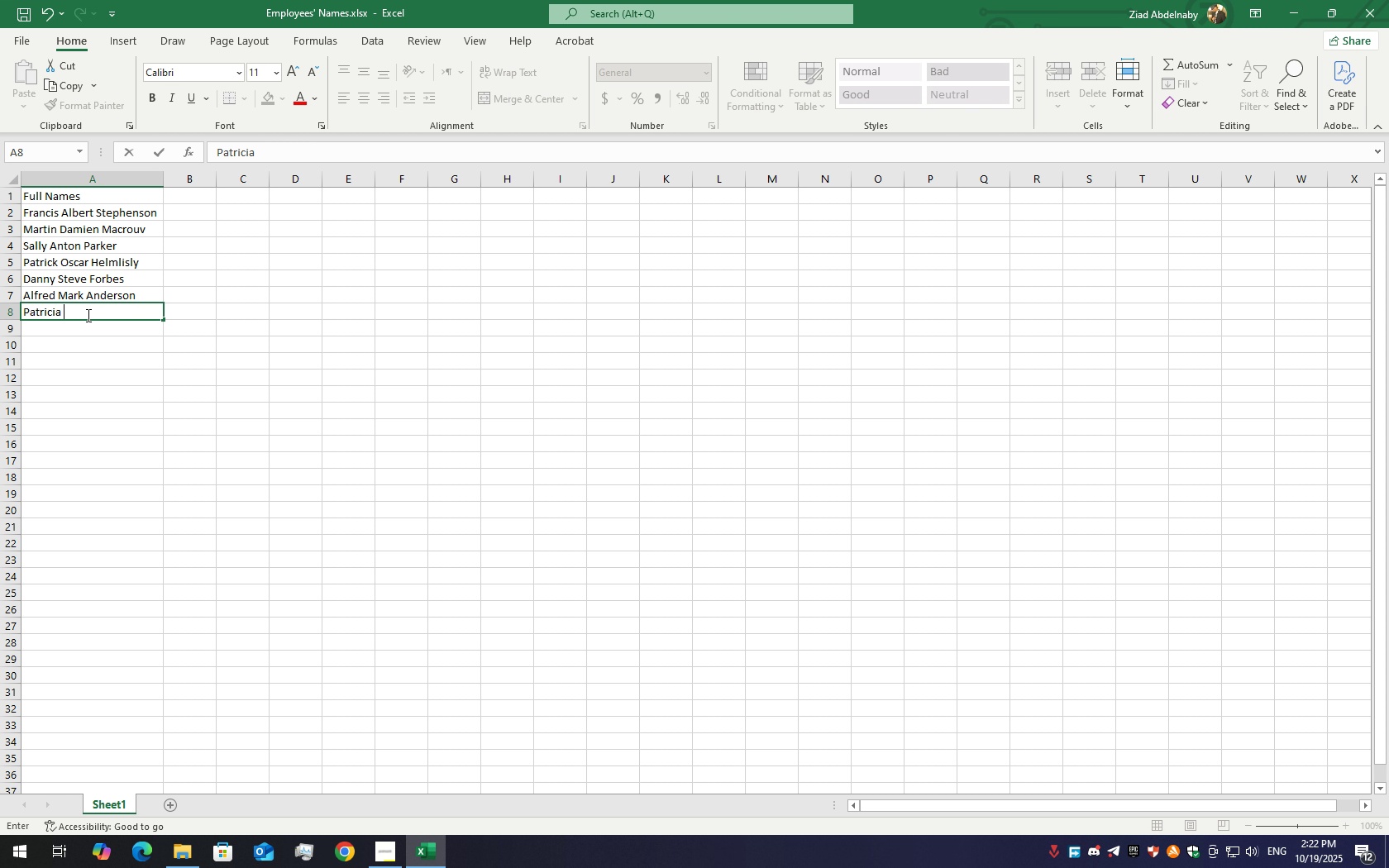 
hold_key(key=ShiftLeft, duration=0.55)
 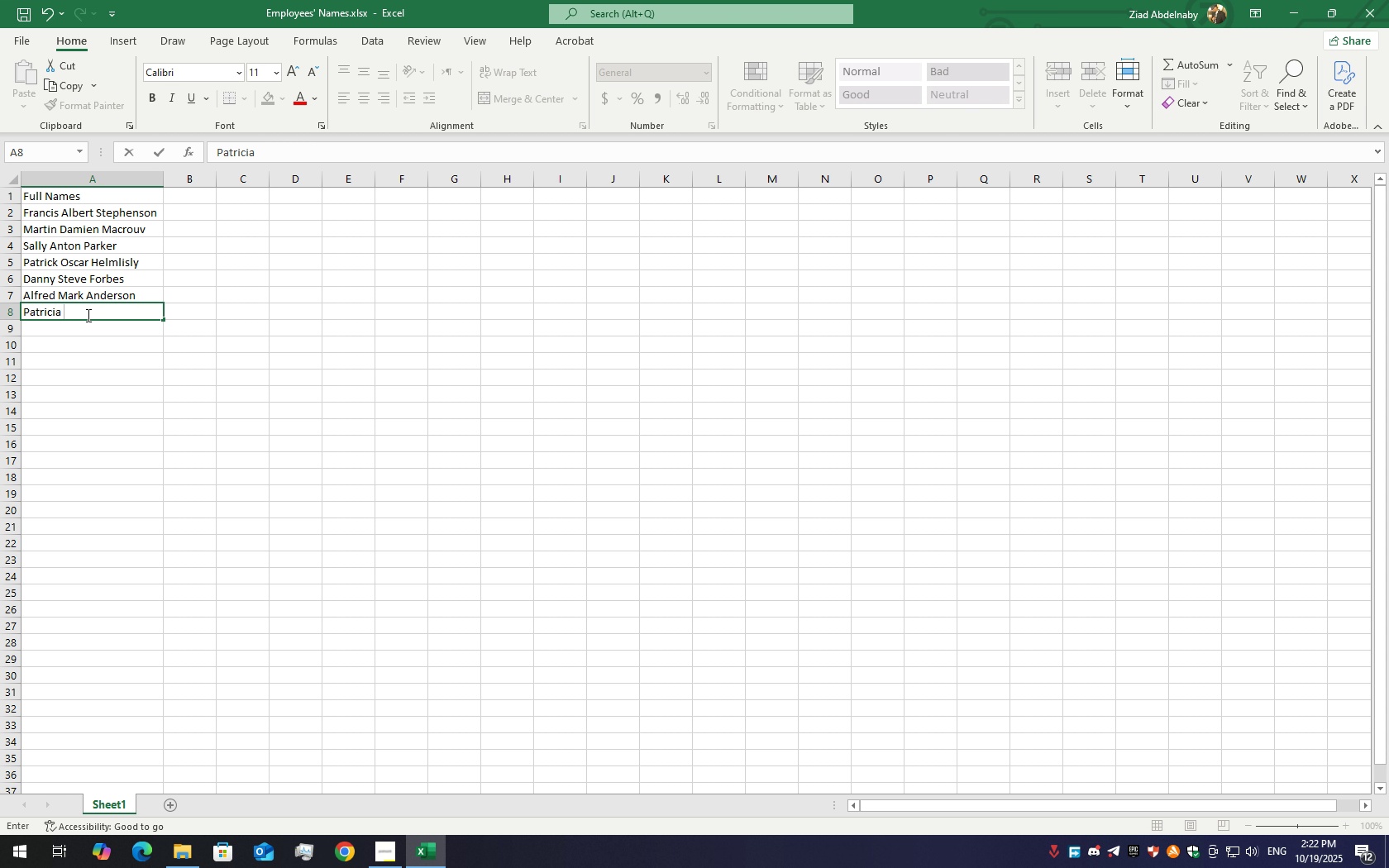 
hold_key(key=ShiftLeft, duration=1.5)
 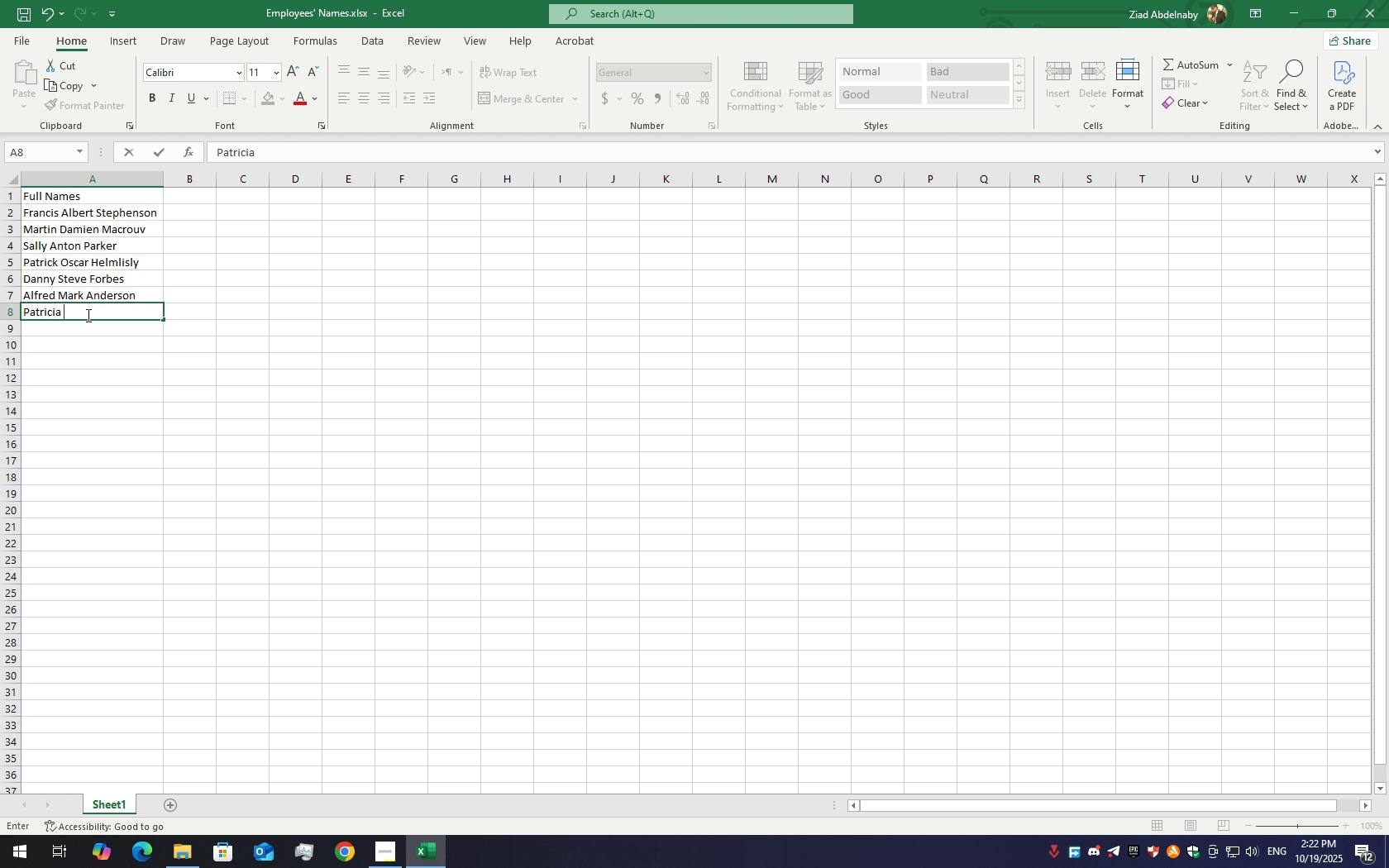 
hold_key(key=ShiftLeft, duration=1.52)
 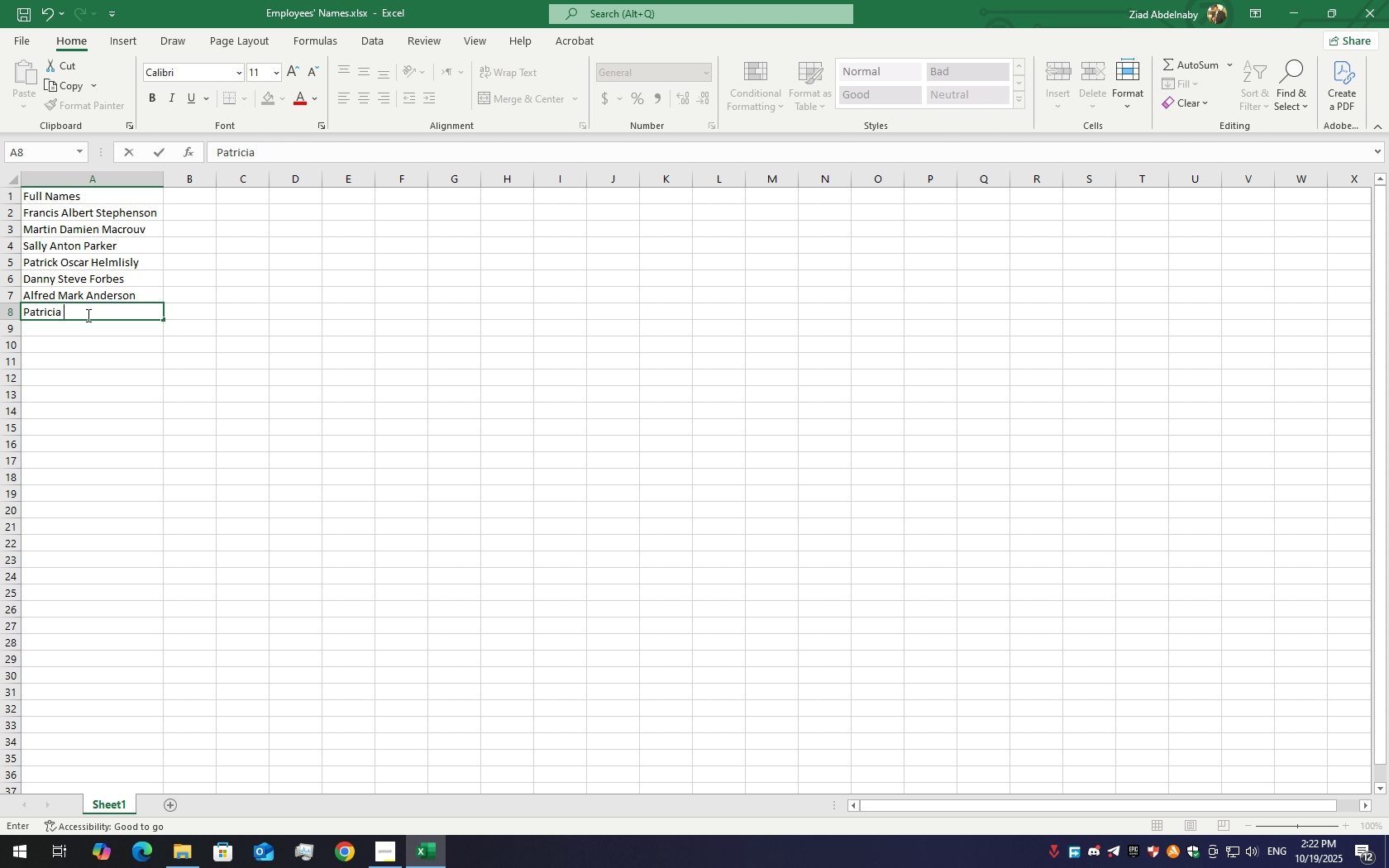 
hold_key(key=ShiftLeft, duration=1.53)
 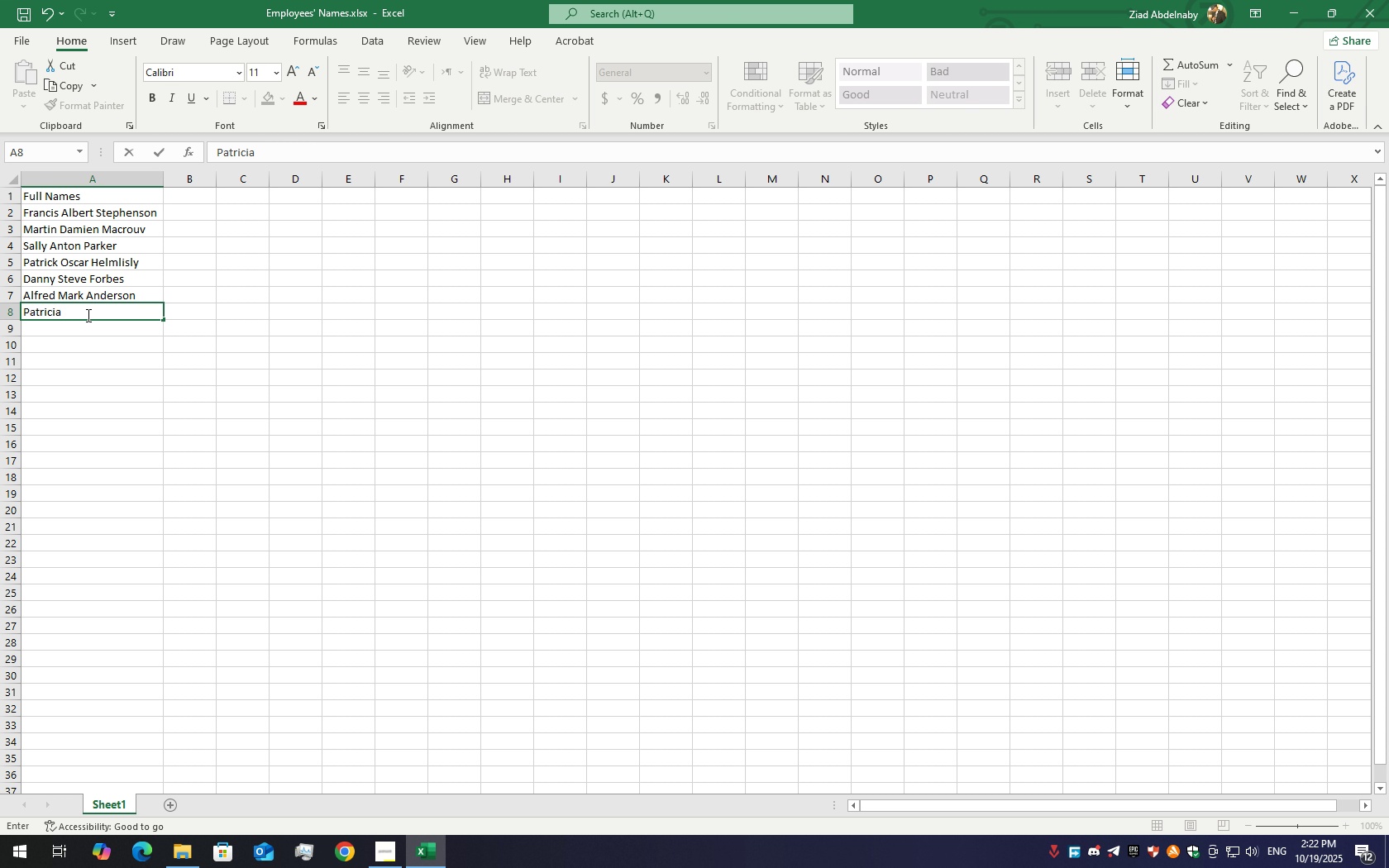 
type(Sha)
key(Backspace)
key(Backspace)
key(Backspace)
 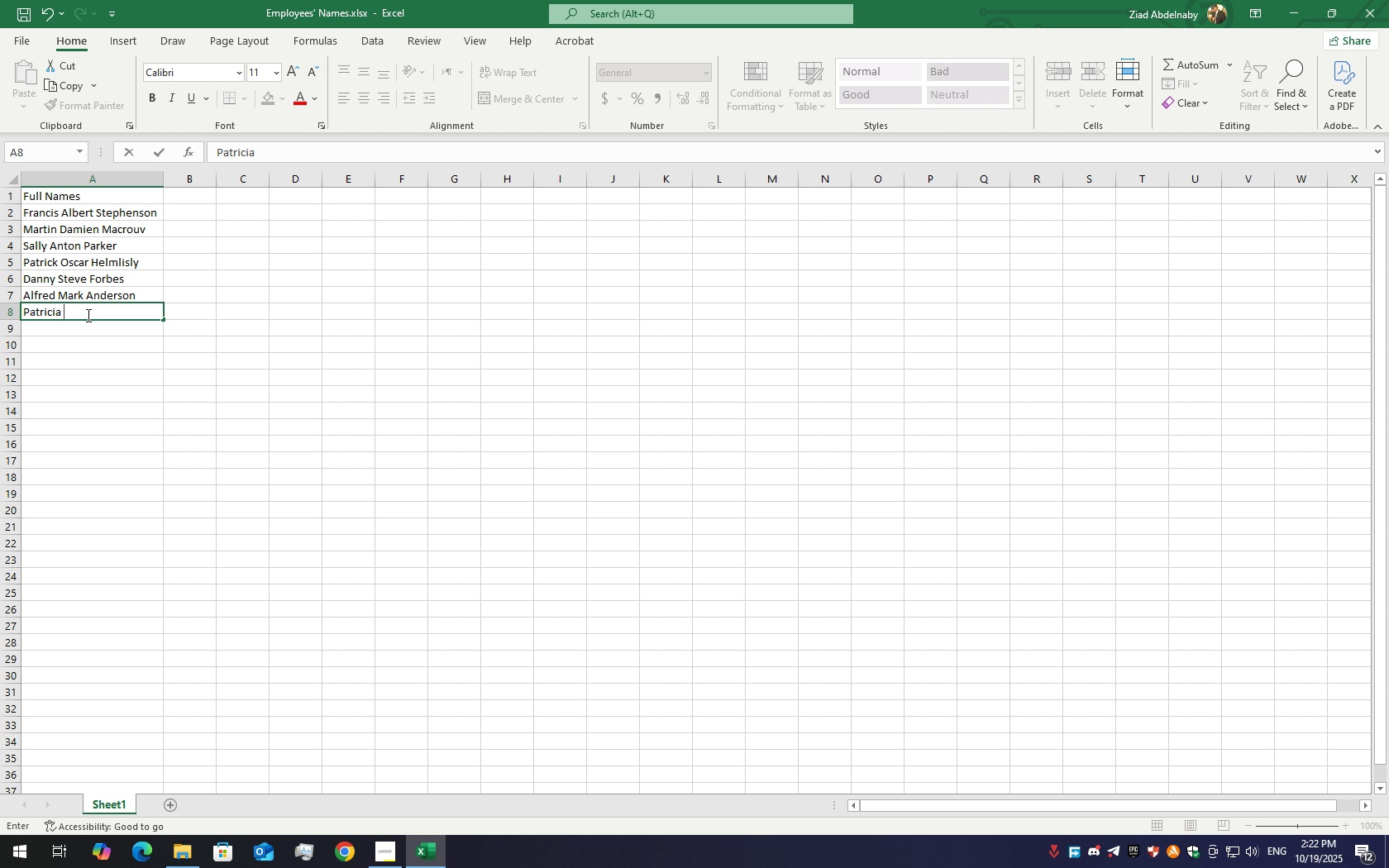 
hold_key(key=ShiftLeft, duration=1.54)
 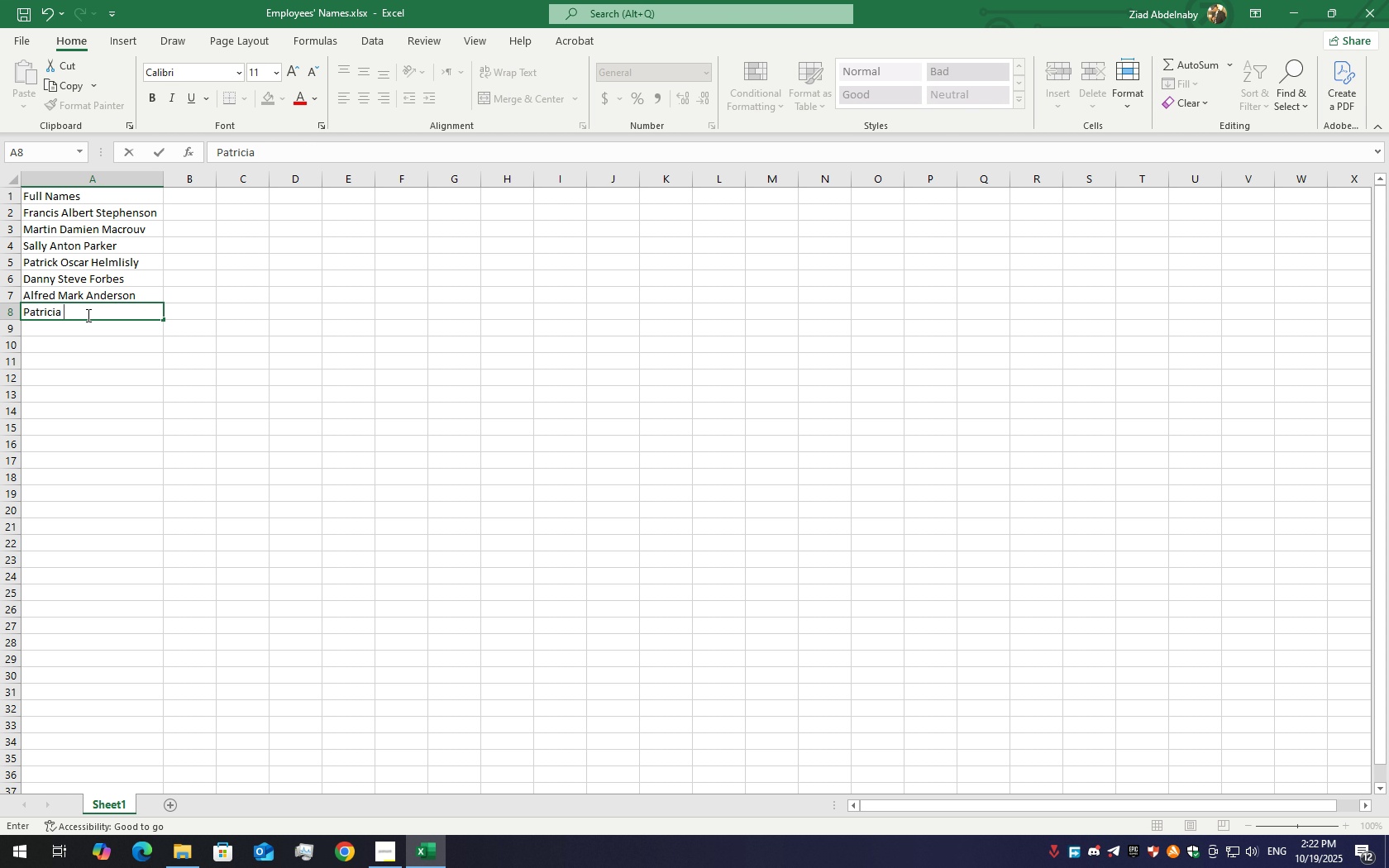 
type(Leo Gonard)
 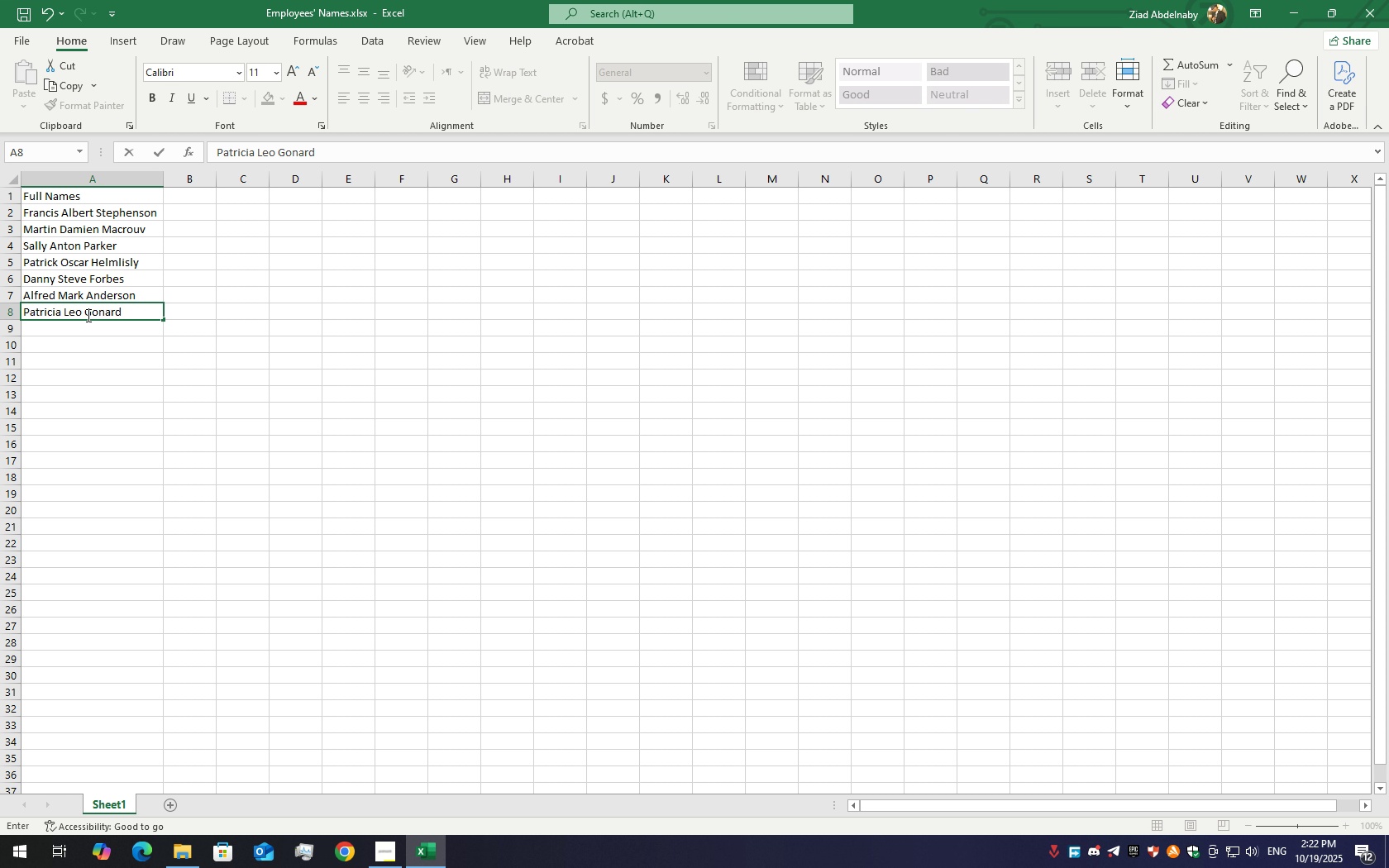 
double_click([55, 330])
 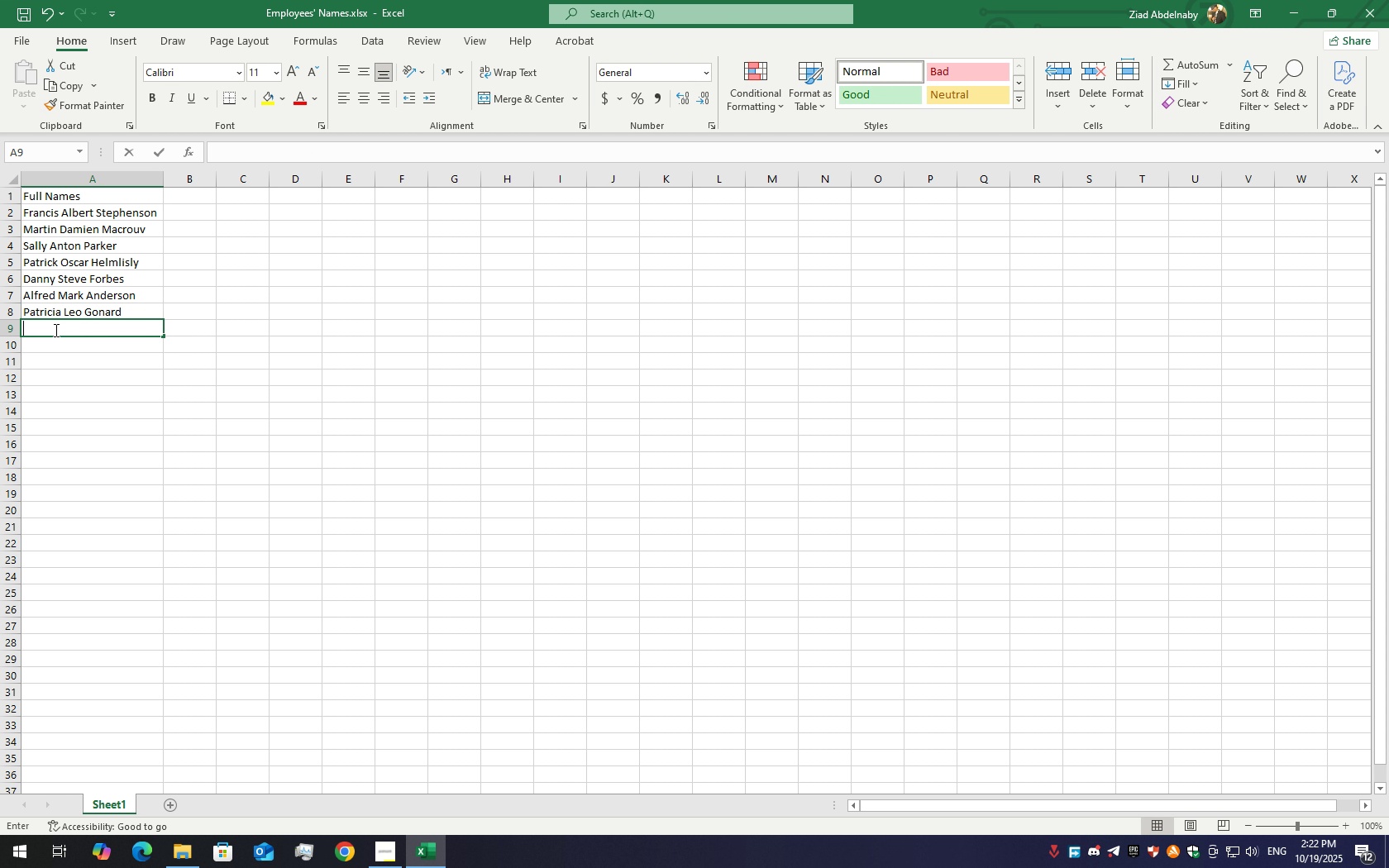 
triple_click([55, 330])
 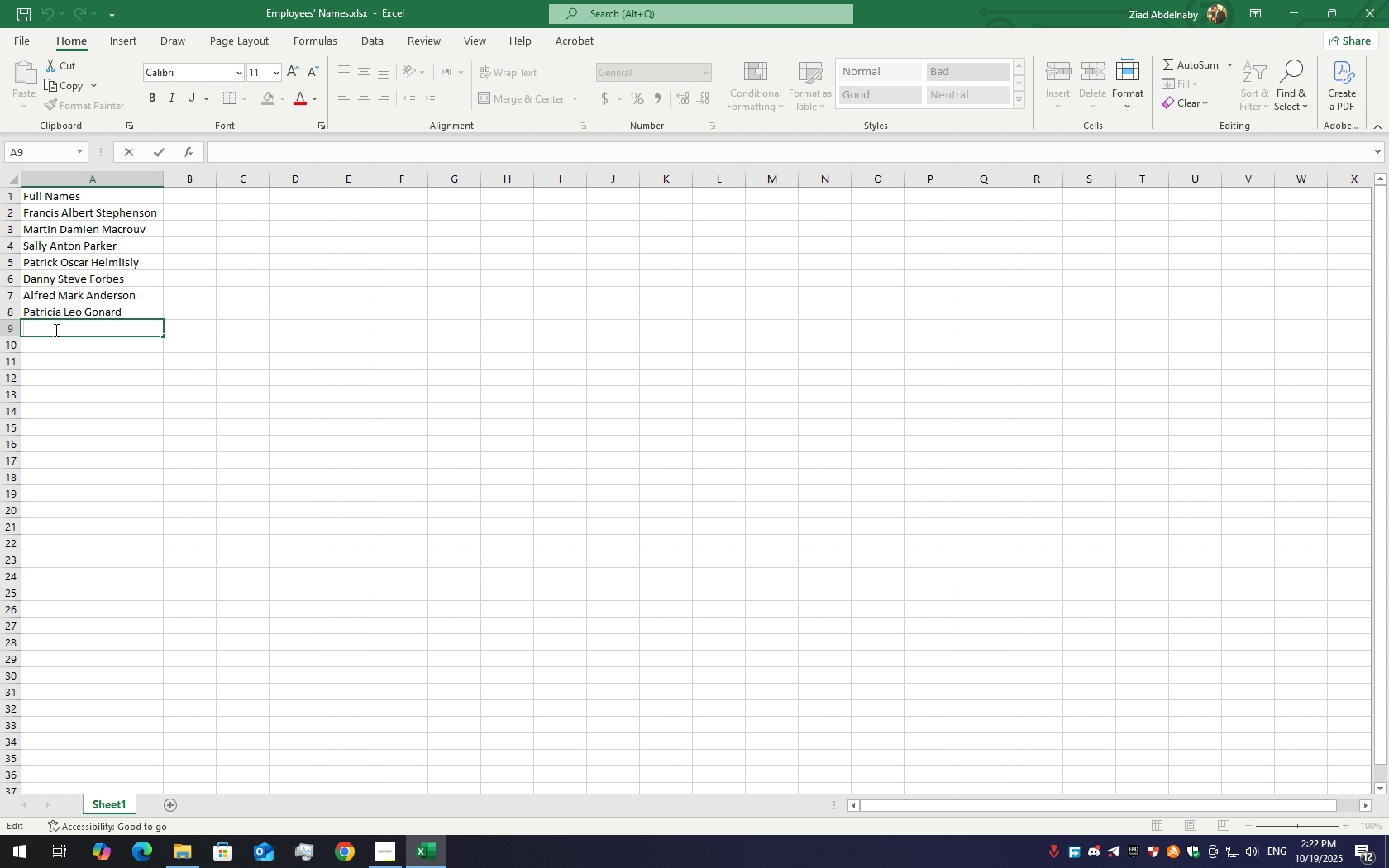 
type(Maria )
 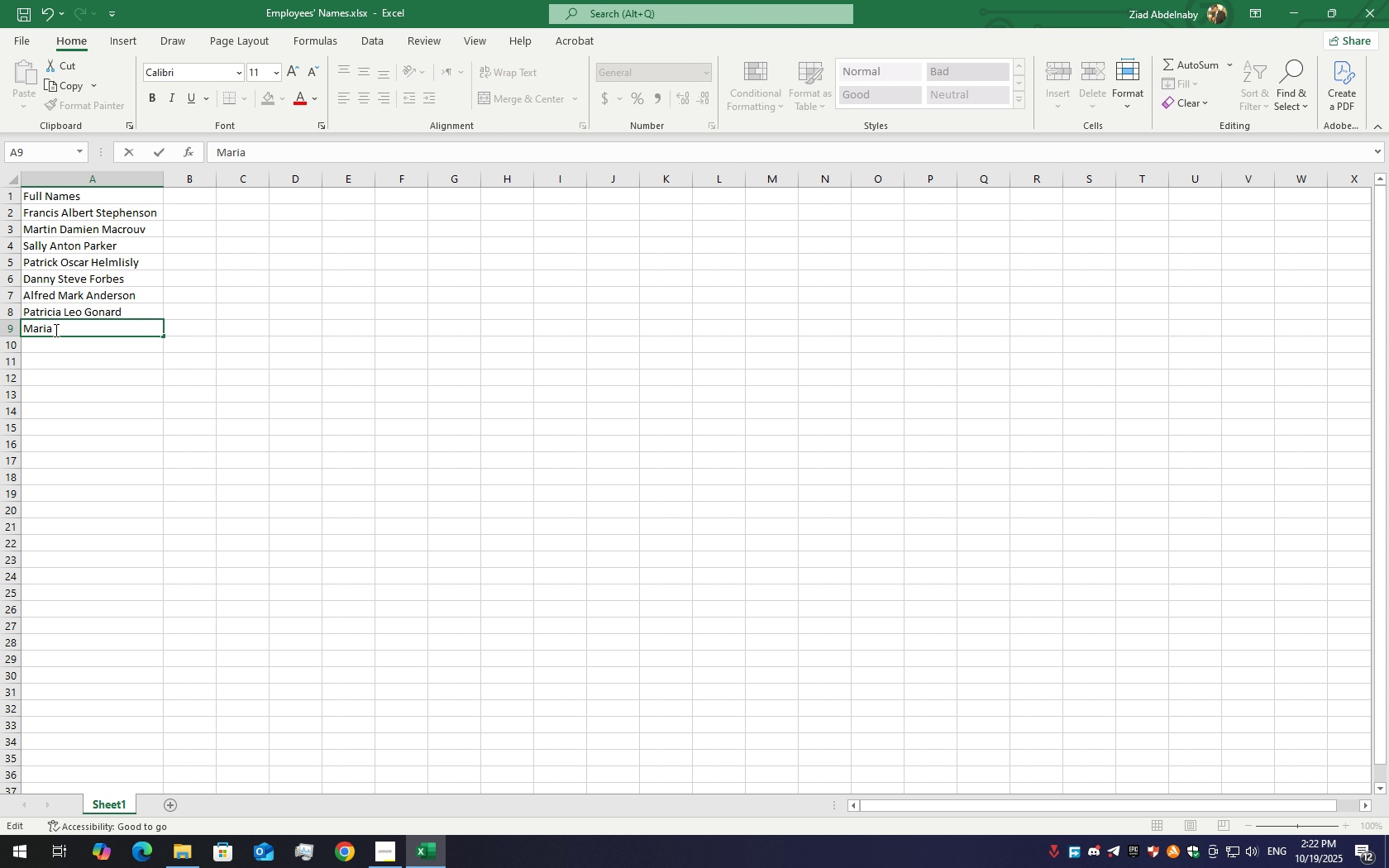 
hold_key(key=ShiftLeft, duration=1.5)
 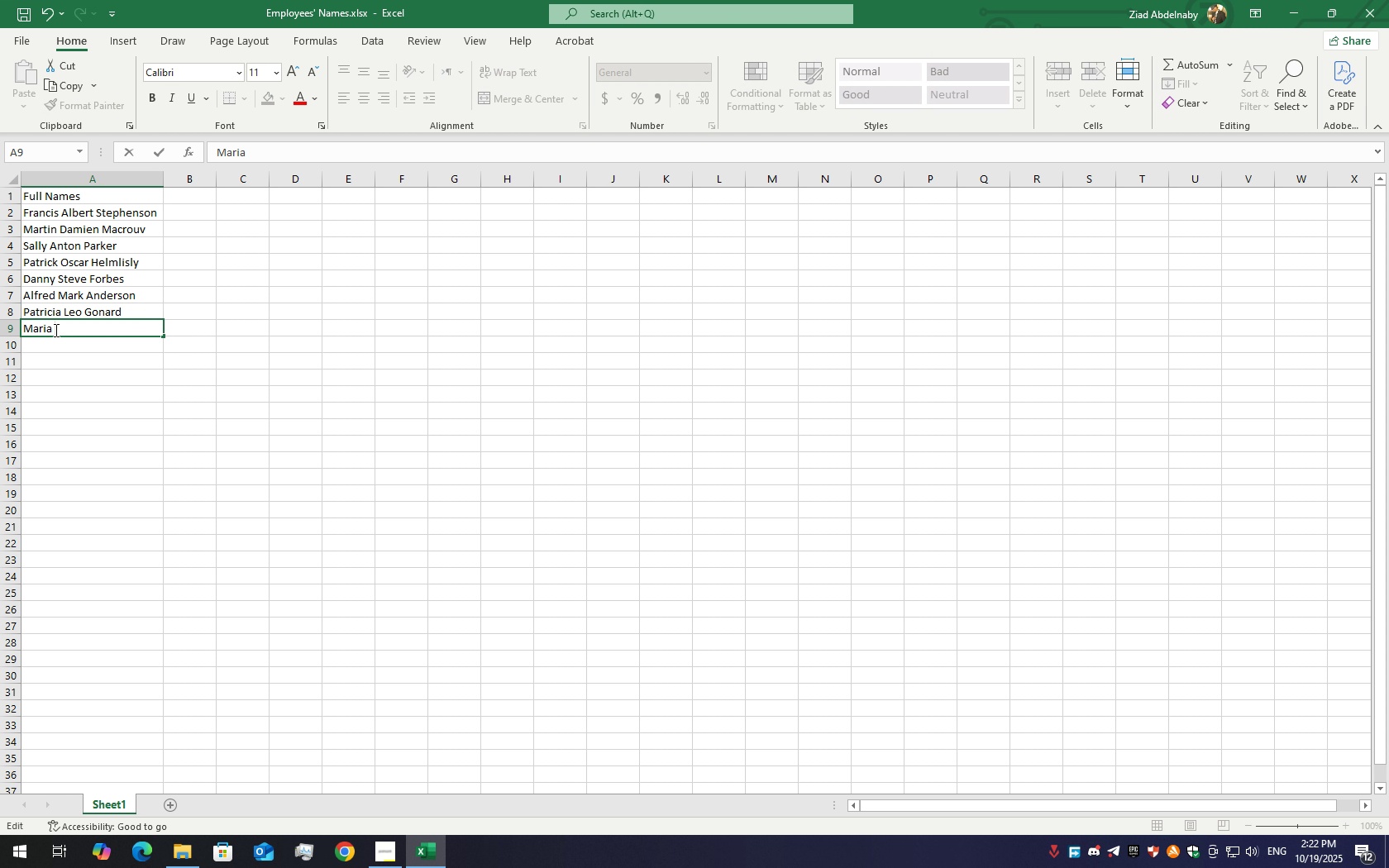 
hold_key(key=ShiftLeft, duration=1.52)
 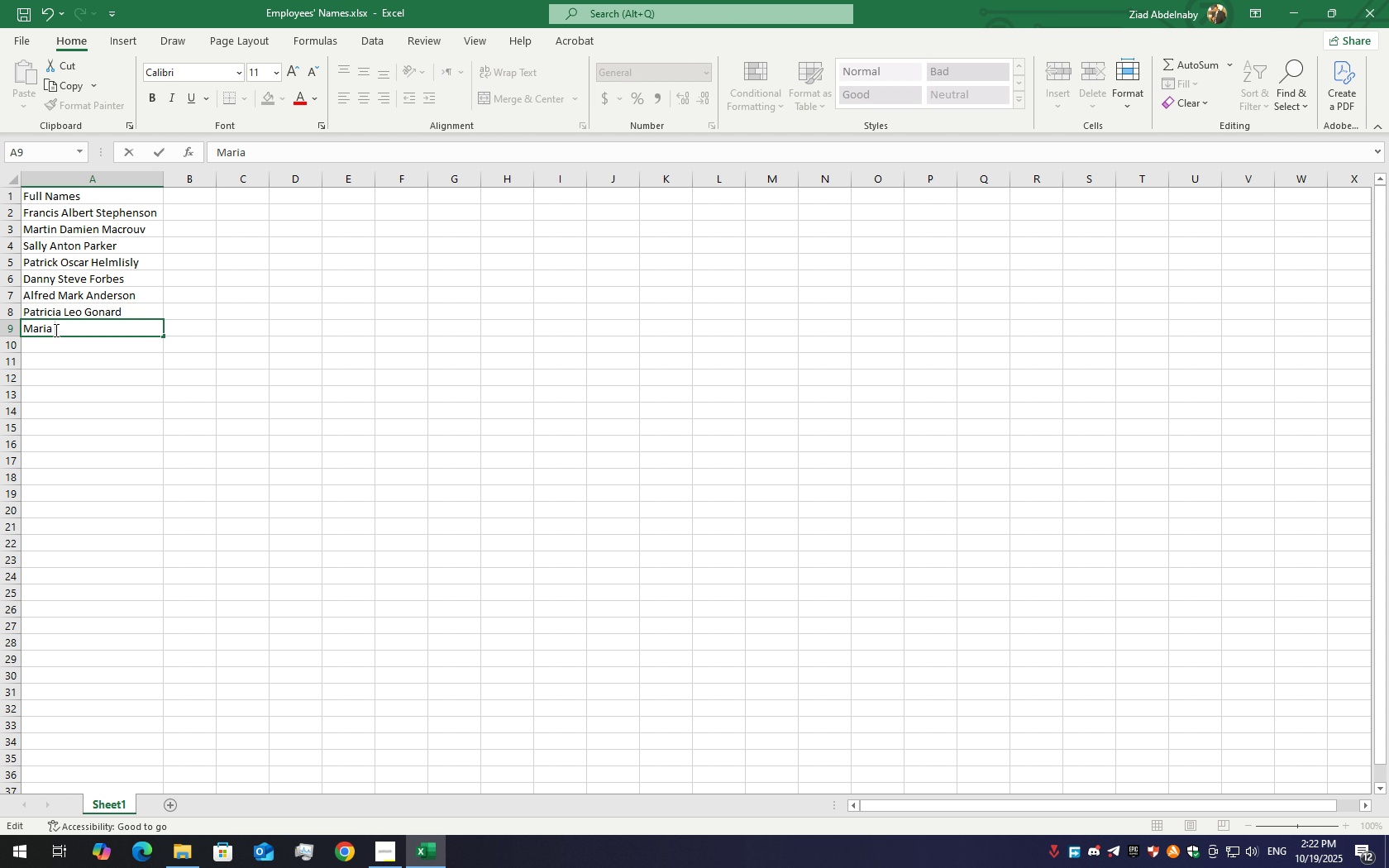 
hold_key(key=ShiftLeft, duration=1.51)
 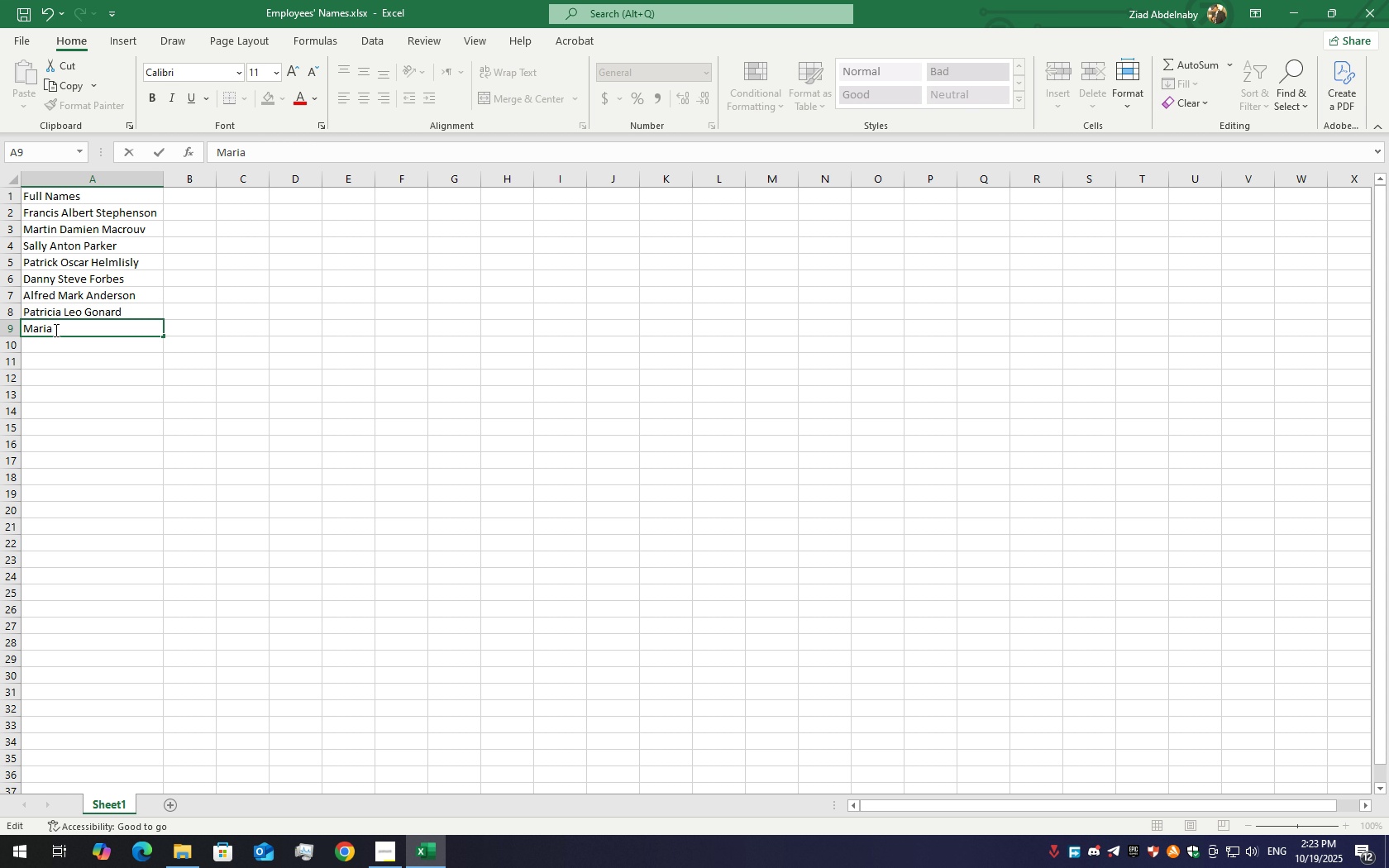 
type(It)
key(Backspace)
type(tan)
key(Backspace)
key(Backspace)
key(Backspace)
key(Backspace)
type(Ethan Martinso)
key(Backspace)
key(Backspace)
key(Backspace)
key(Backspace)
key(Backspace)
key(Backspace)
key(Backspace)
key(Backspace)
 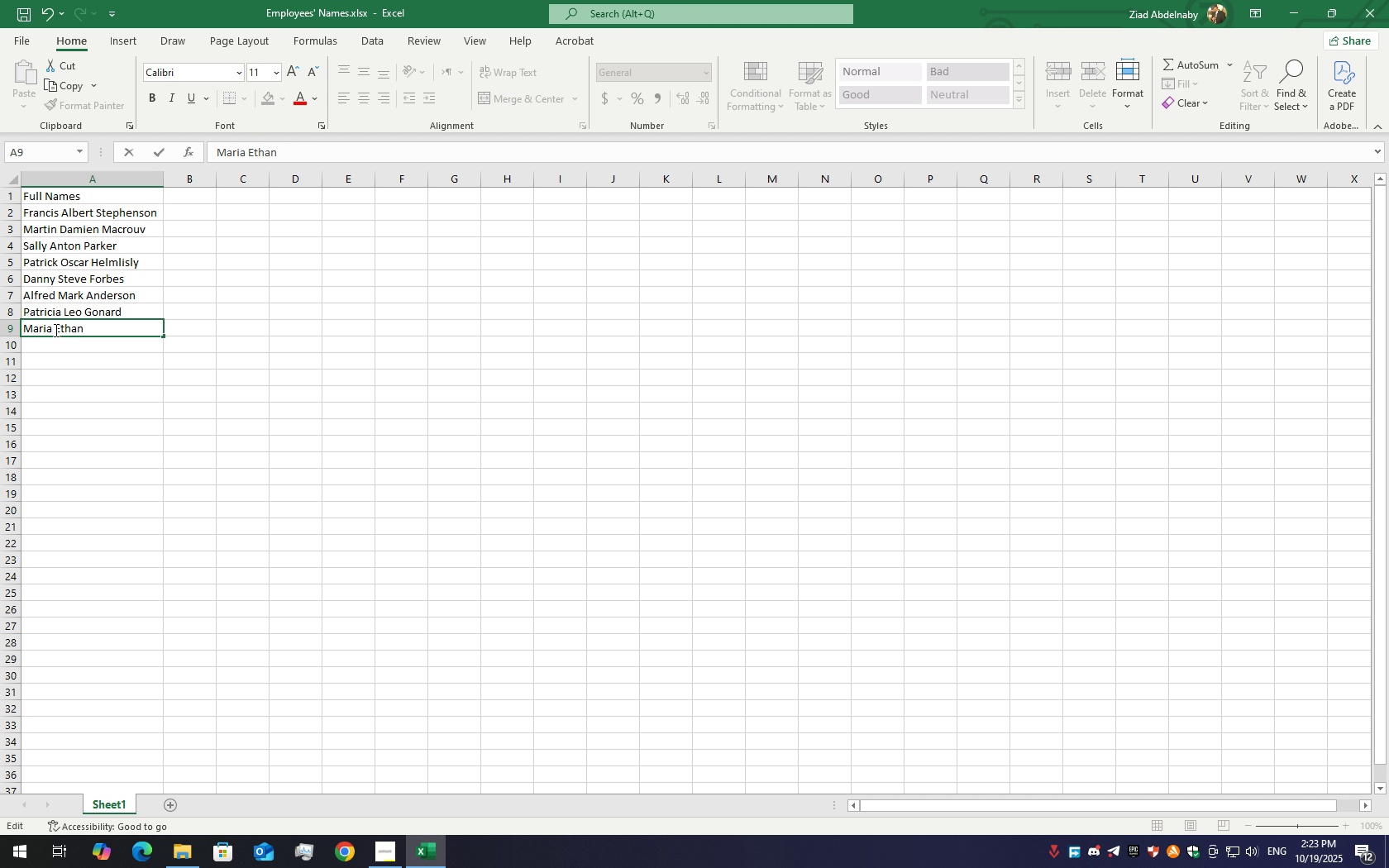 
hold_key(key=ShiftLeft, duration=1.53)
 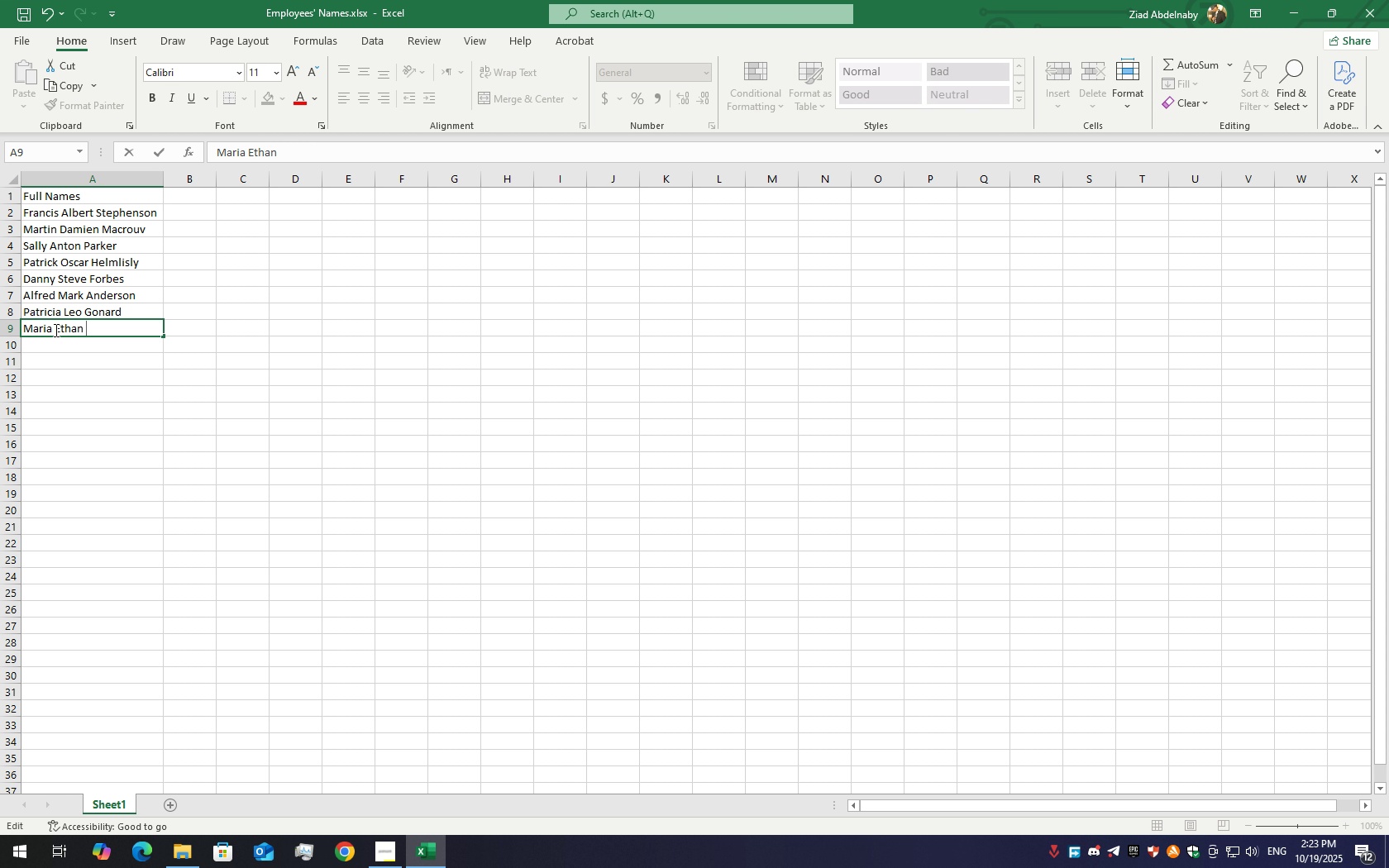 
hold_key(key=ShiftLeft, duration=1.52)
 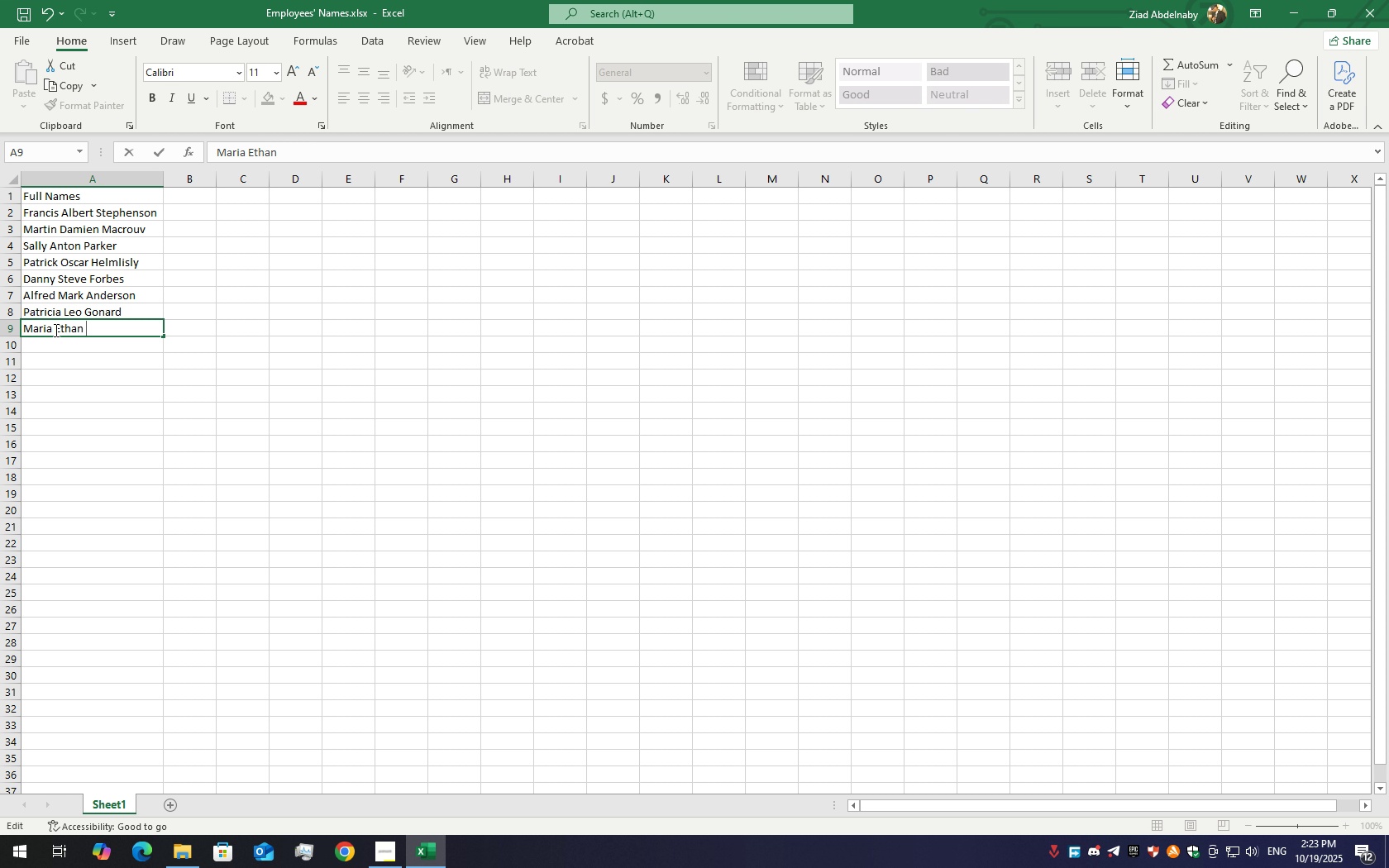 
type(Larrison)
 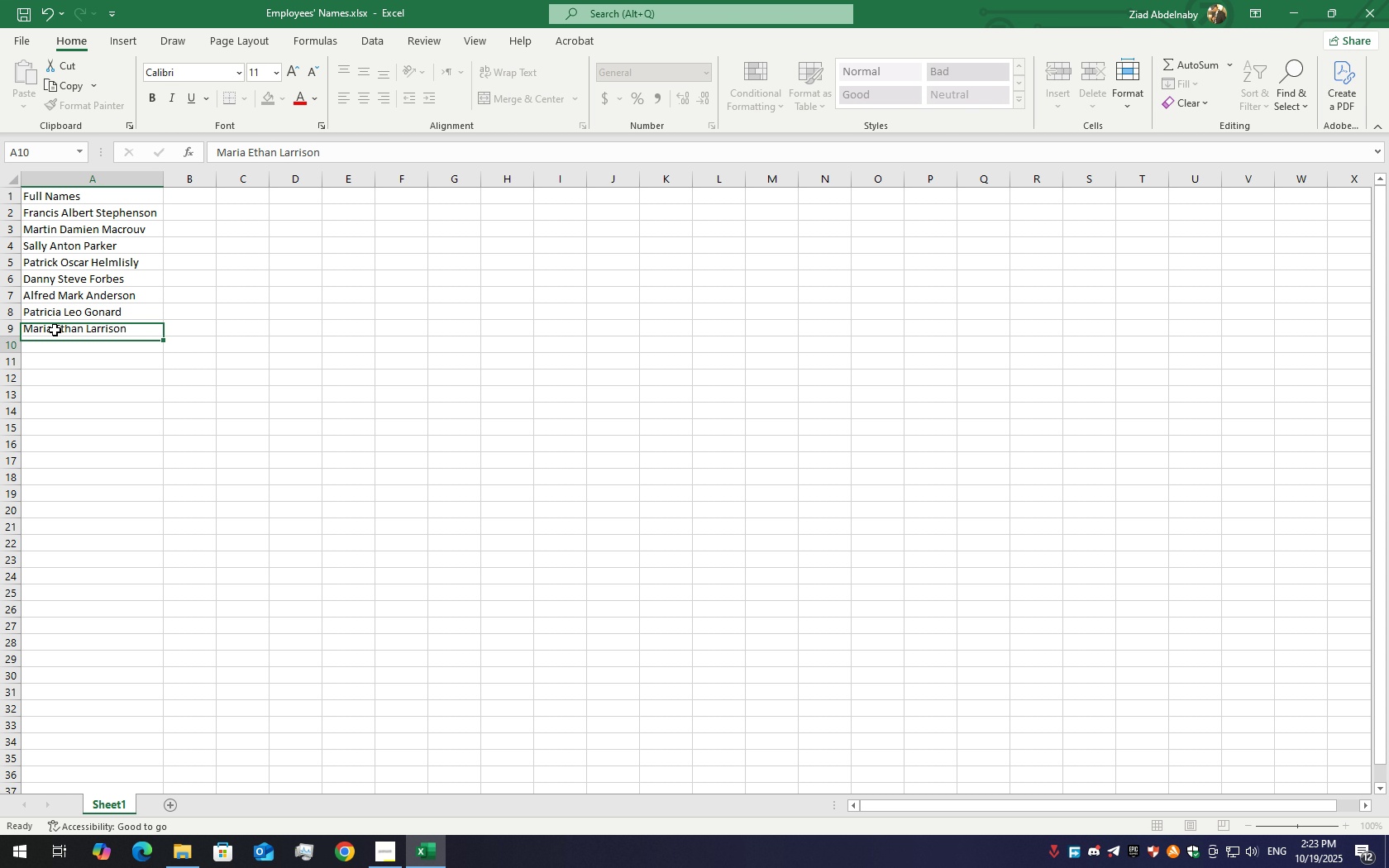 
key(Enter)
 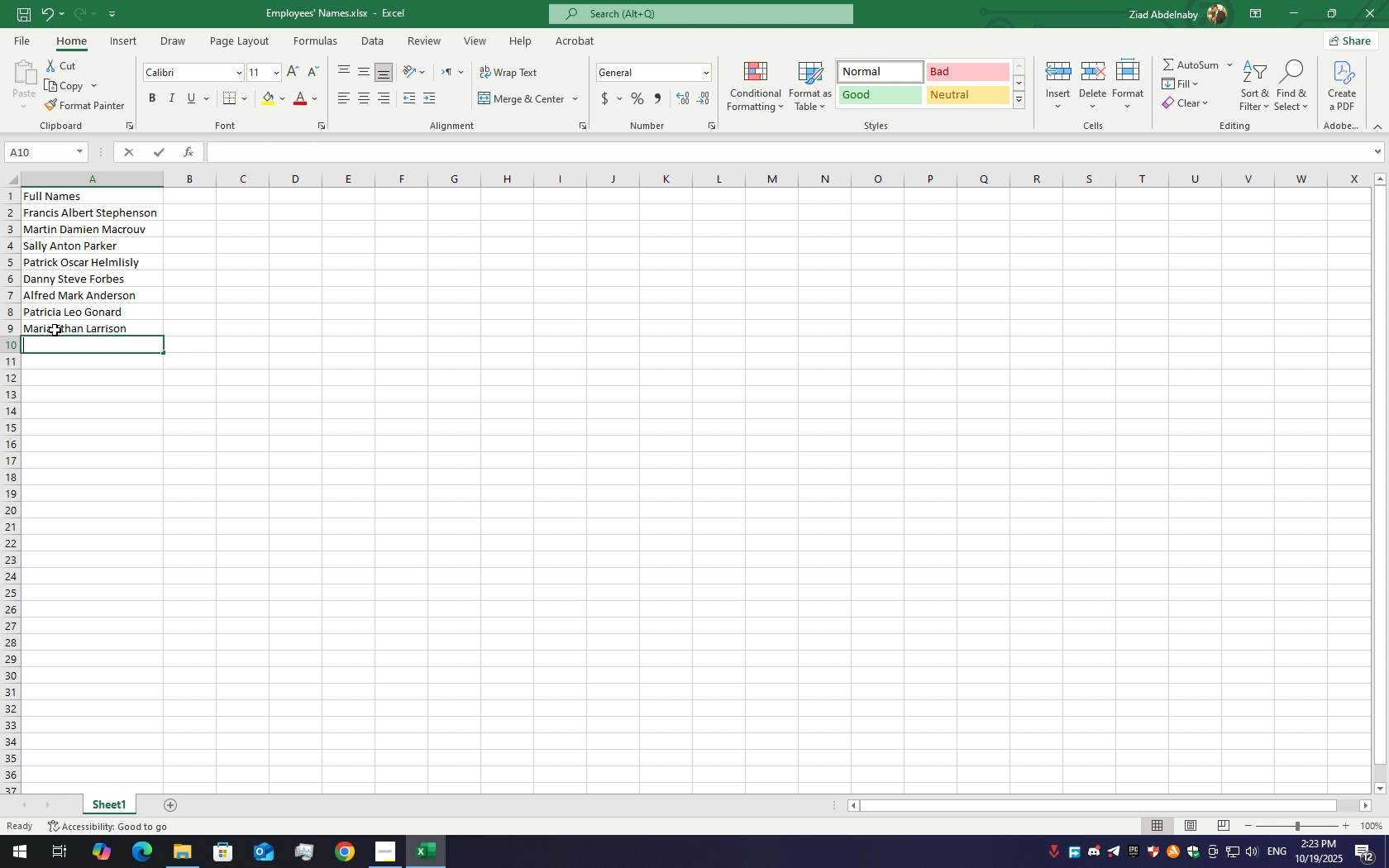 
type(Fred )
 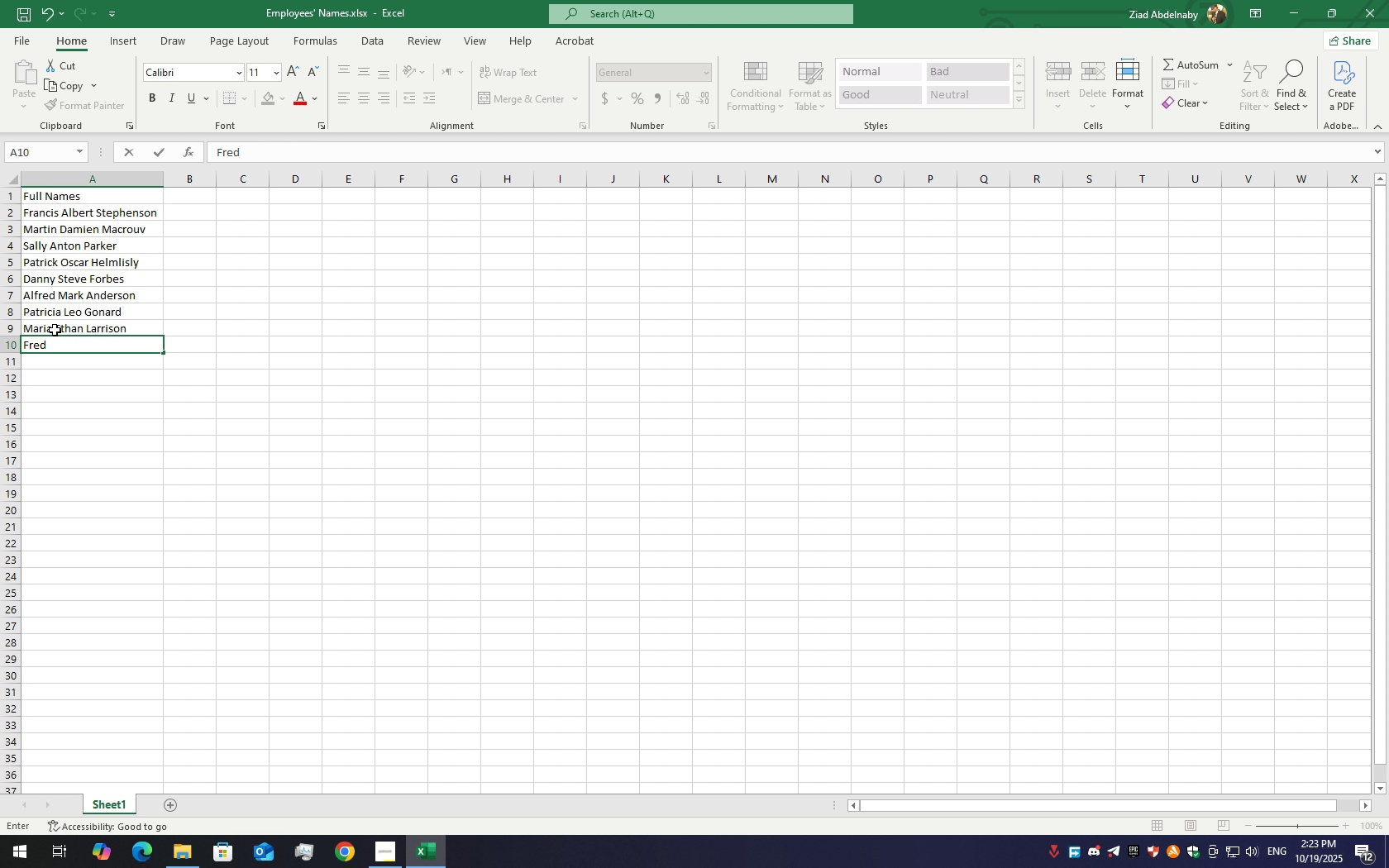 
hold_key(key=ShiftLeft, duration=1.5)
 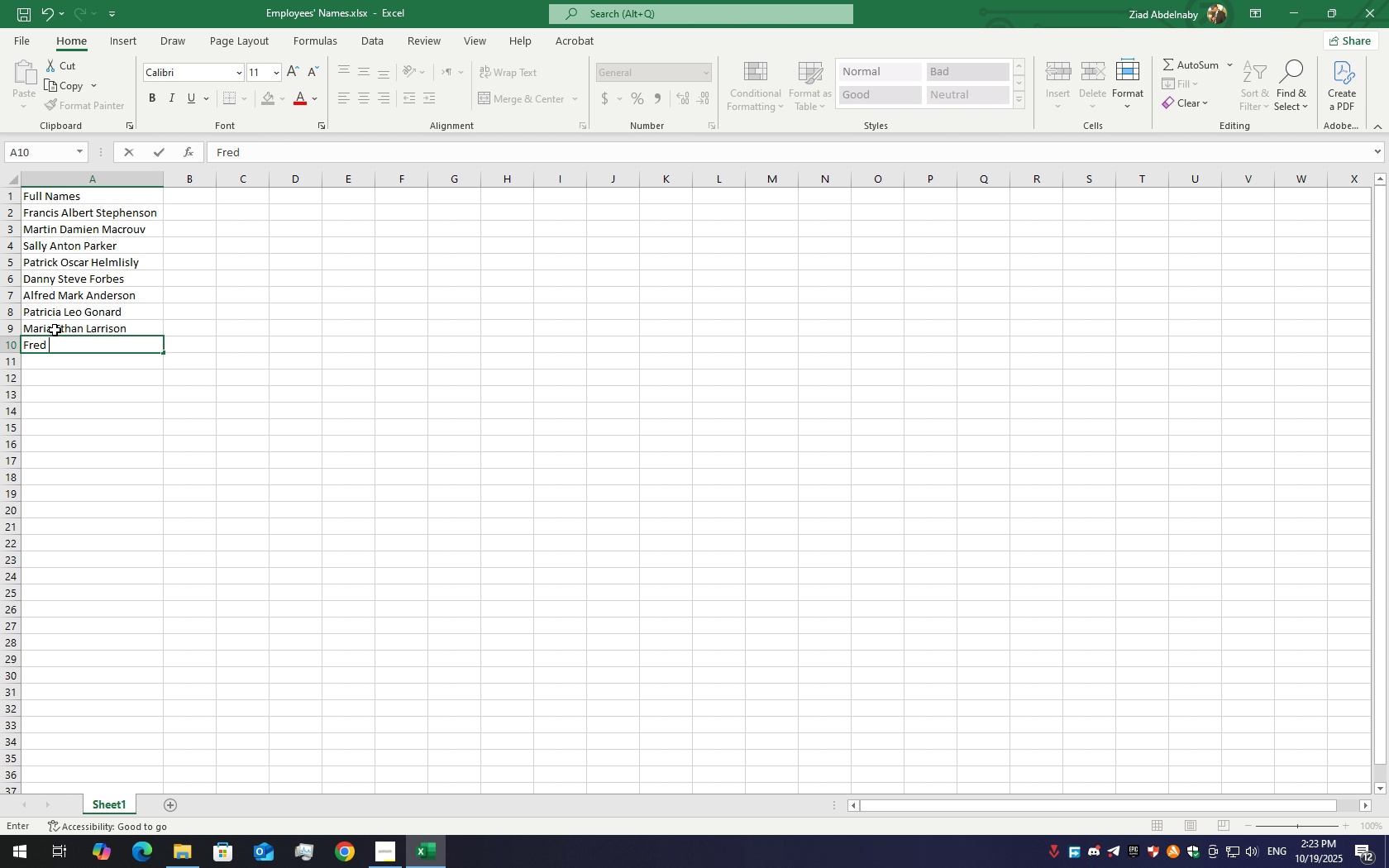 
hold_key(key=ShiftLeft, duration=1.51)
 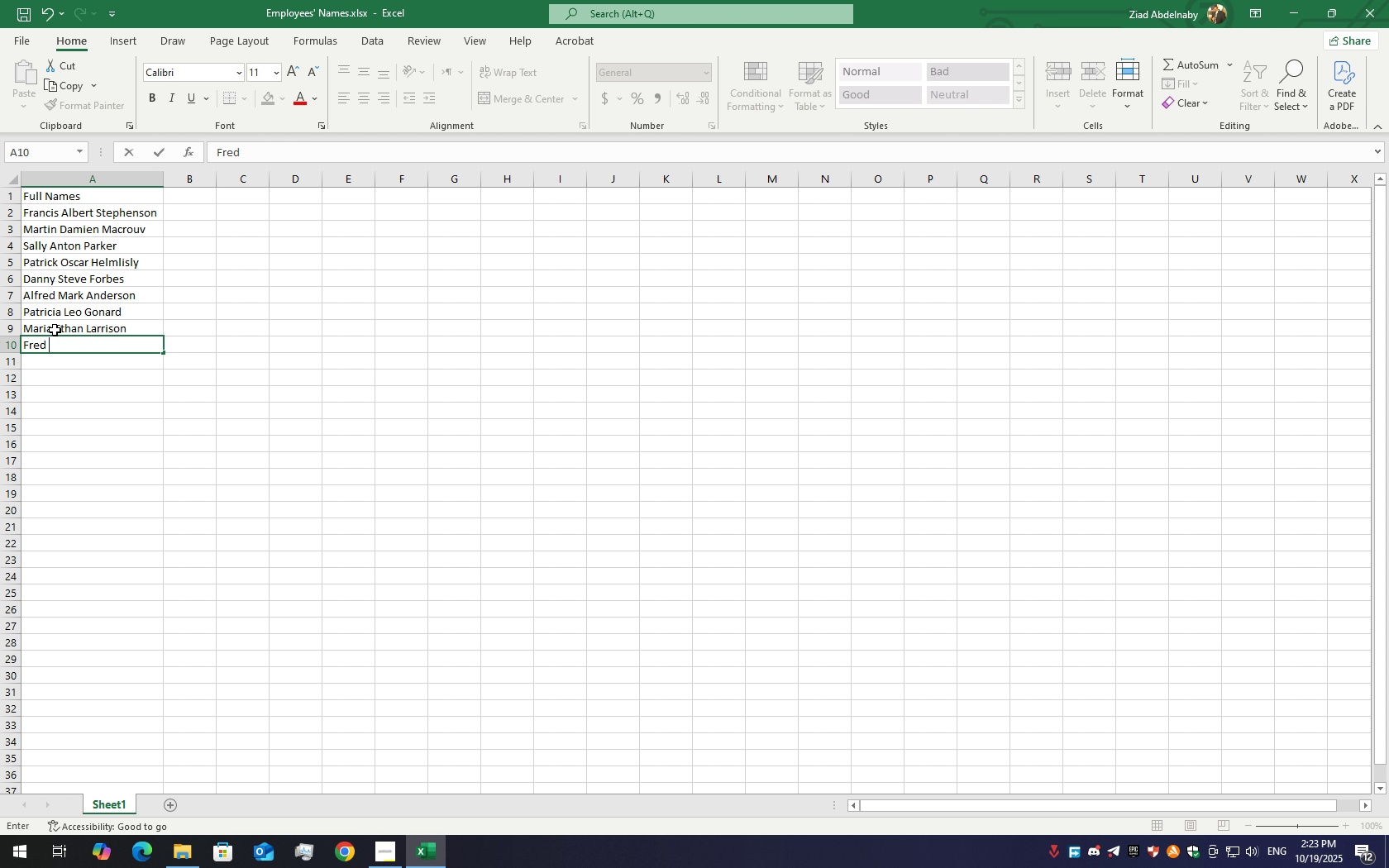 
hold_key(key=ShiftLeft, duration=1.53)
 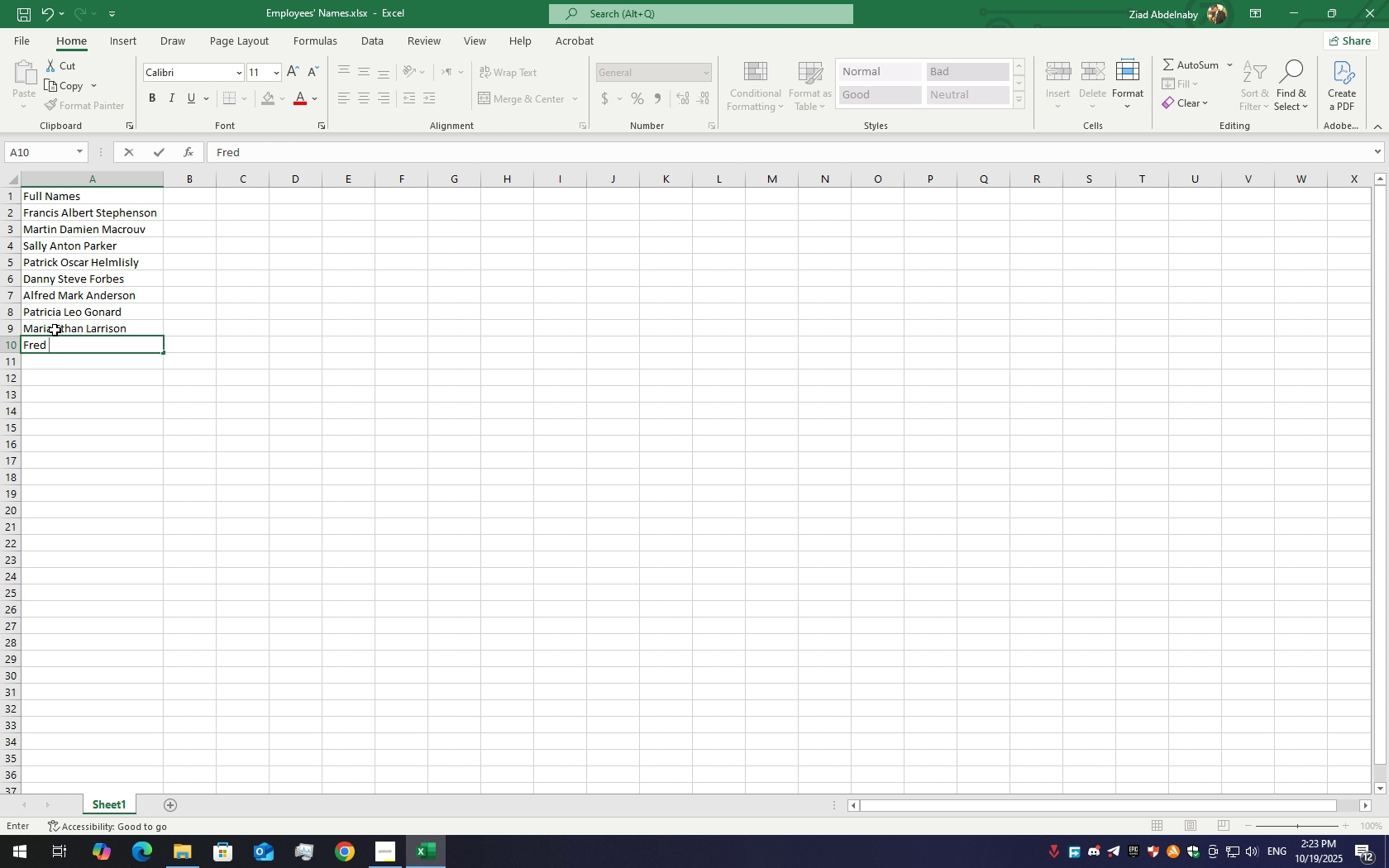 
hold_key(key=ShiftLeft, duration=1.51)
 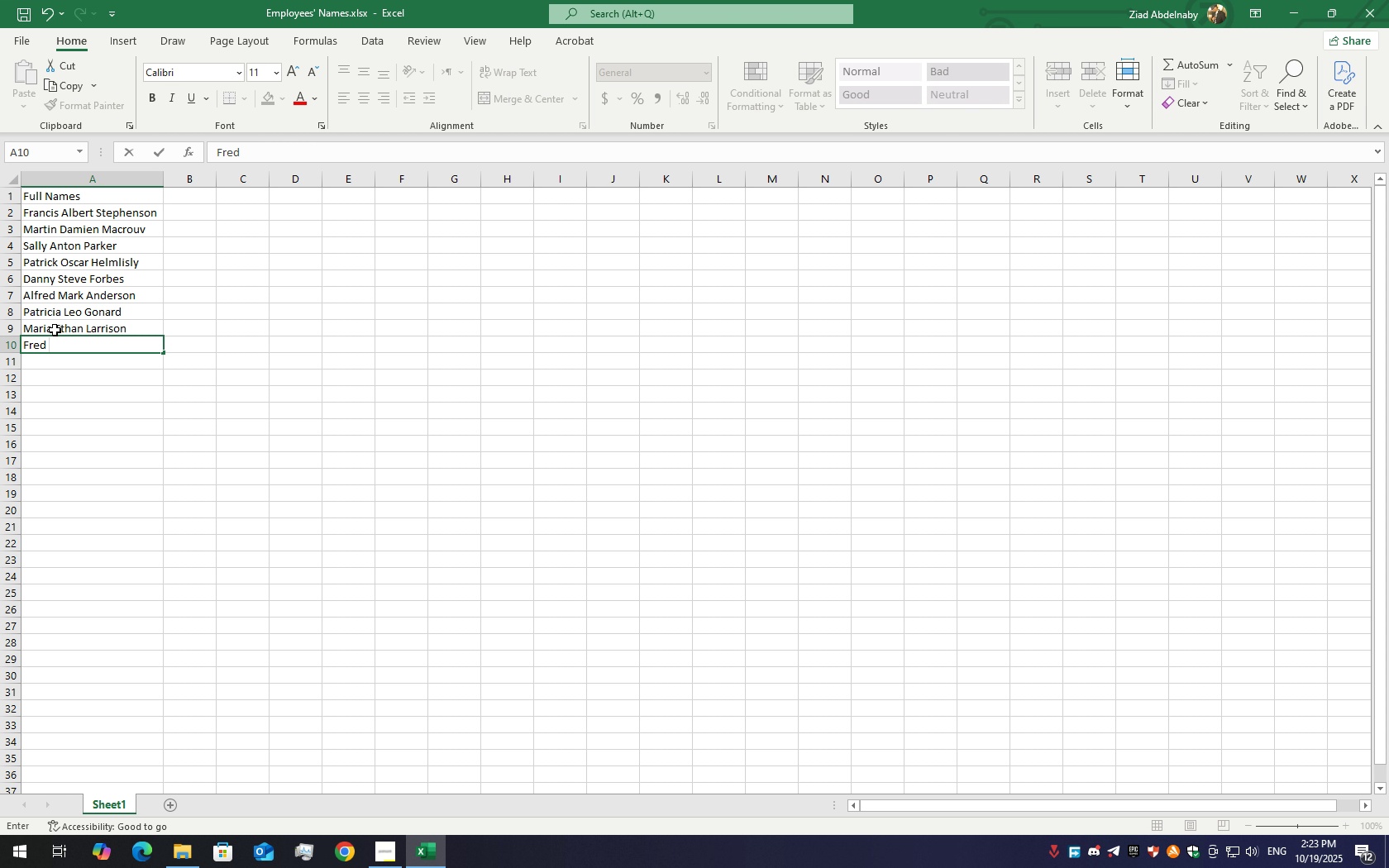 
hold_key(key=ShiftLeft, duration=1.52)
 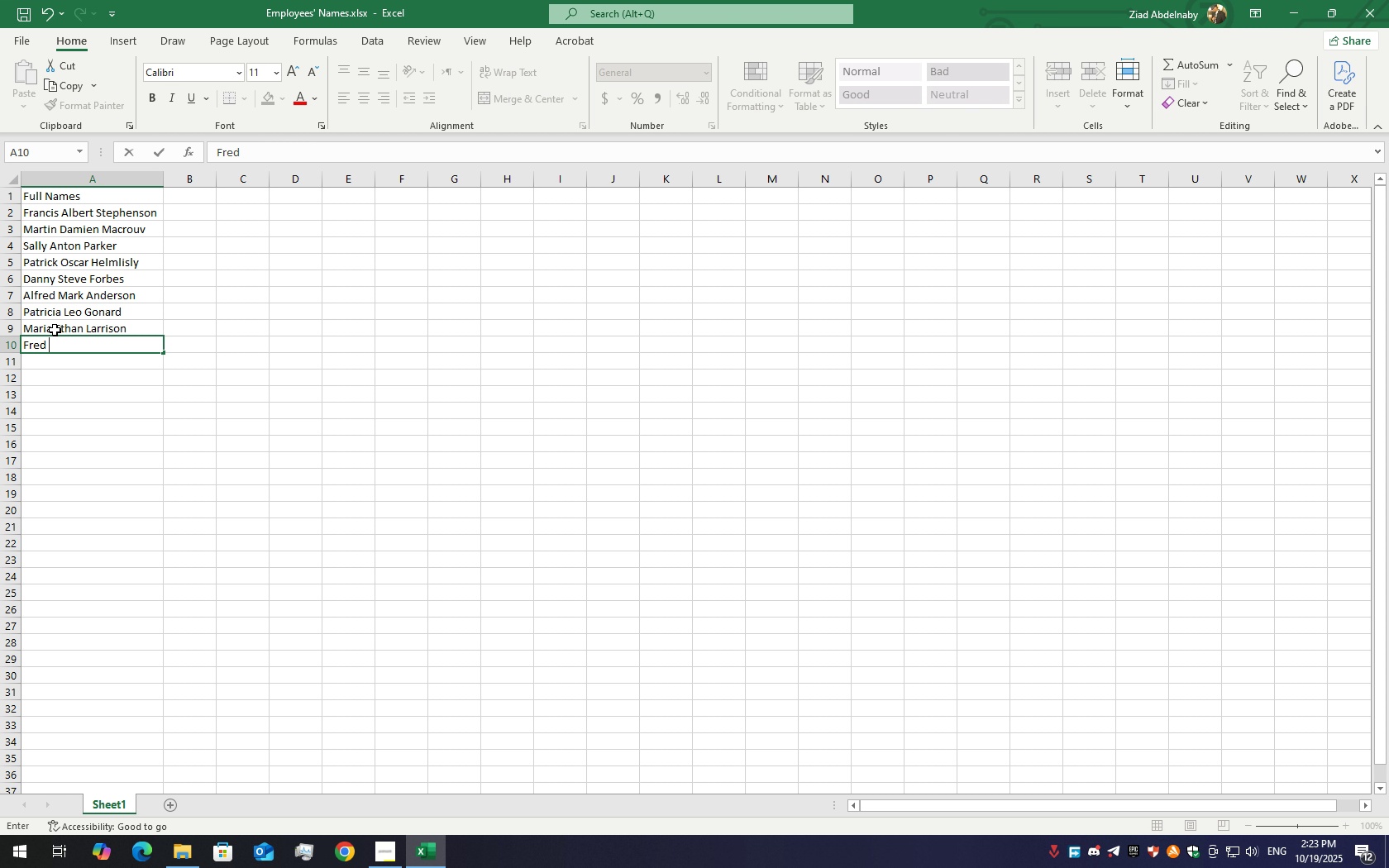 
hold_key(key=ShiftLeft, duration=1.51)
 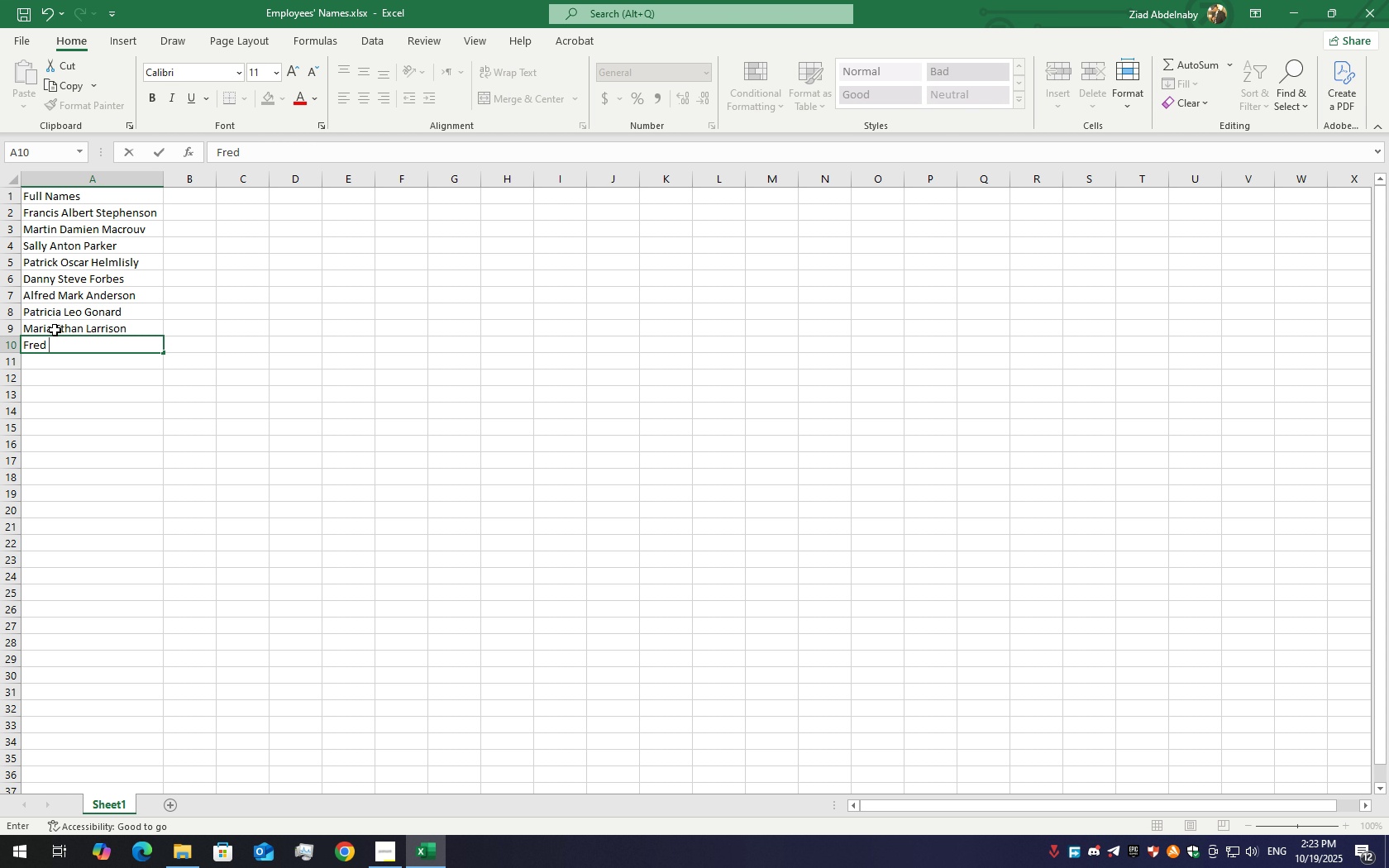 
hold_key(key=ShiftLeft, duration=1.52)
 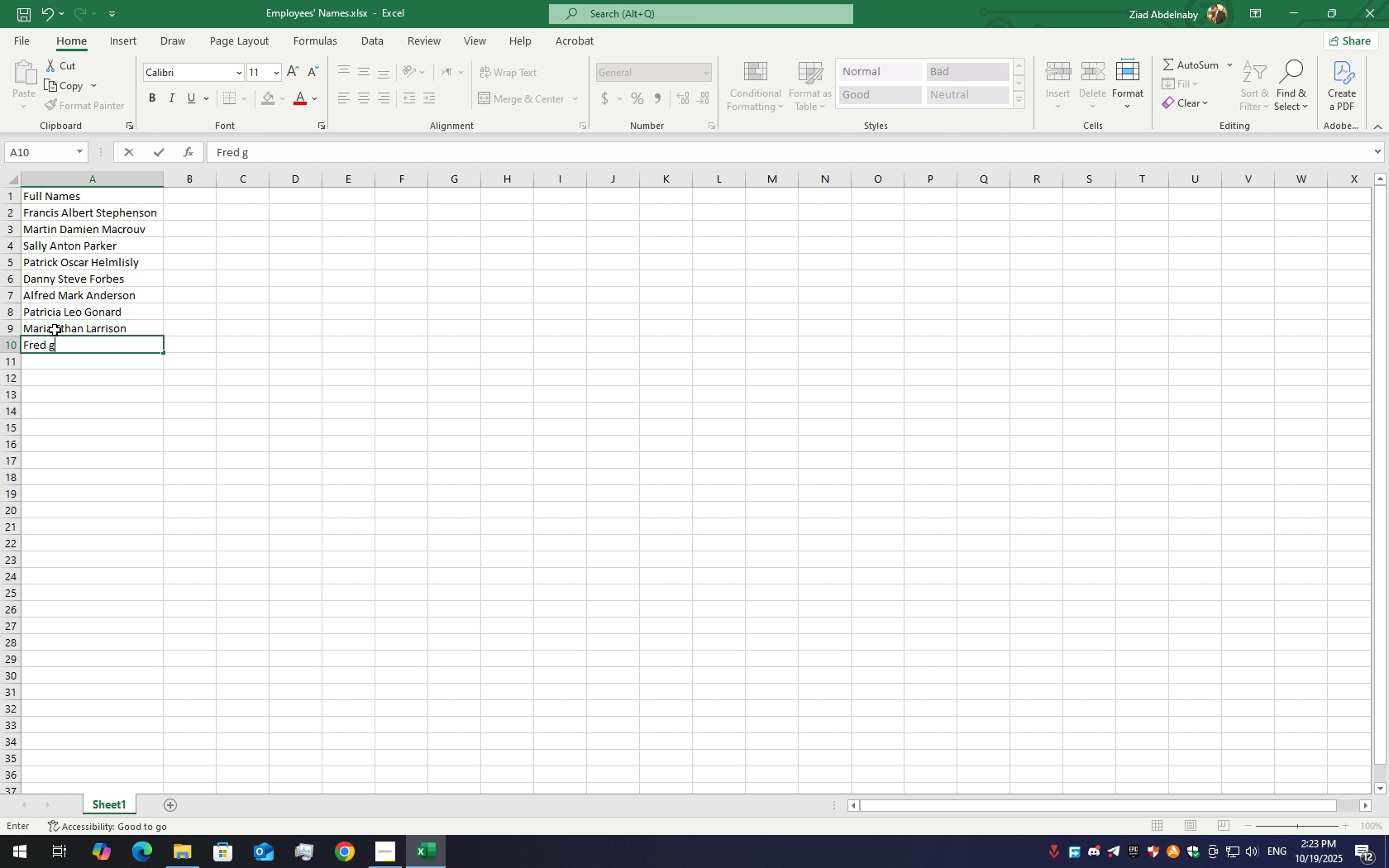 
type(g)
key(Backspace)
type(Garry Lawson)
 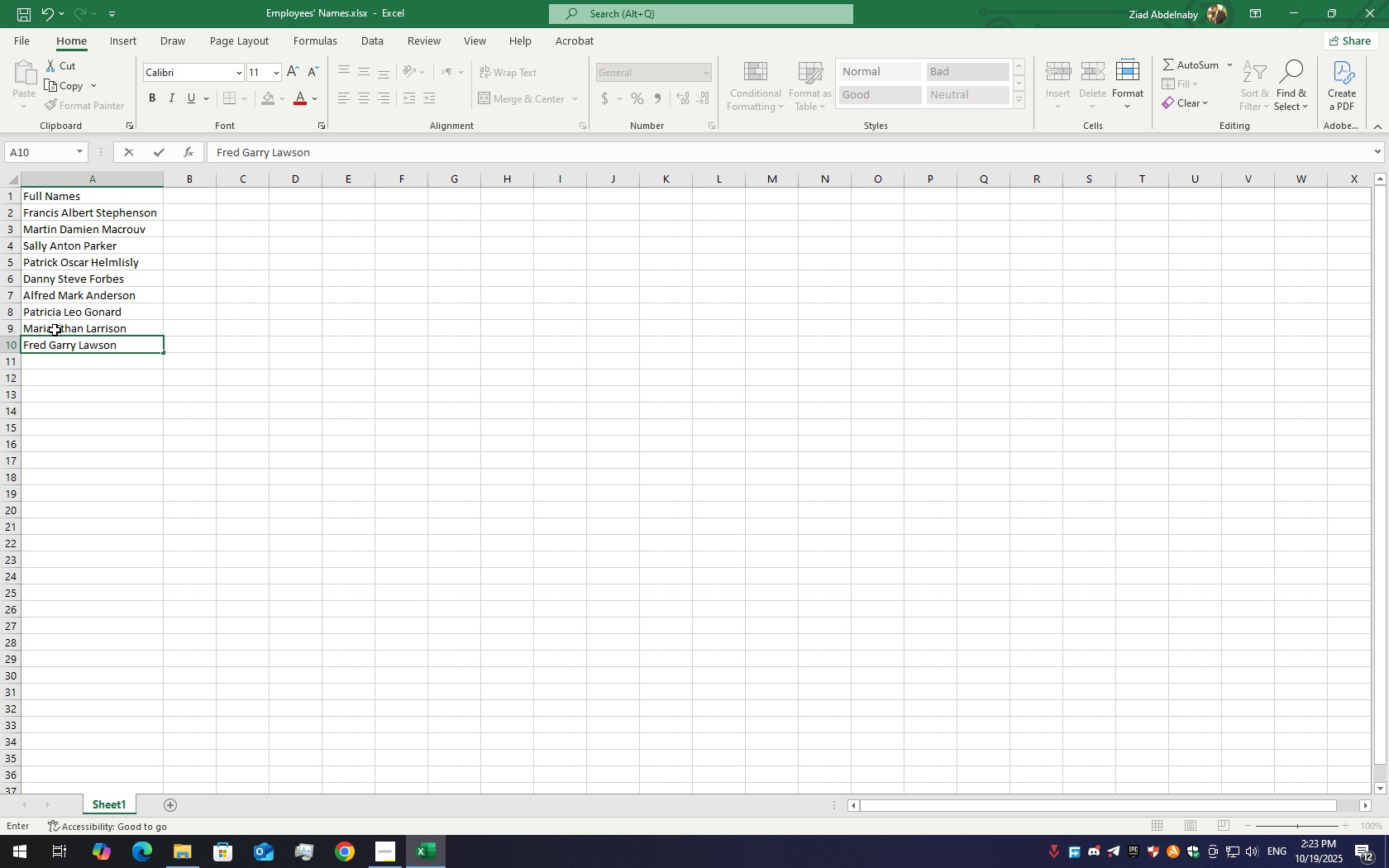 
left_click([99, 368])
 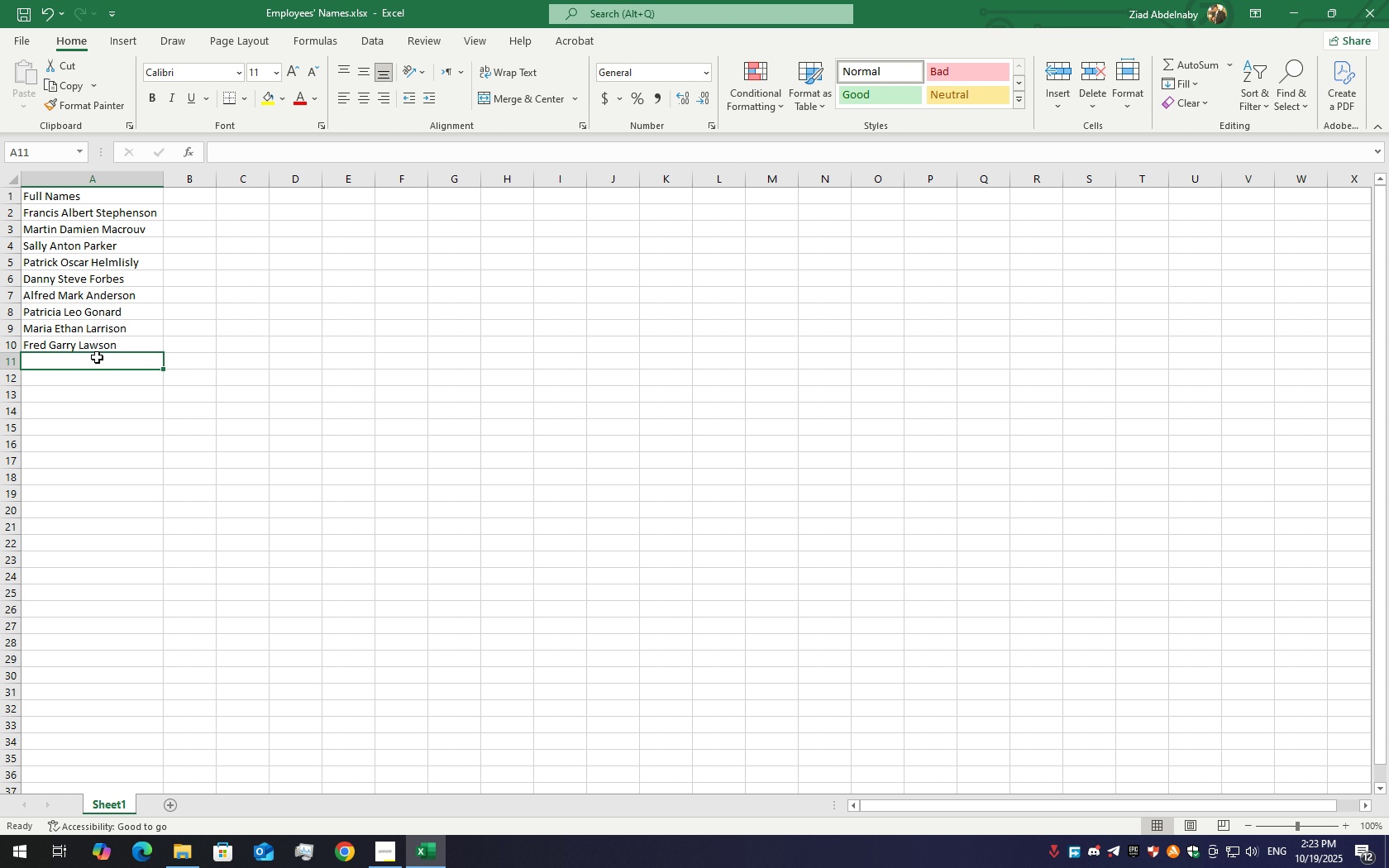 
double_click([97, 357])
 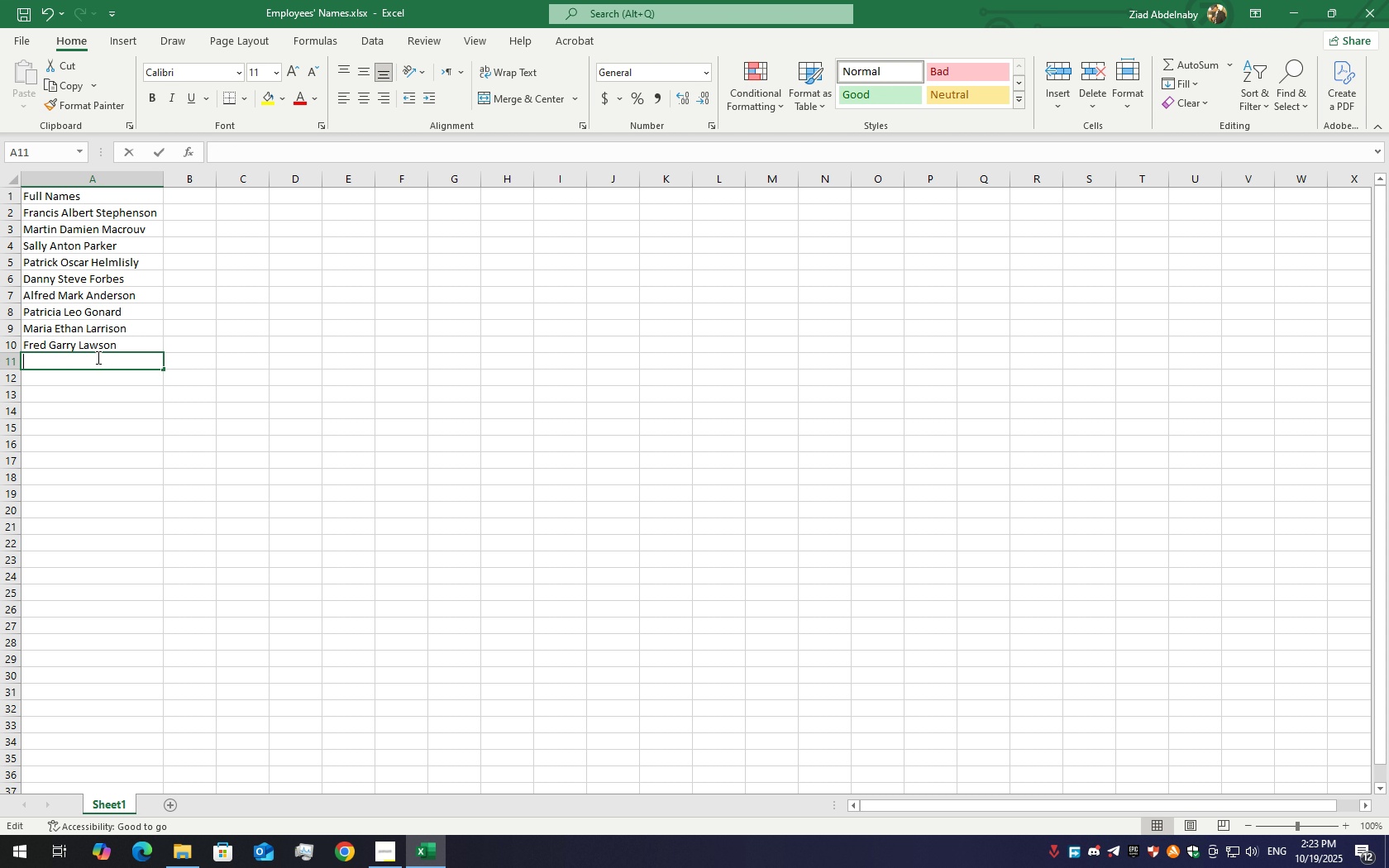 
triple_click([97, 357])
 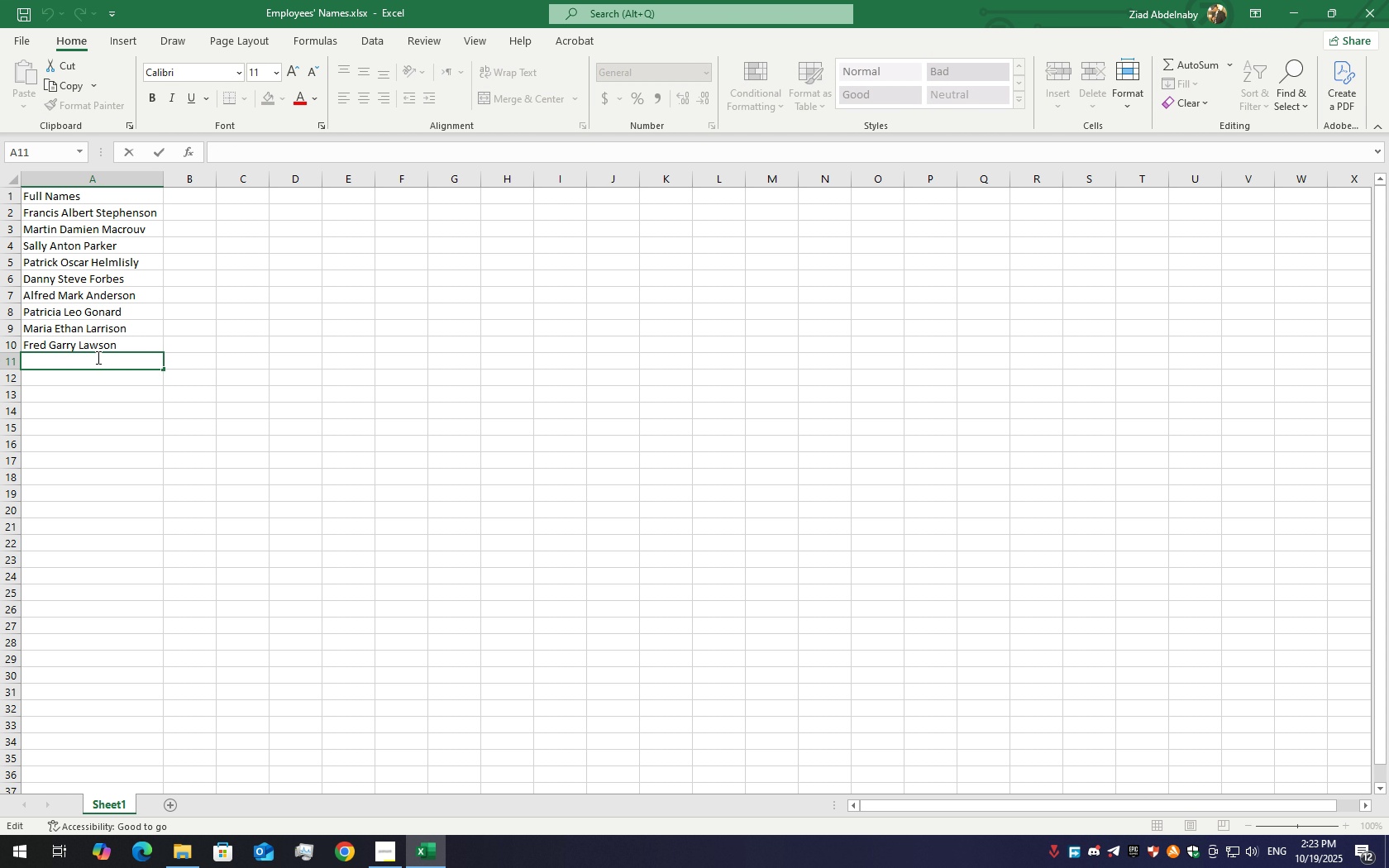 
triple_click([97, 357])
 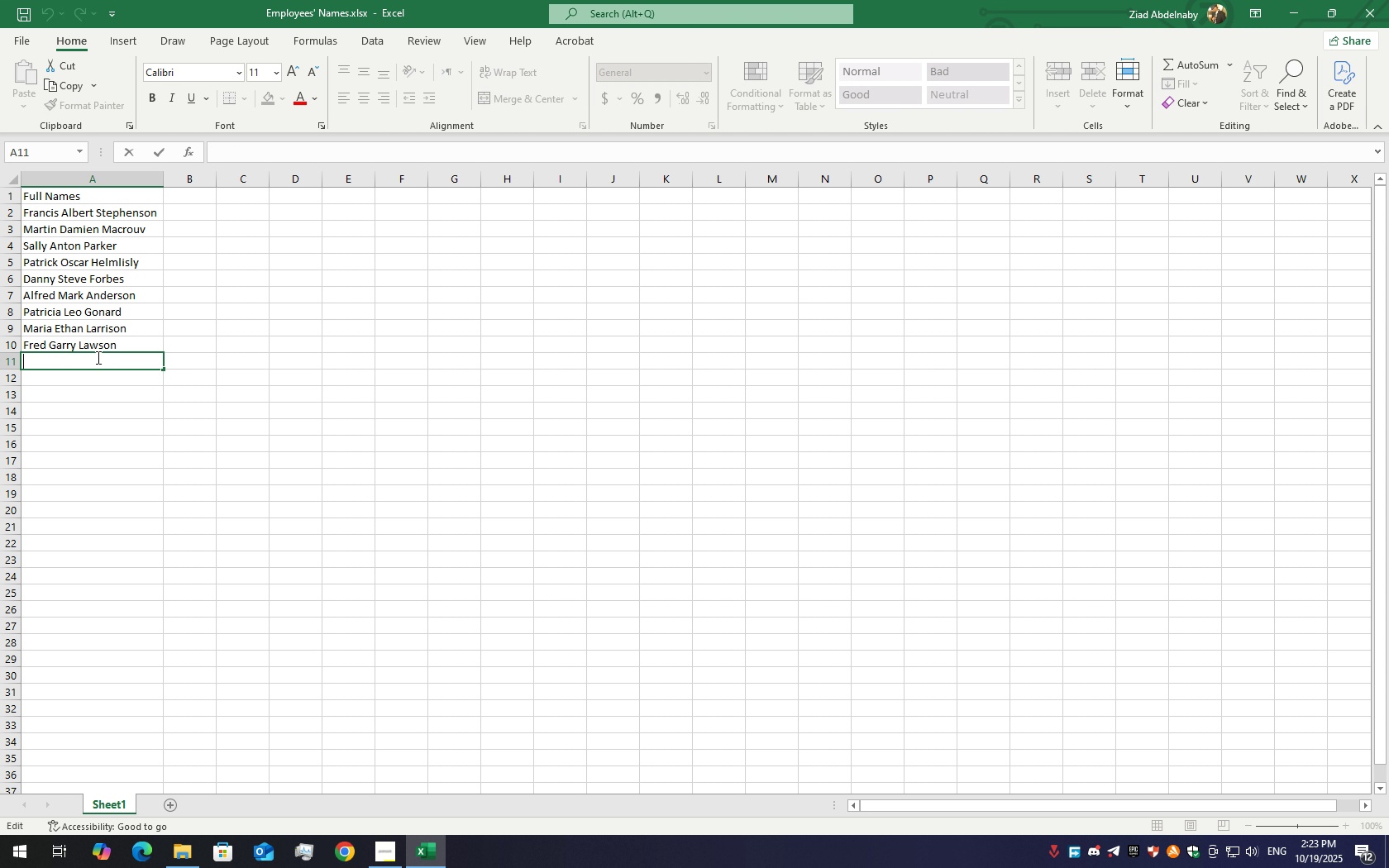 
triple_click([97, 357])
 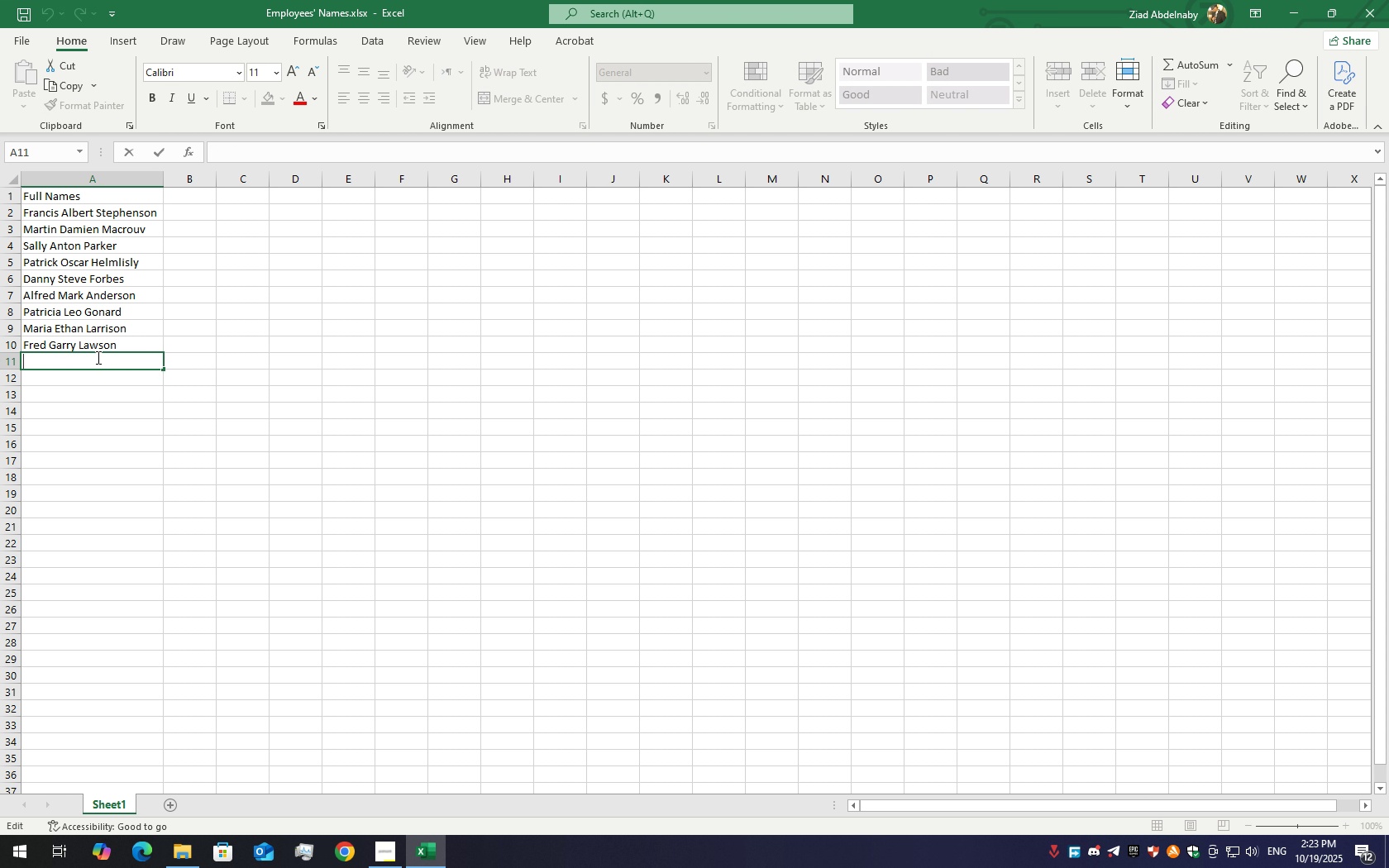 
hold_key(key=ShiftLeft, duration=1.53)
 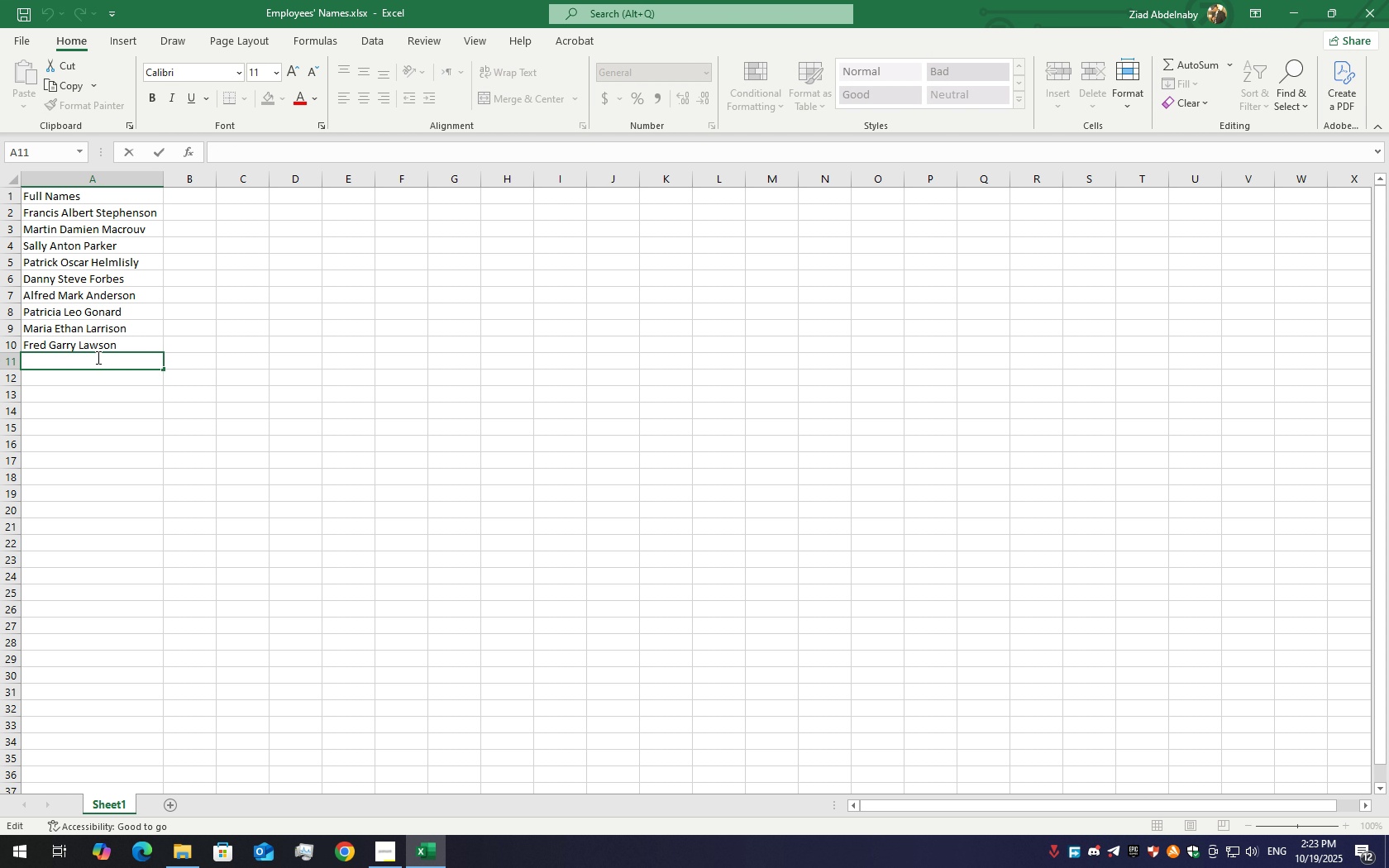 
hold_key(key=ShiftLeft, duration=1.52)
 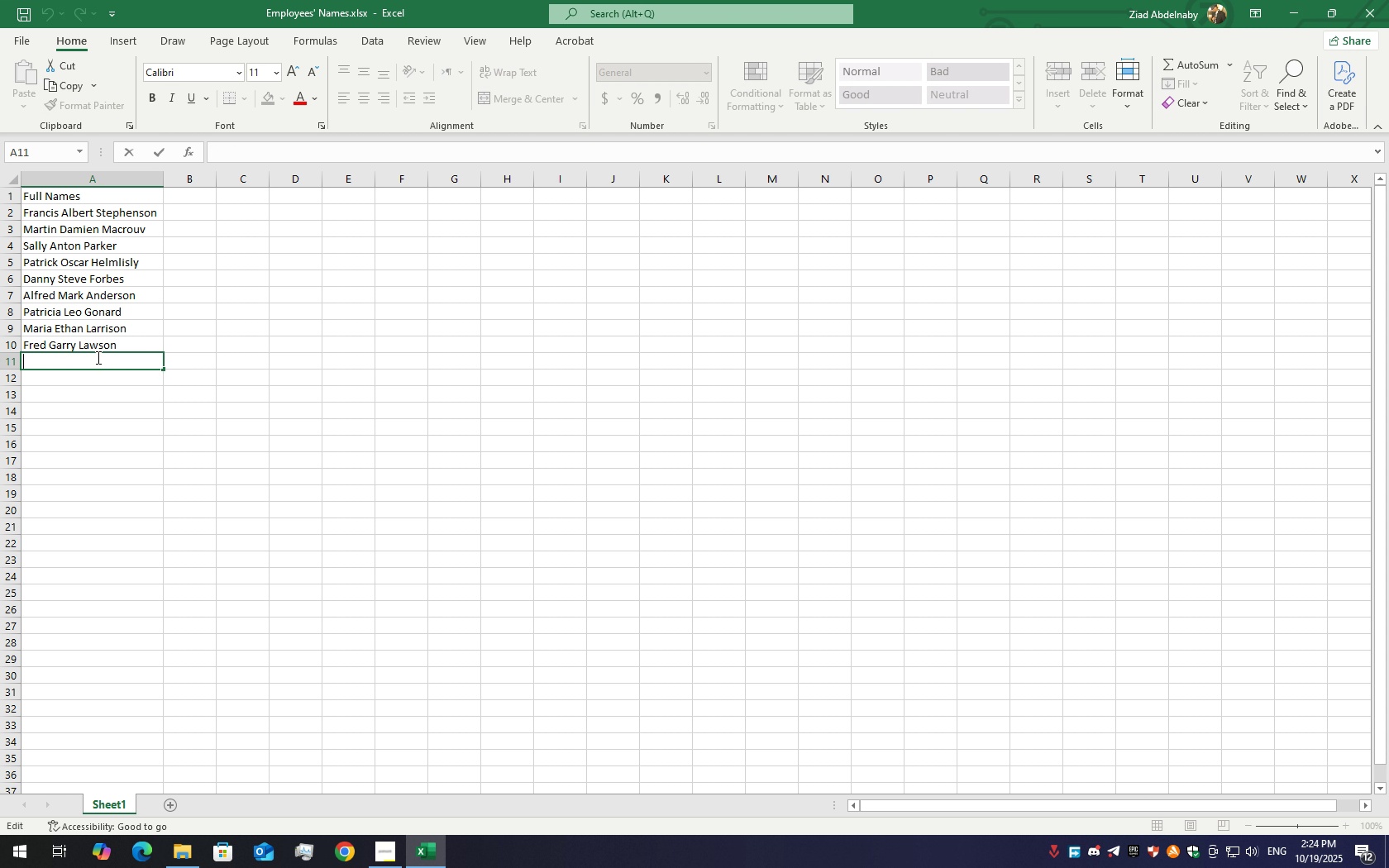 
hold_key(key=ShiftLeft, duration=1.51)
 